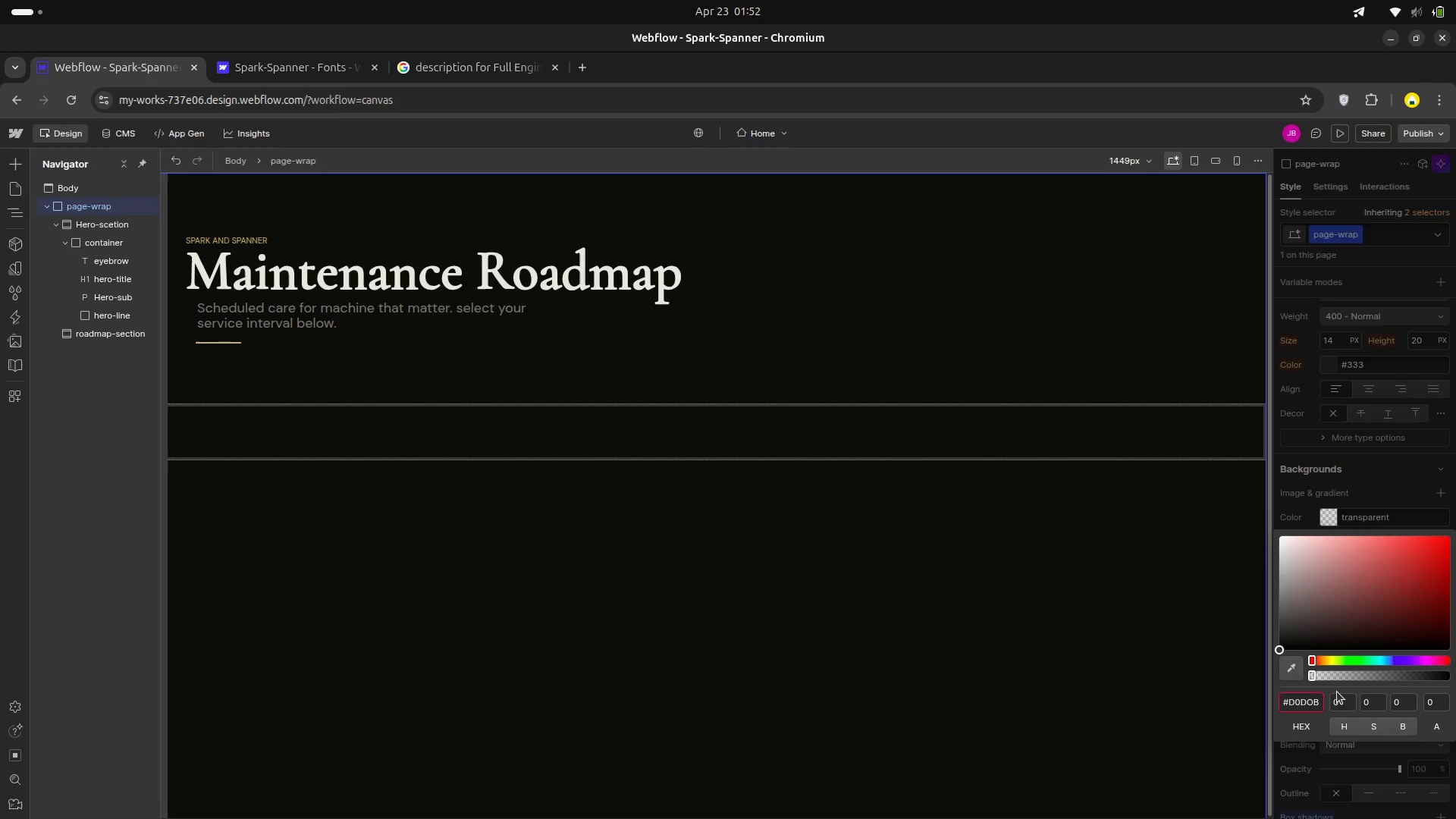 
key(0)
 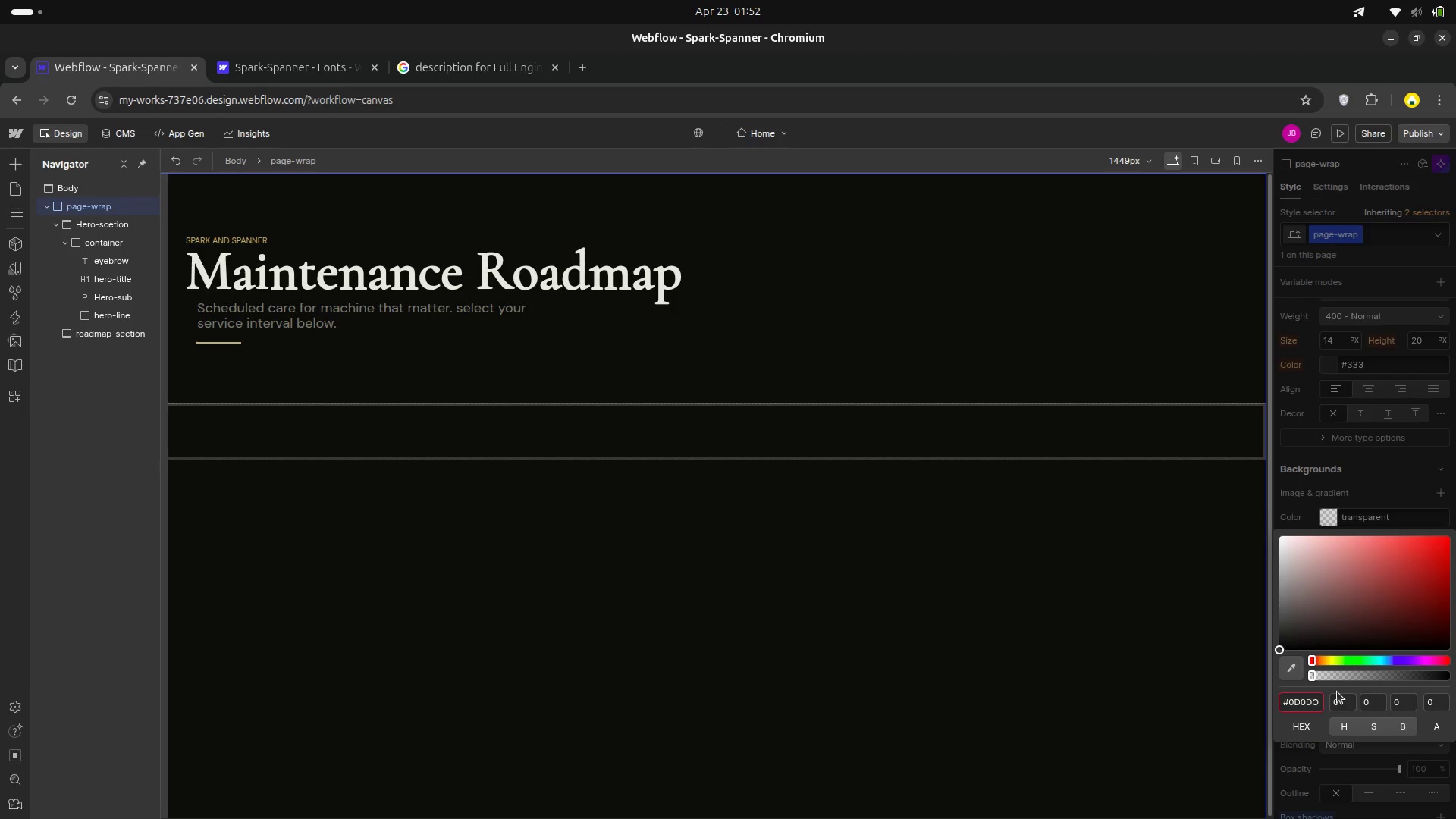 
key(ArrowRight)
 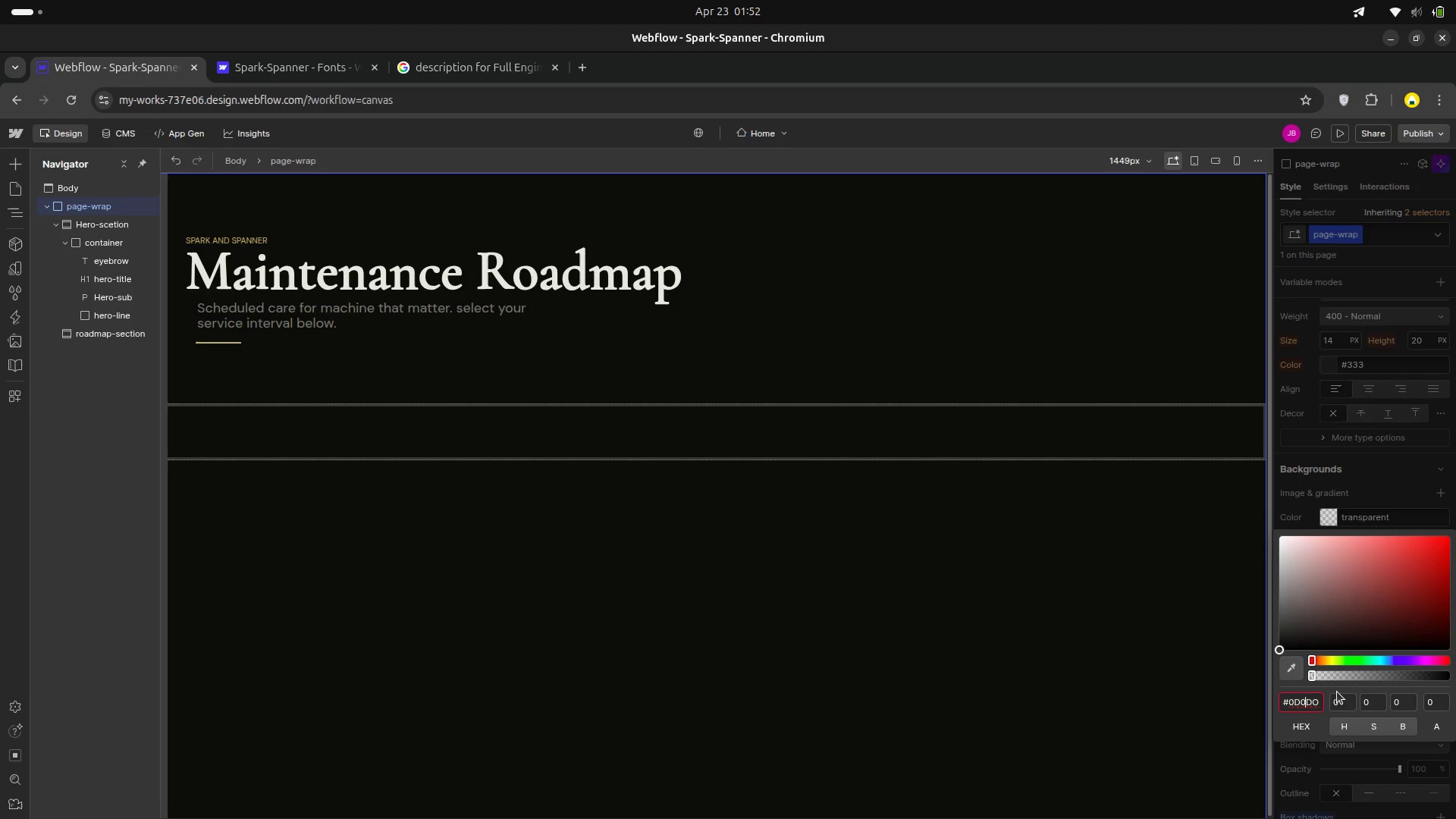 
key(ArrowRight)
 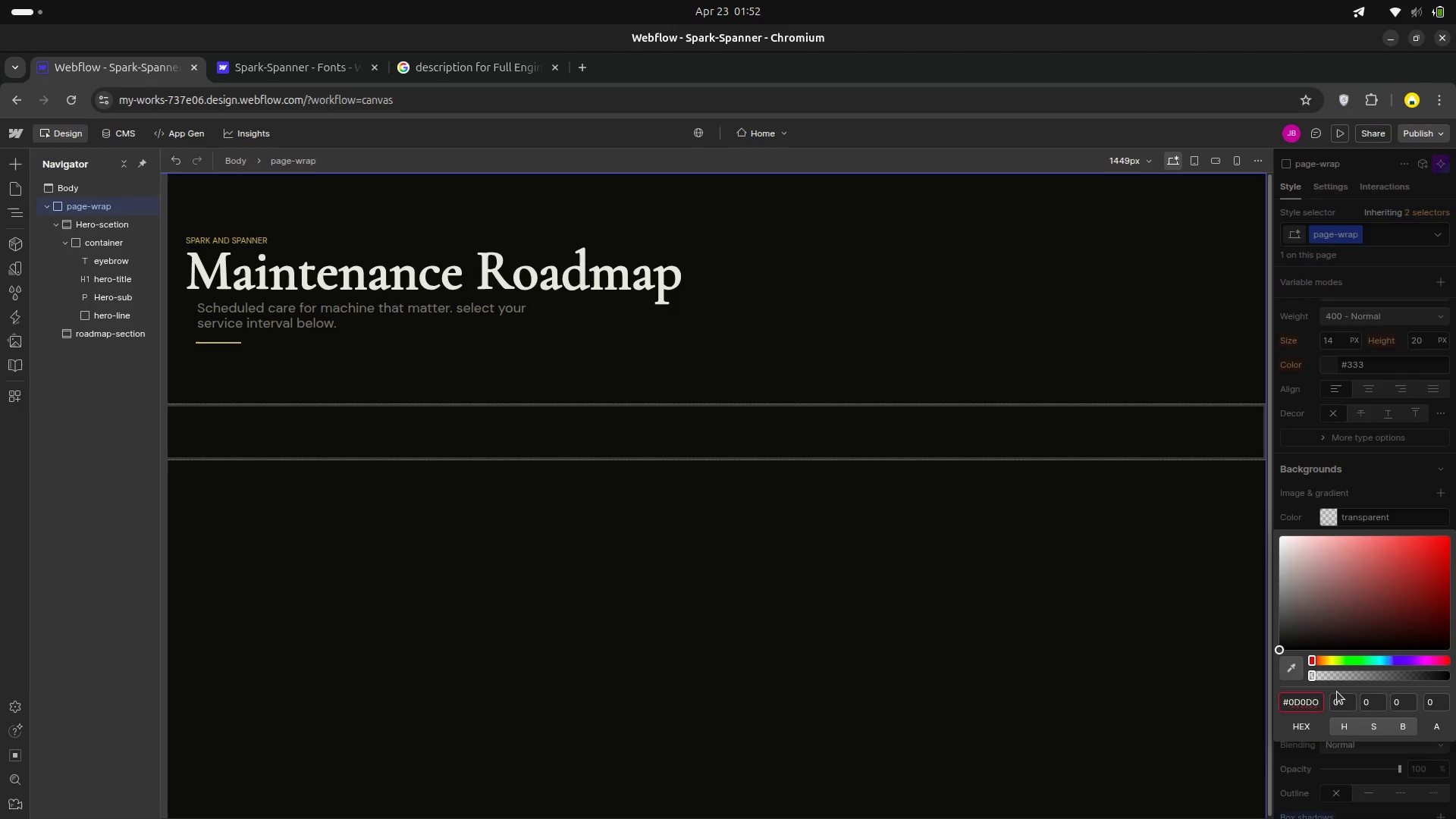 
key(Backspace)
 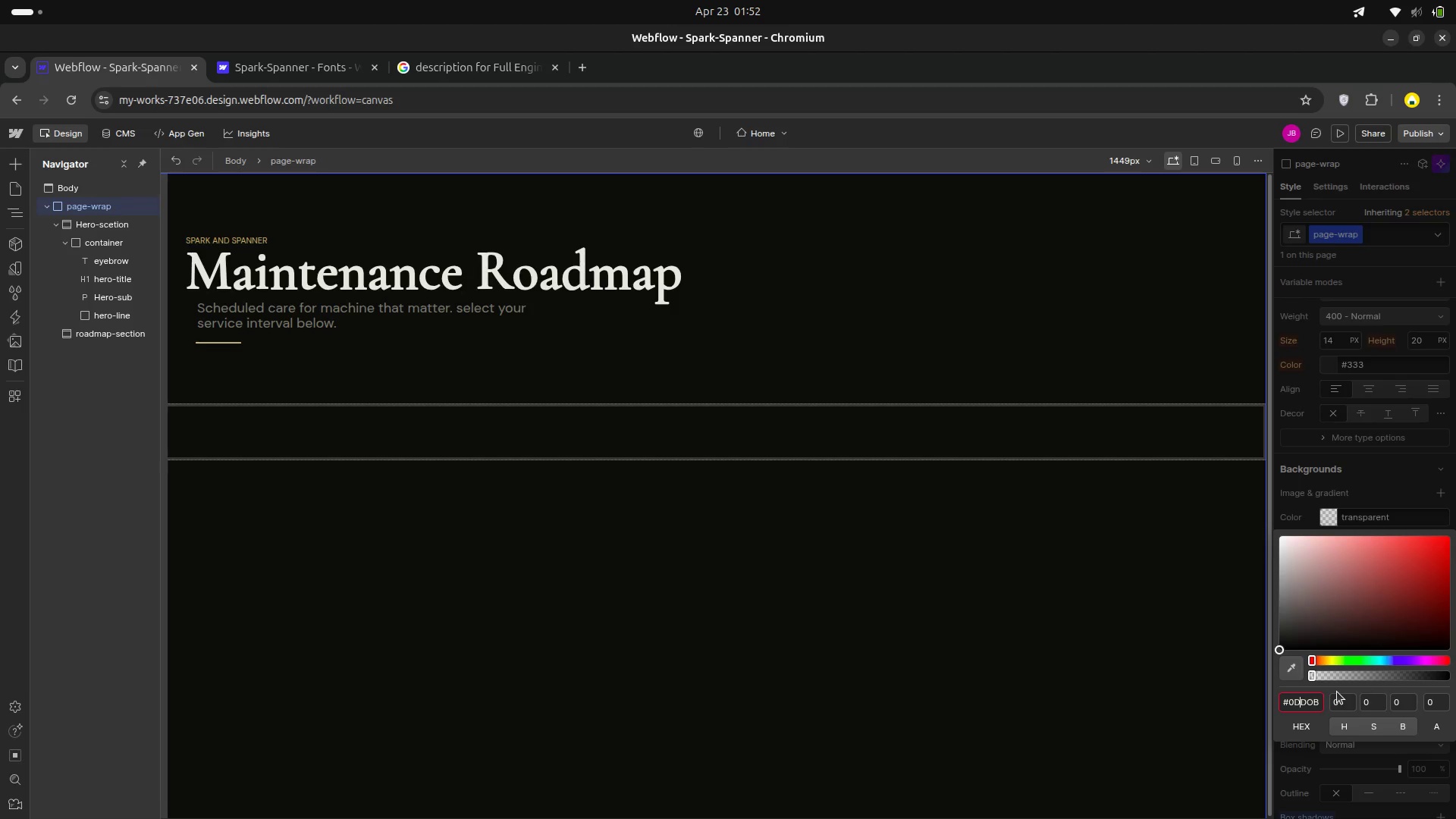 
key(0)
 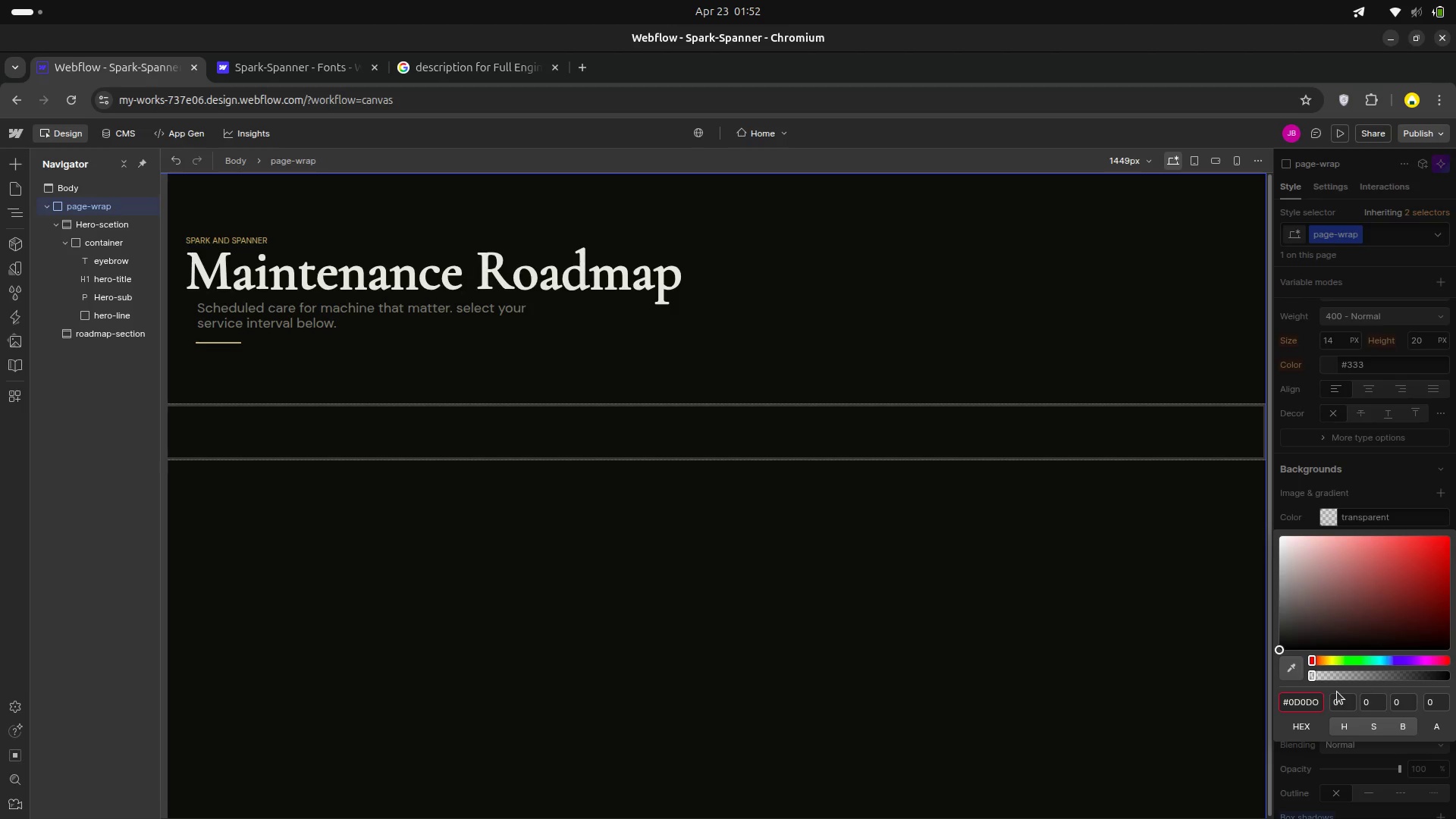 
key(Enter)
 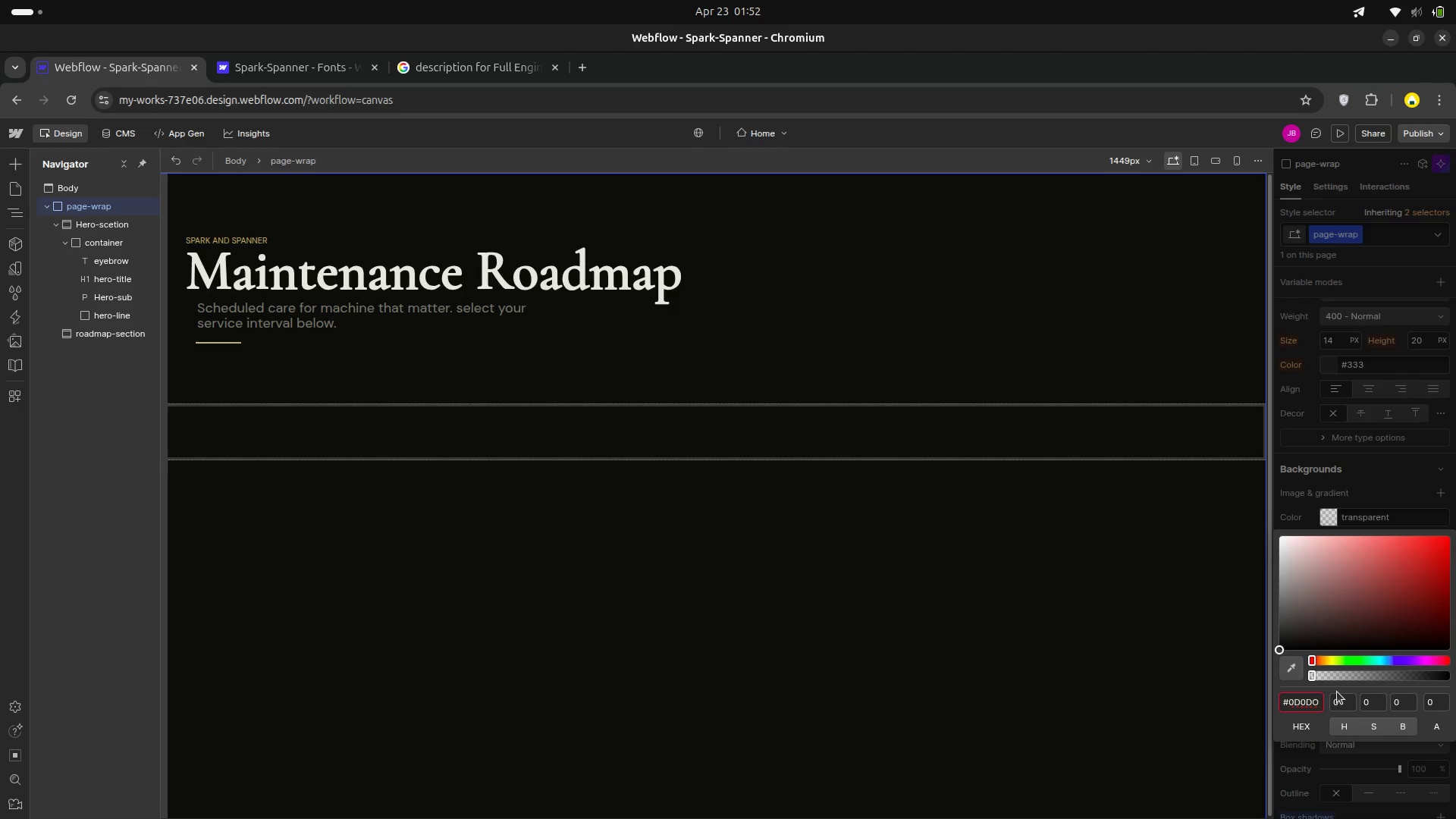 
key(ArrowRight)
 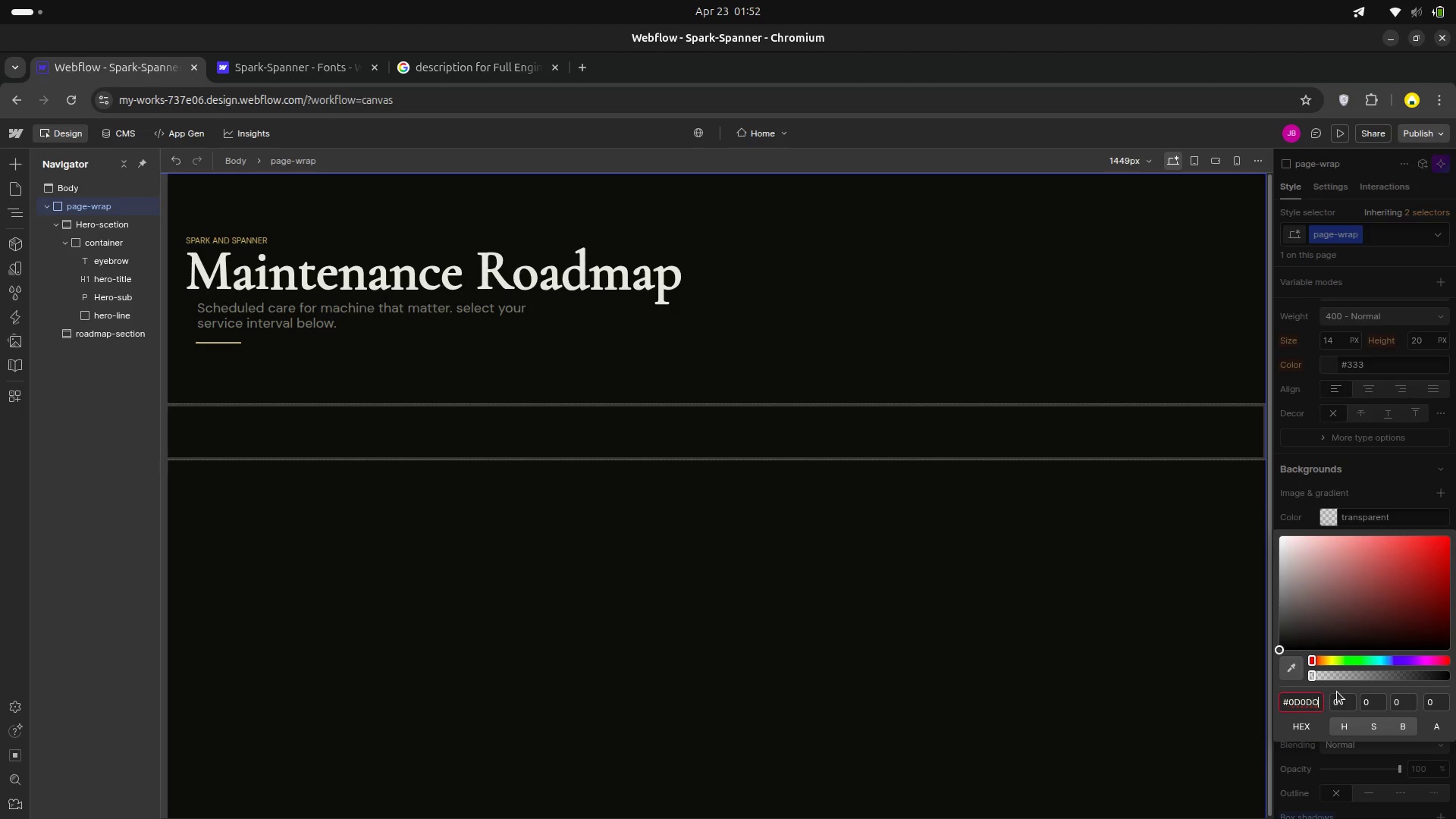 
key(ArrowRight)
 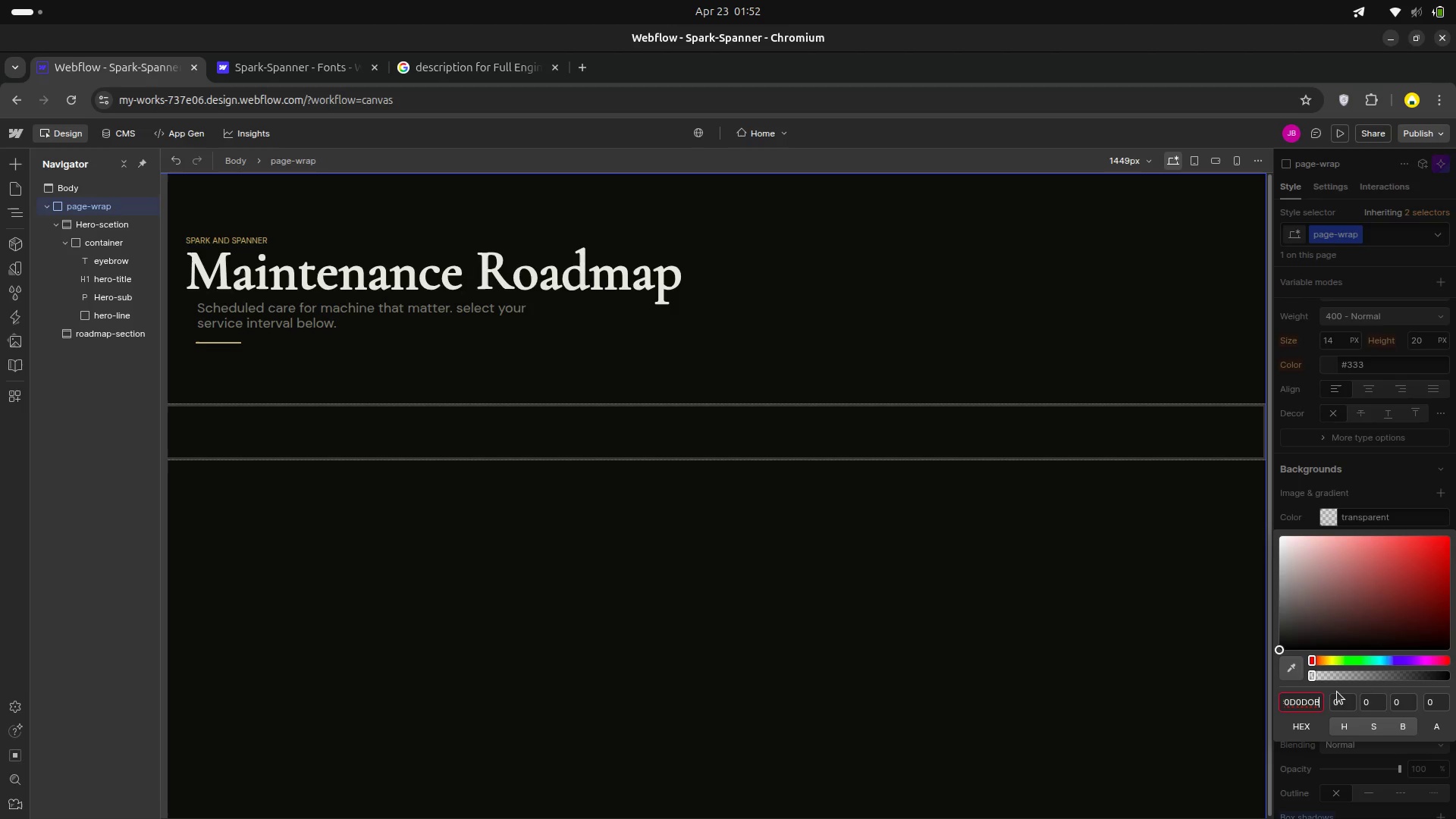 
key(ArrowRight)
 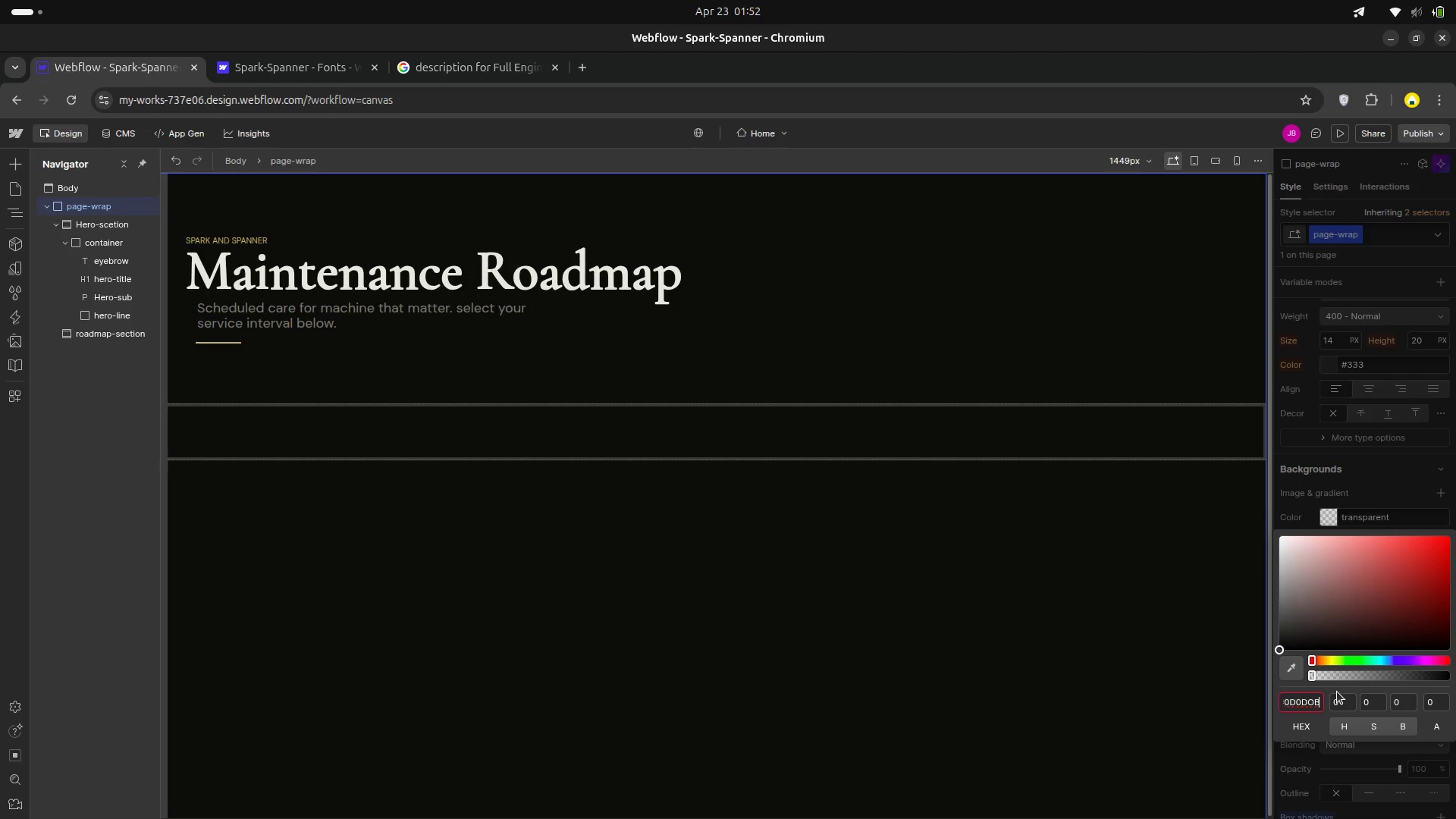 
key(ArrowRight)
 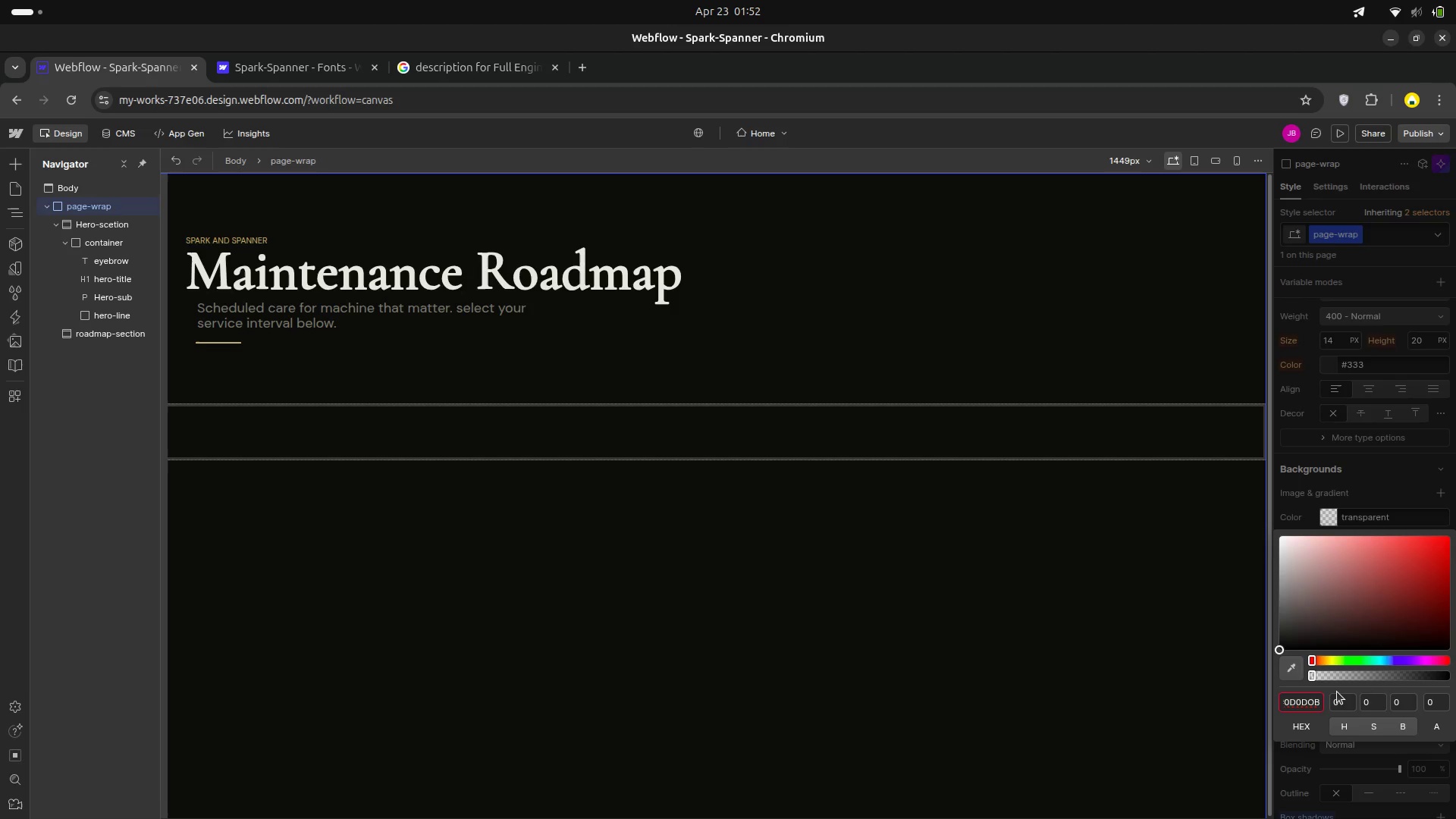 
key(Backspace)
key(Backspace)
key(Backspace)
key(Backspace)
key(Backspace)
type(0D0DB)
 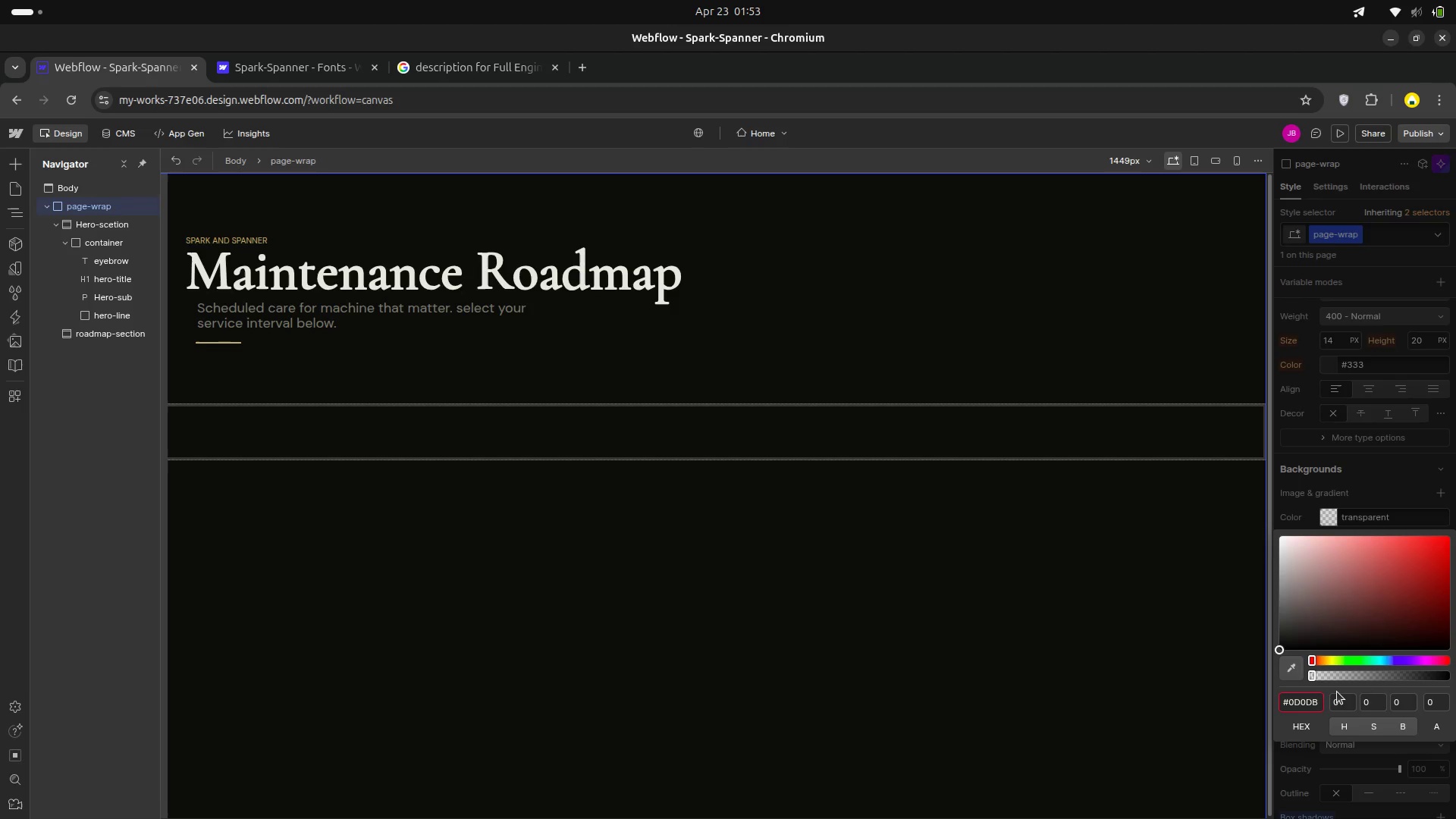 
key(Enter)
 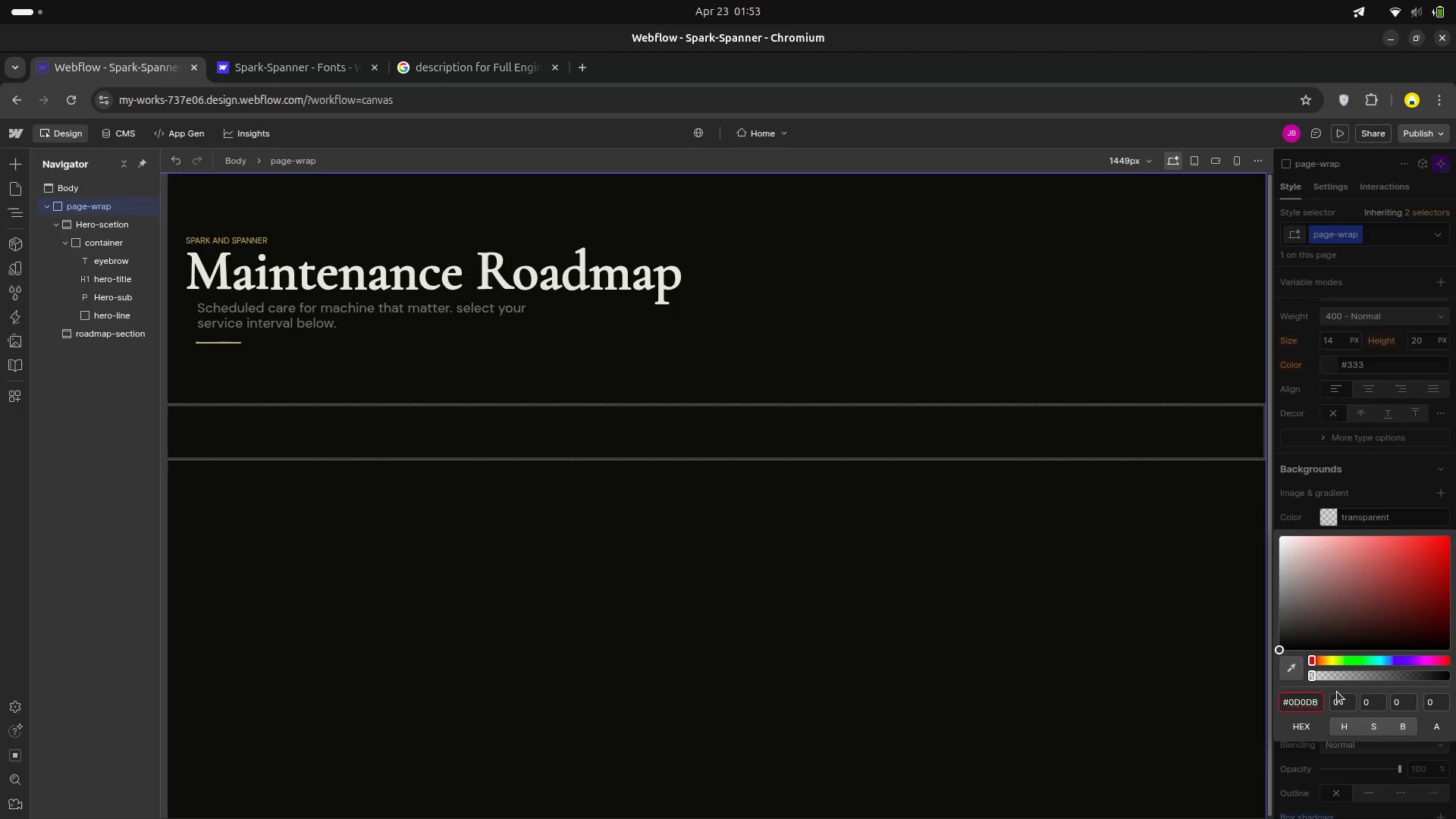 
key(ArrowLeft)
 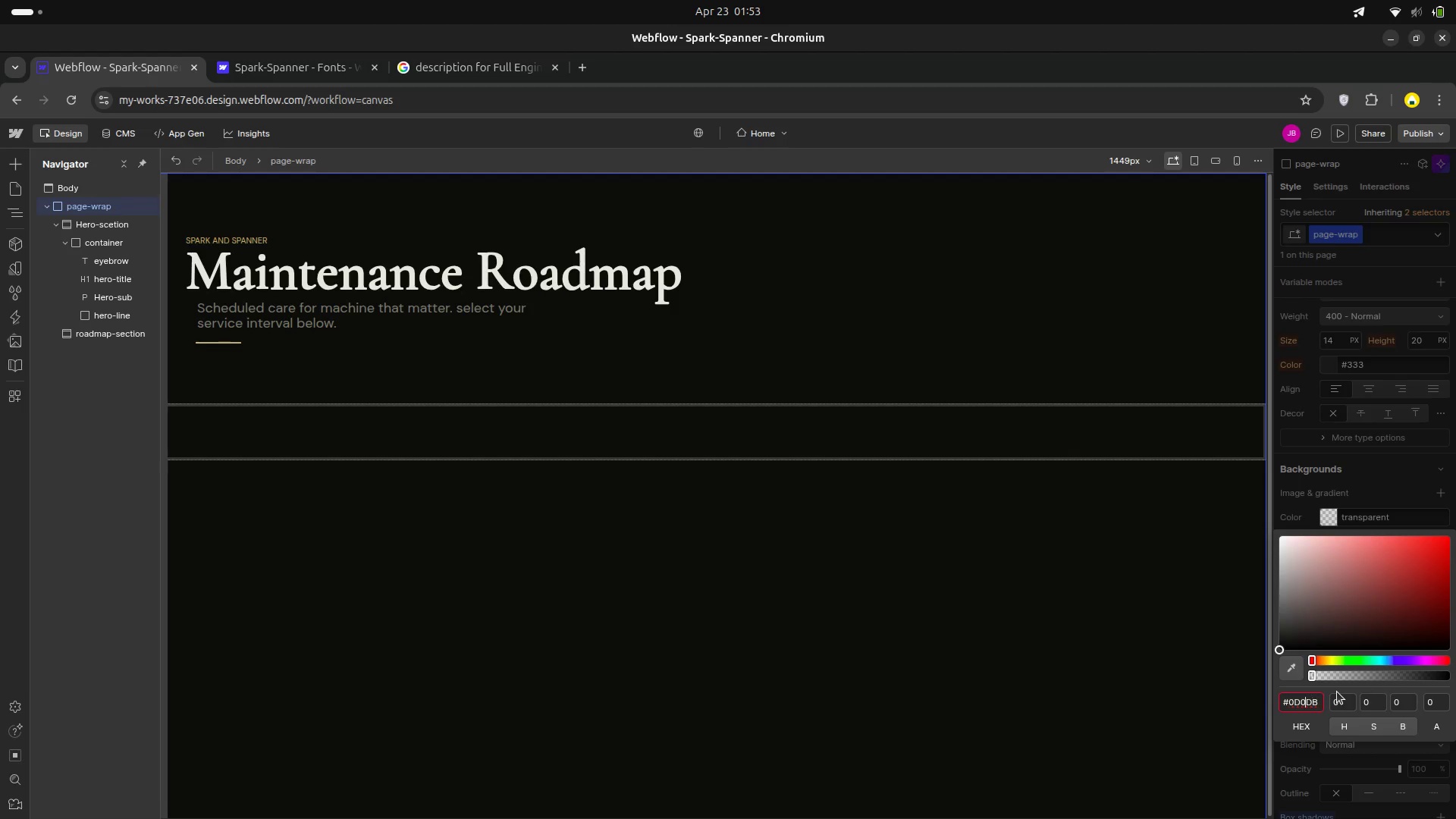 
key(ArrowLeft)
 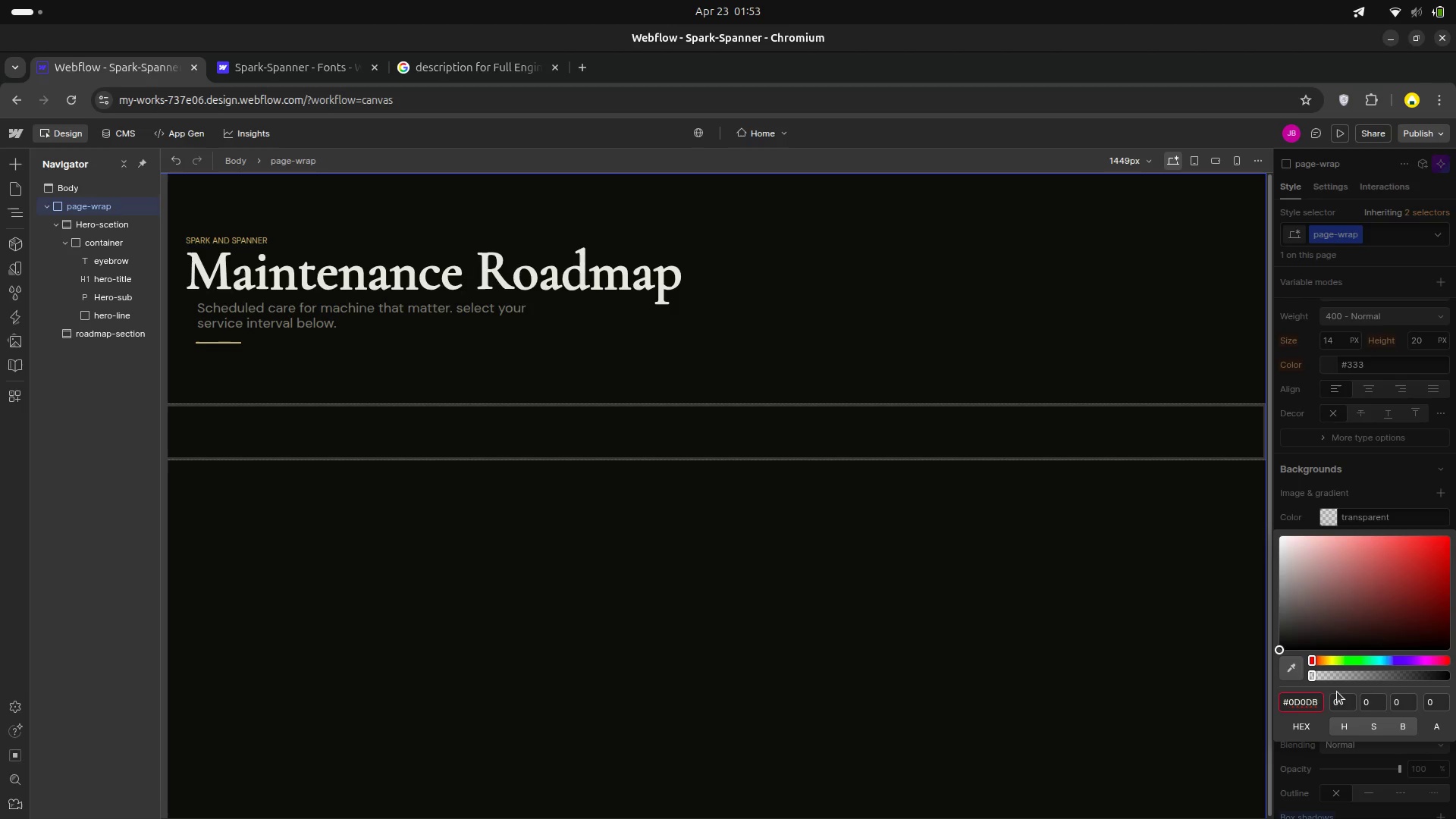 
key(Backspace)
 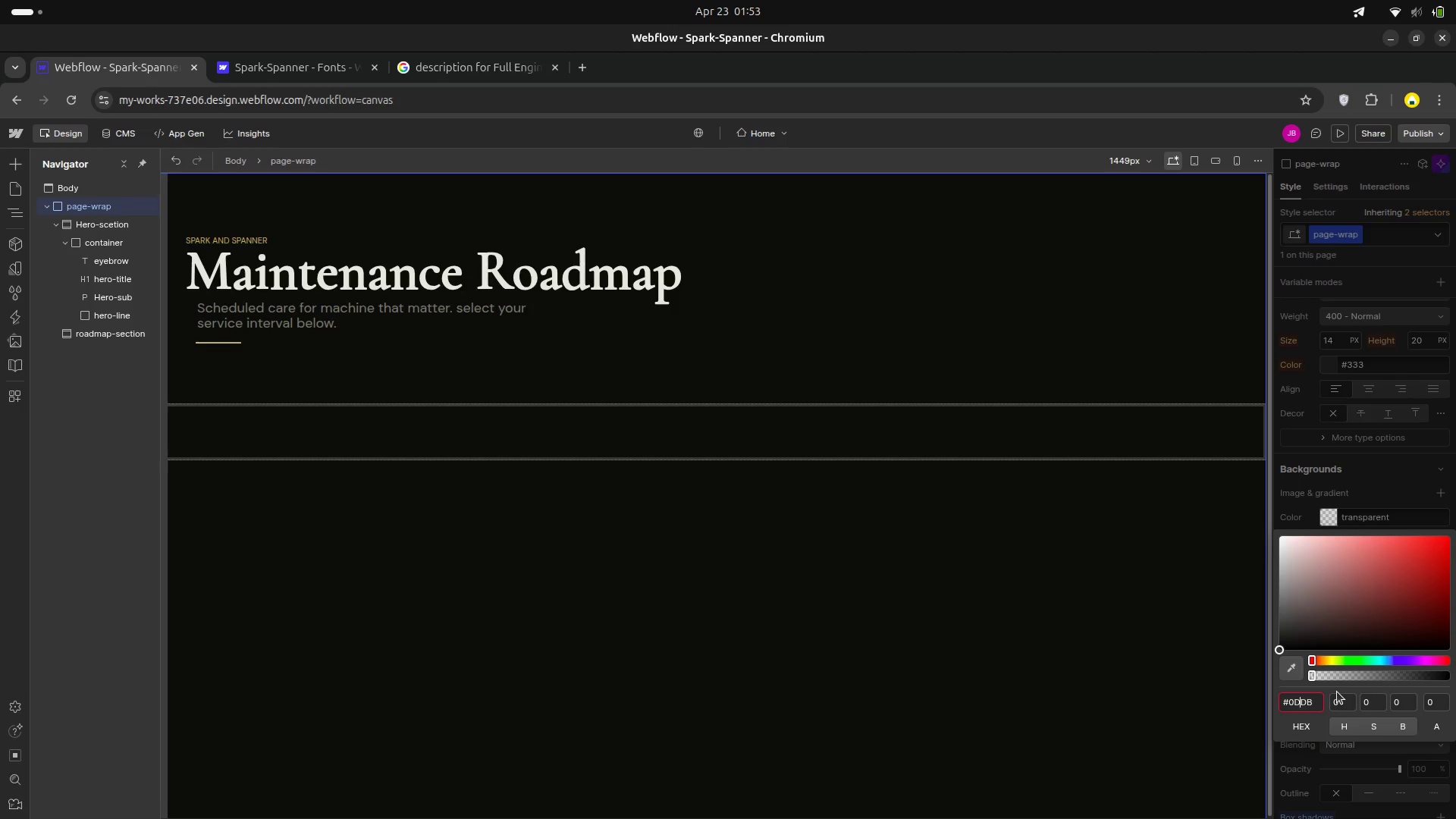 
key(O)
 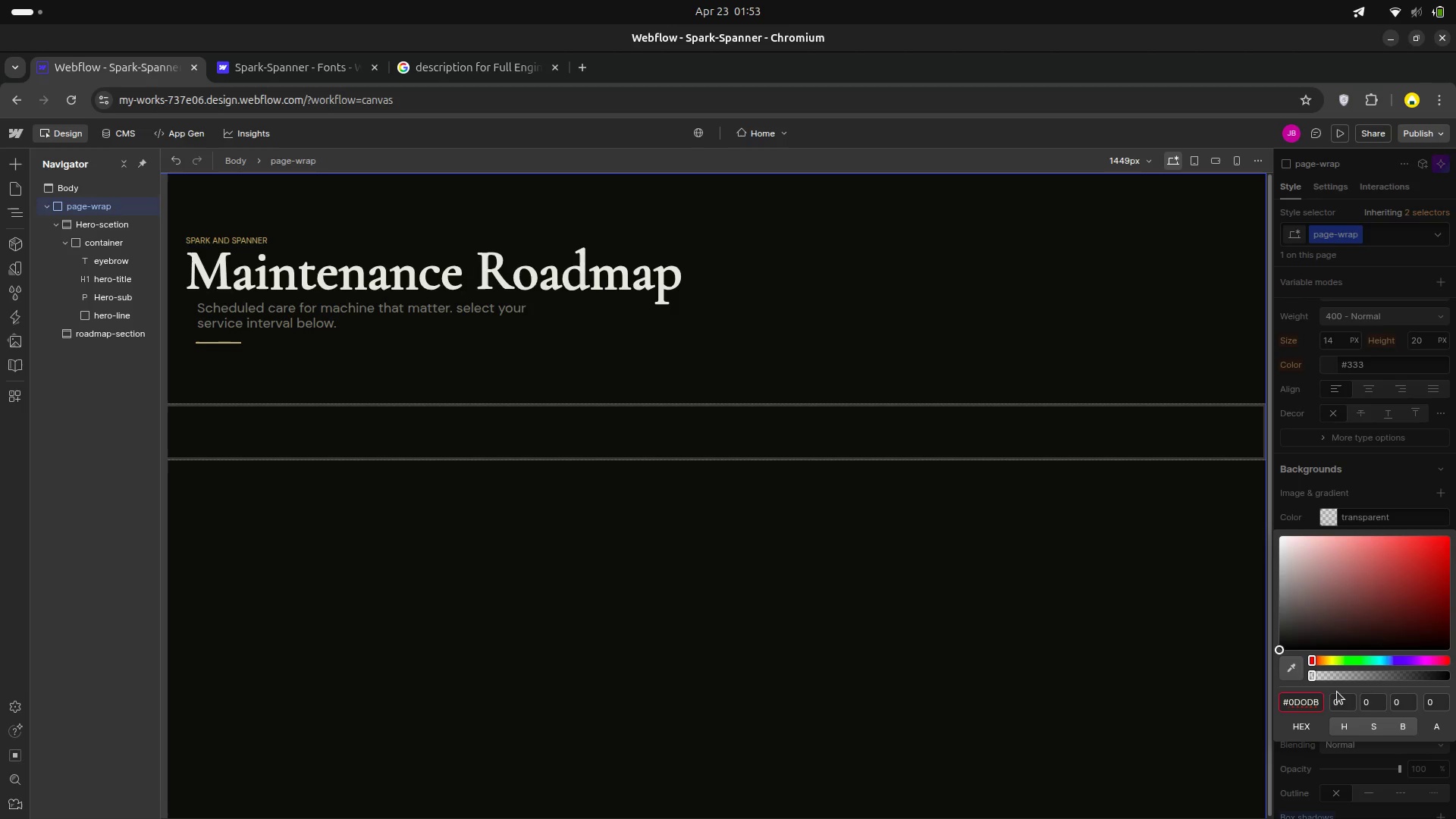 
key(ArrowLeft)
 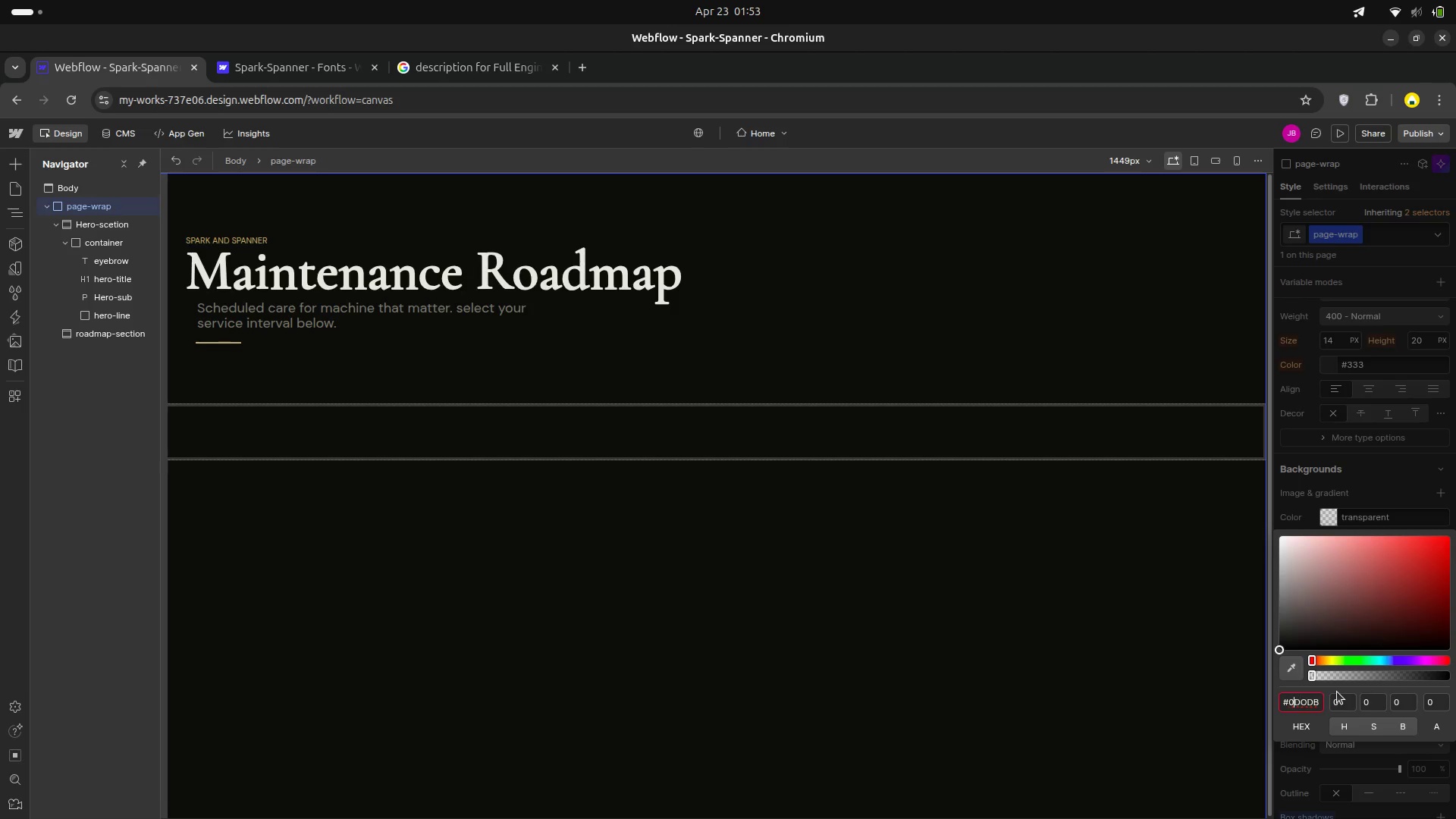 
key(ArrowLeft)
 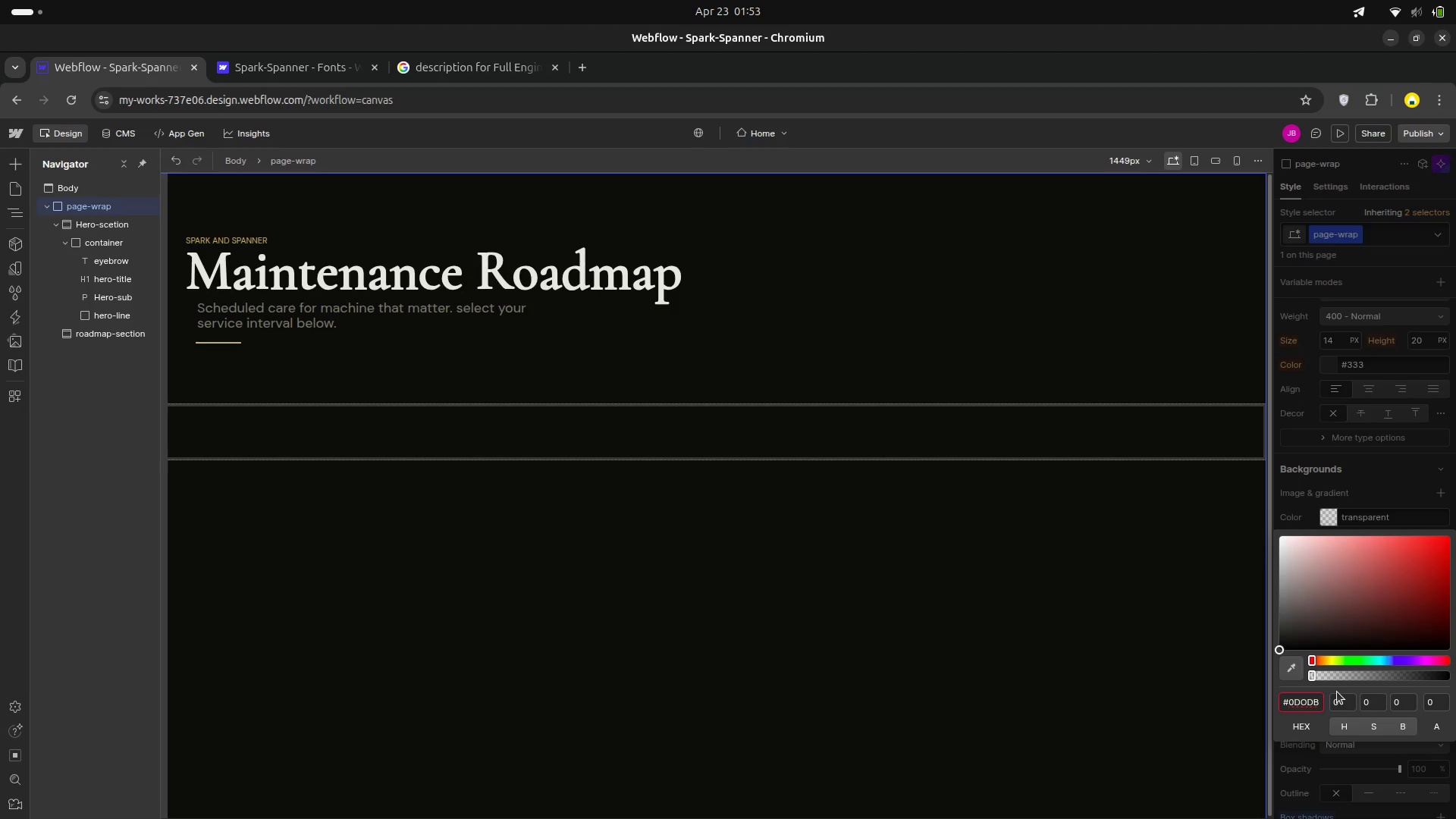 
key(Backspace)
 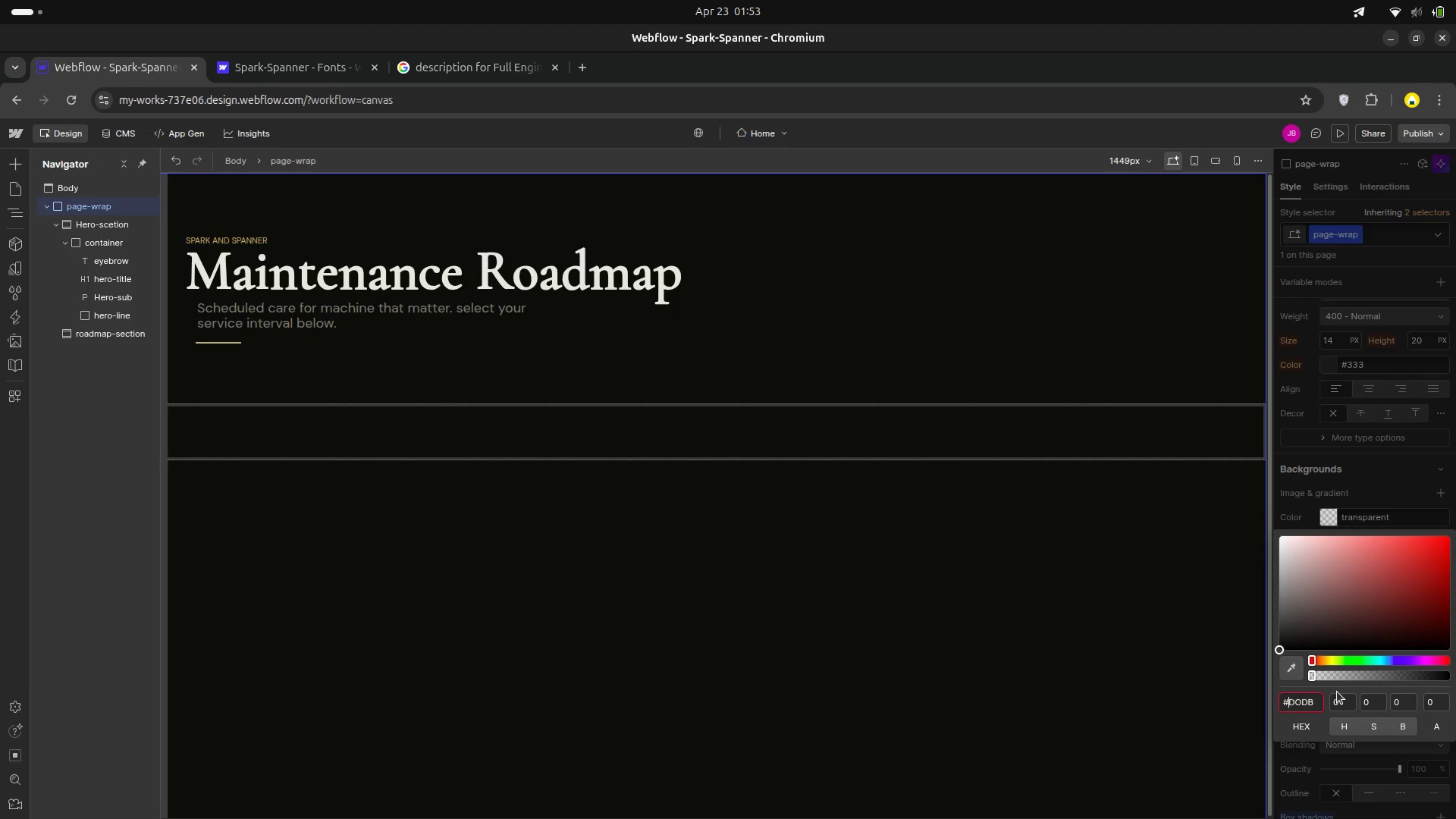 
key(0)
 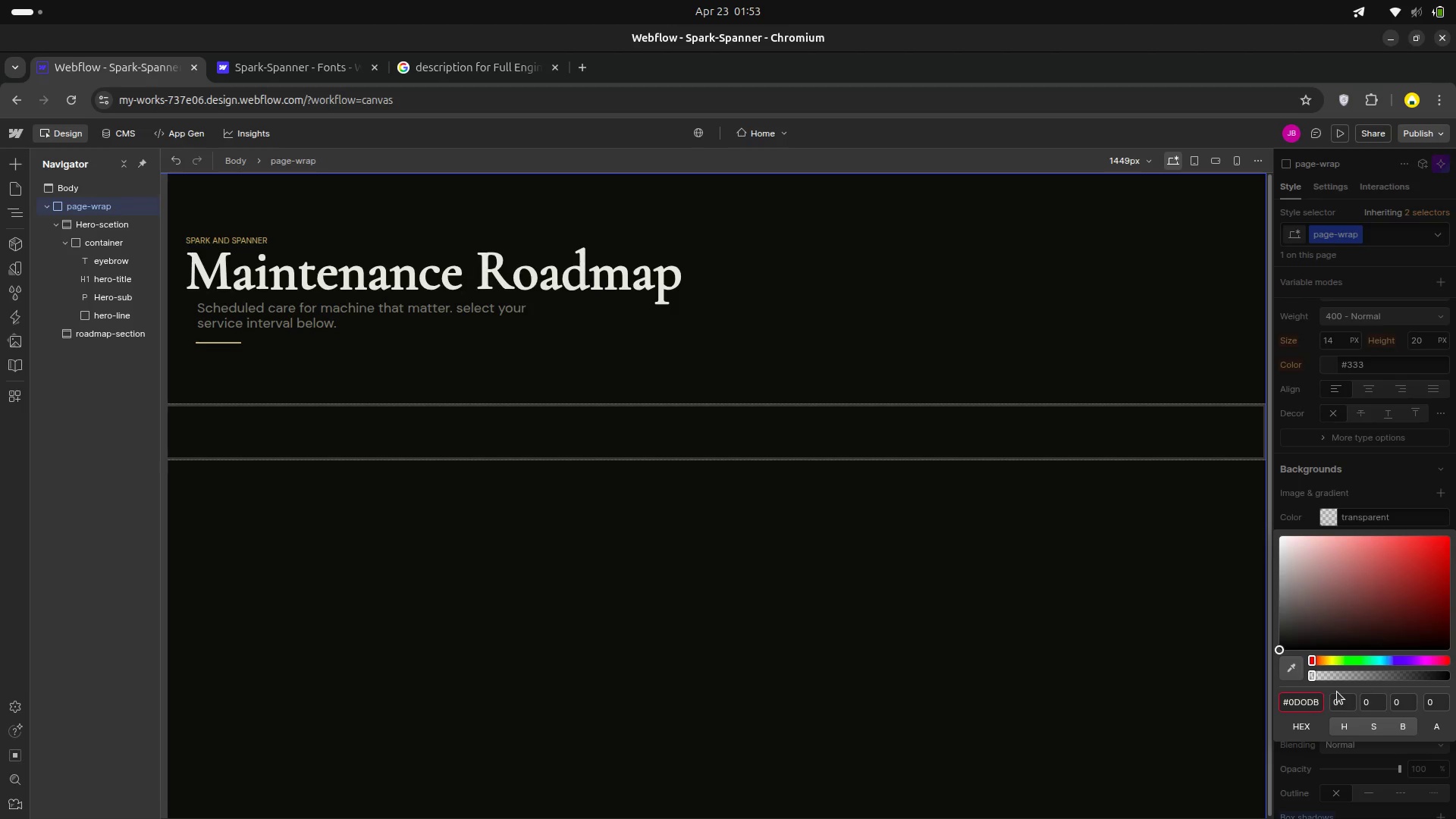 
key(Backspace)
 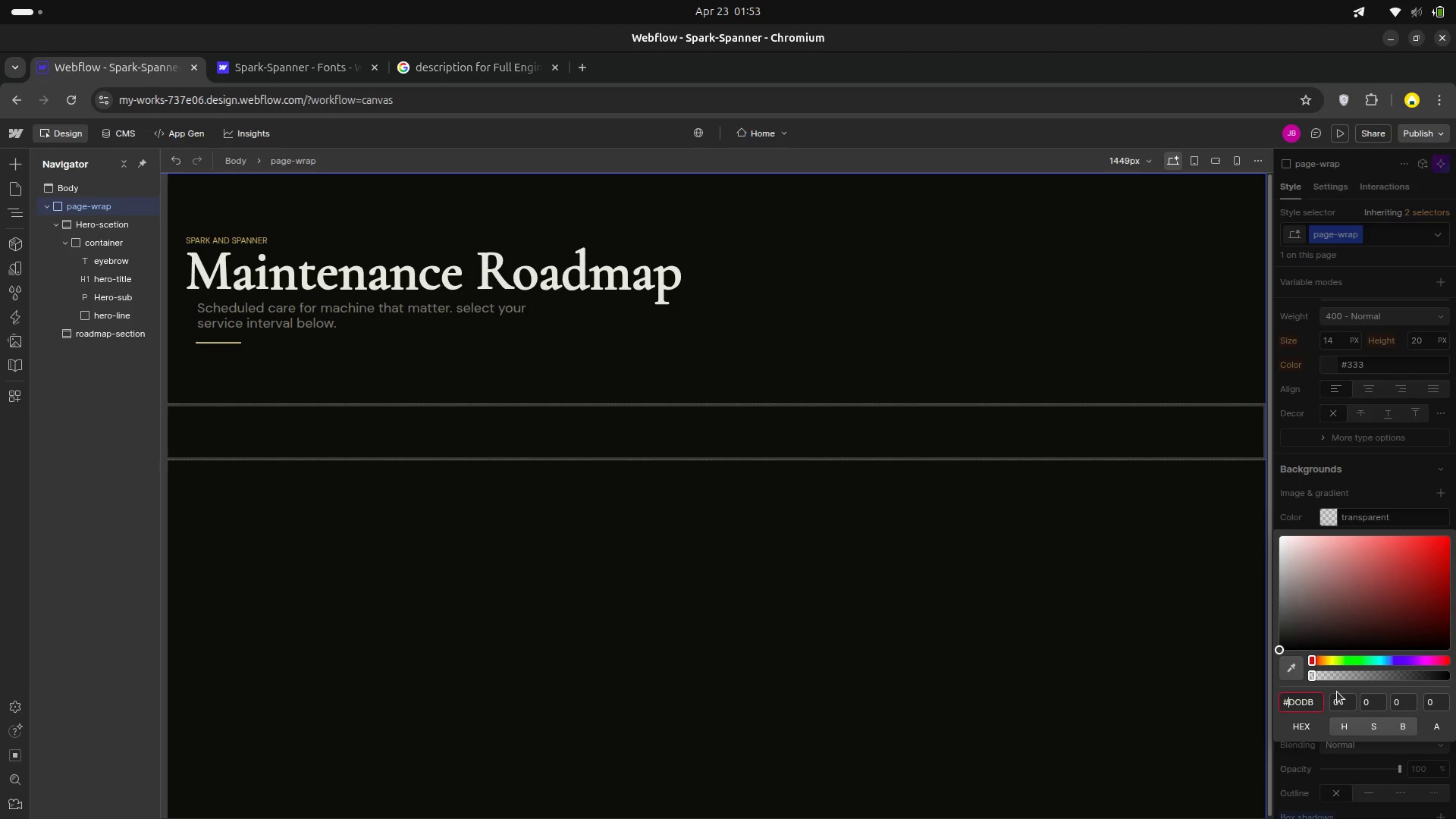 
key(O)
 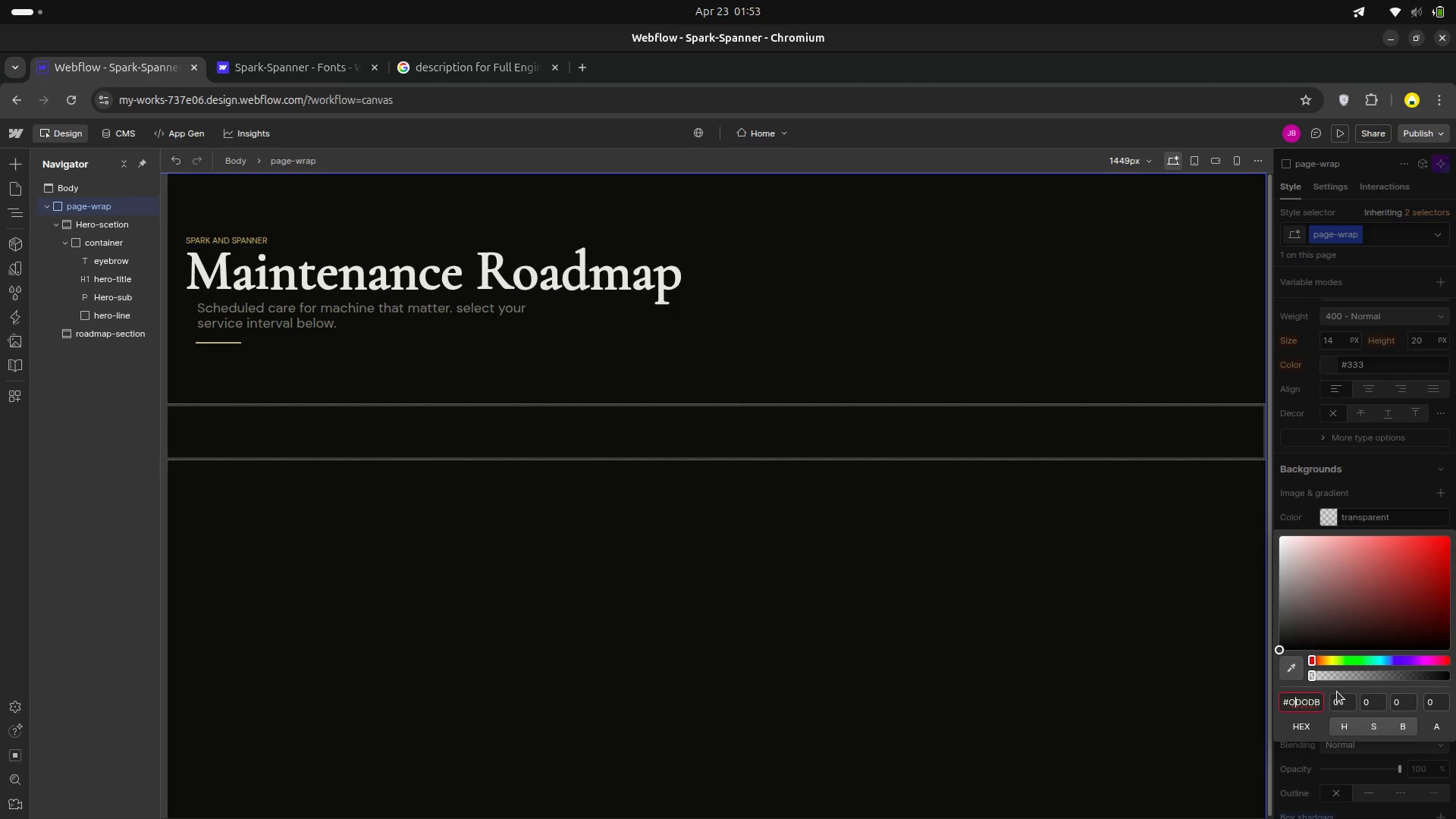 
key(ArrowLeft)
 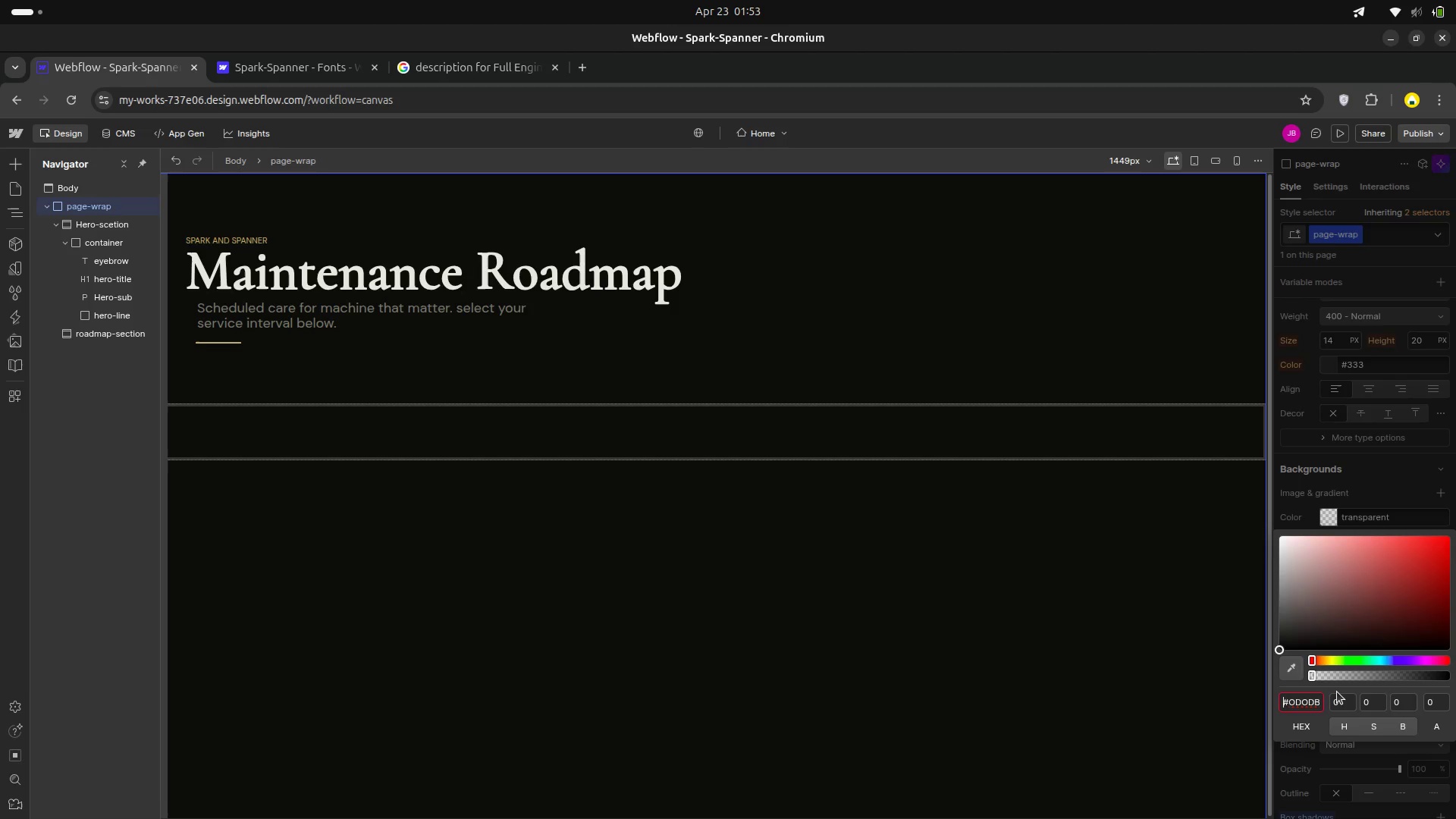 
key(ArrowLeft)
 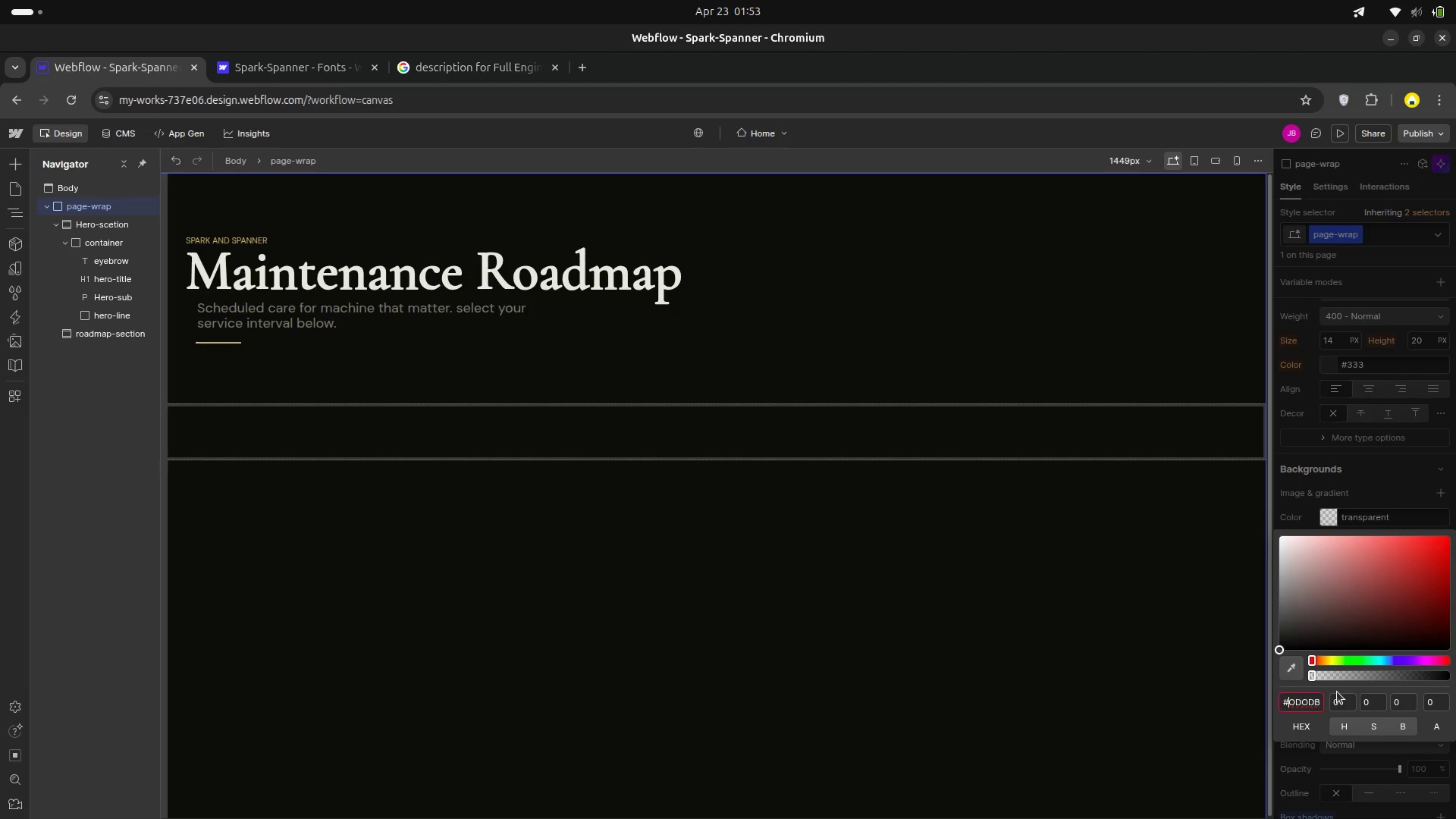 
key(ArrowRight)
 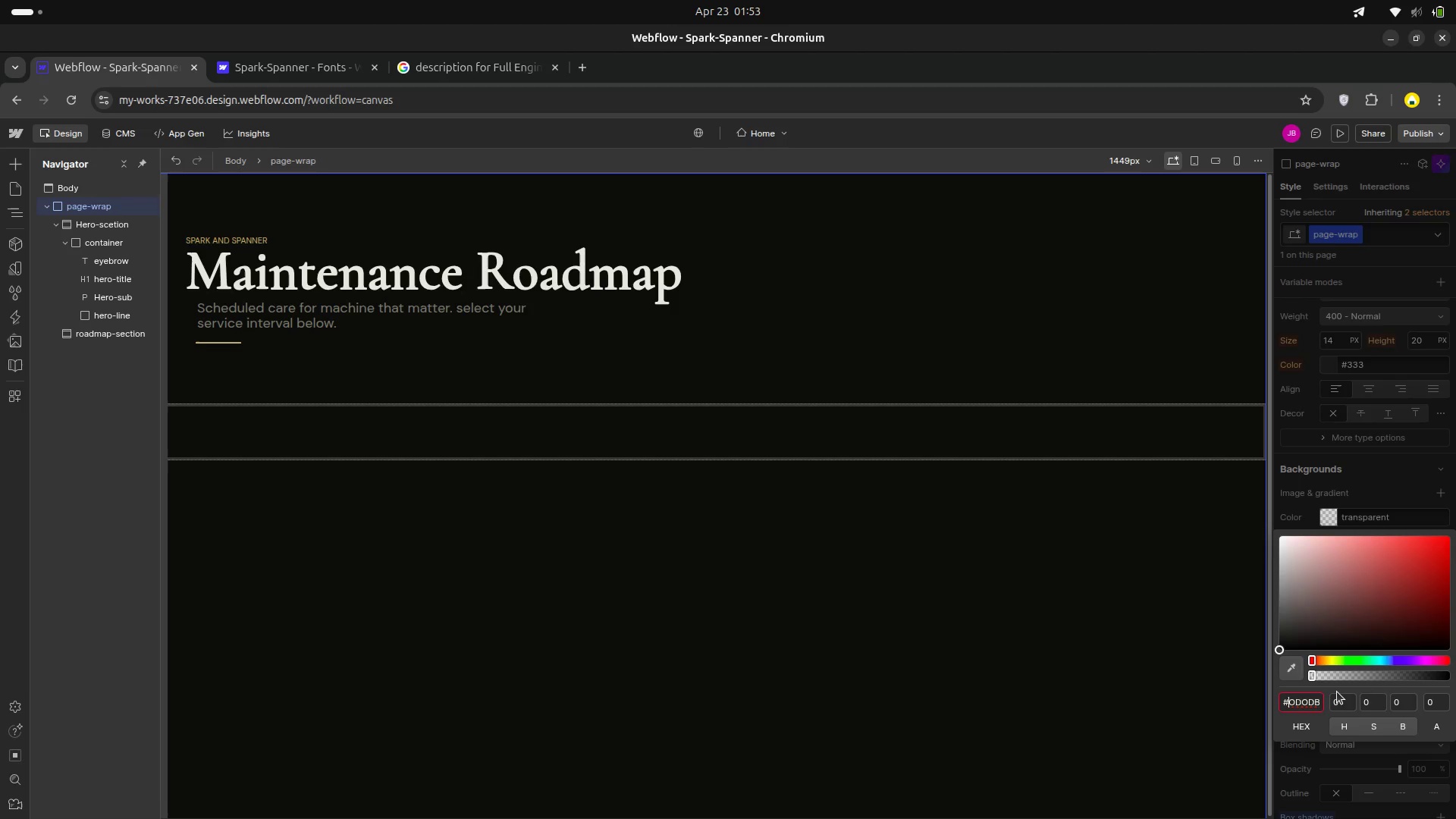 
key(ArrowRight)
 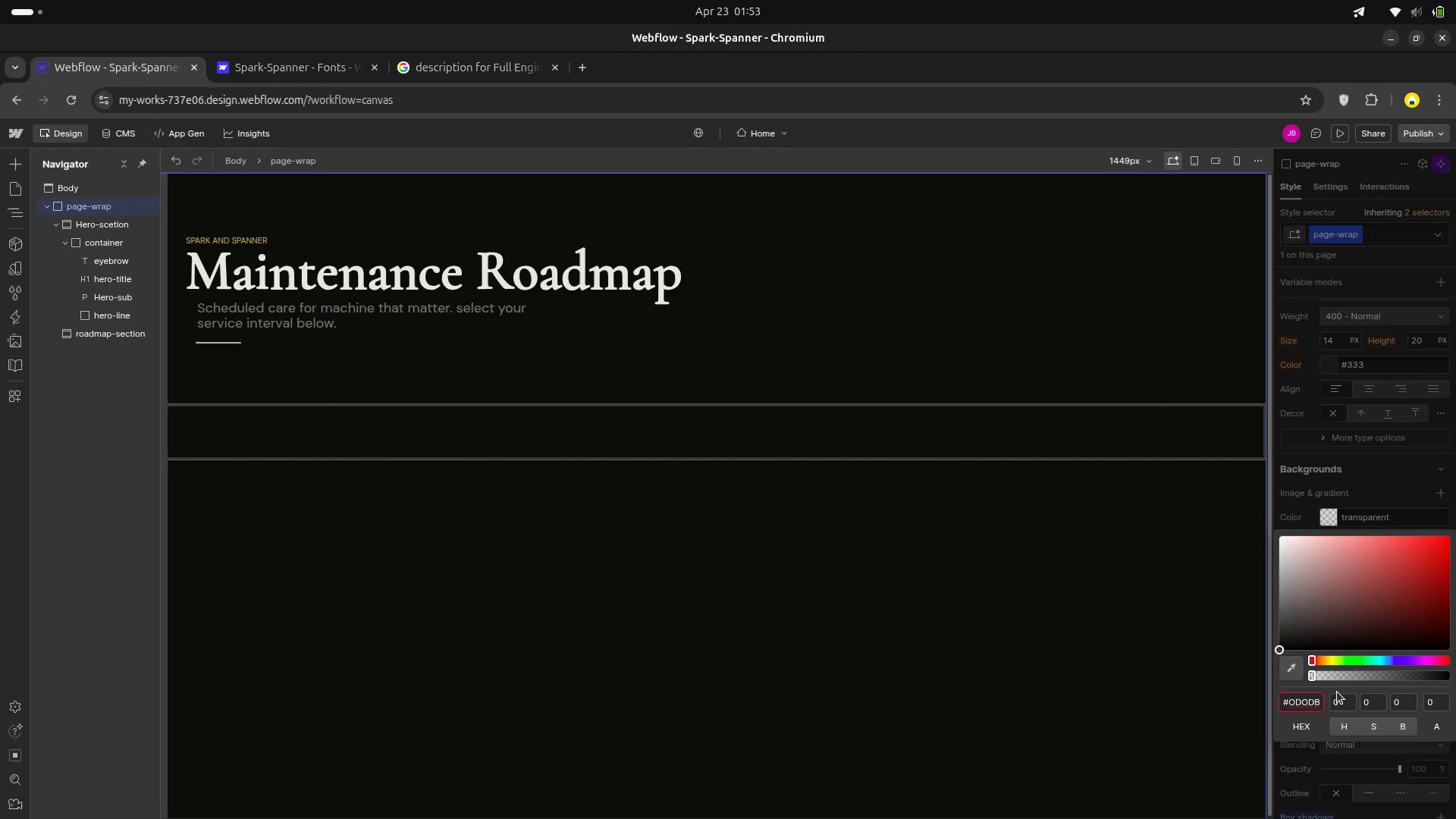 
key(ArrowRight)
 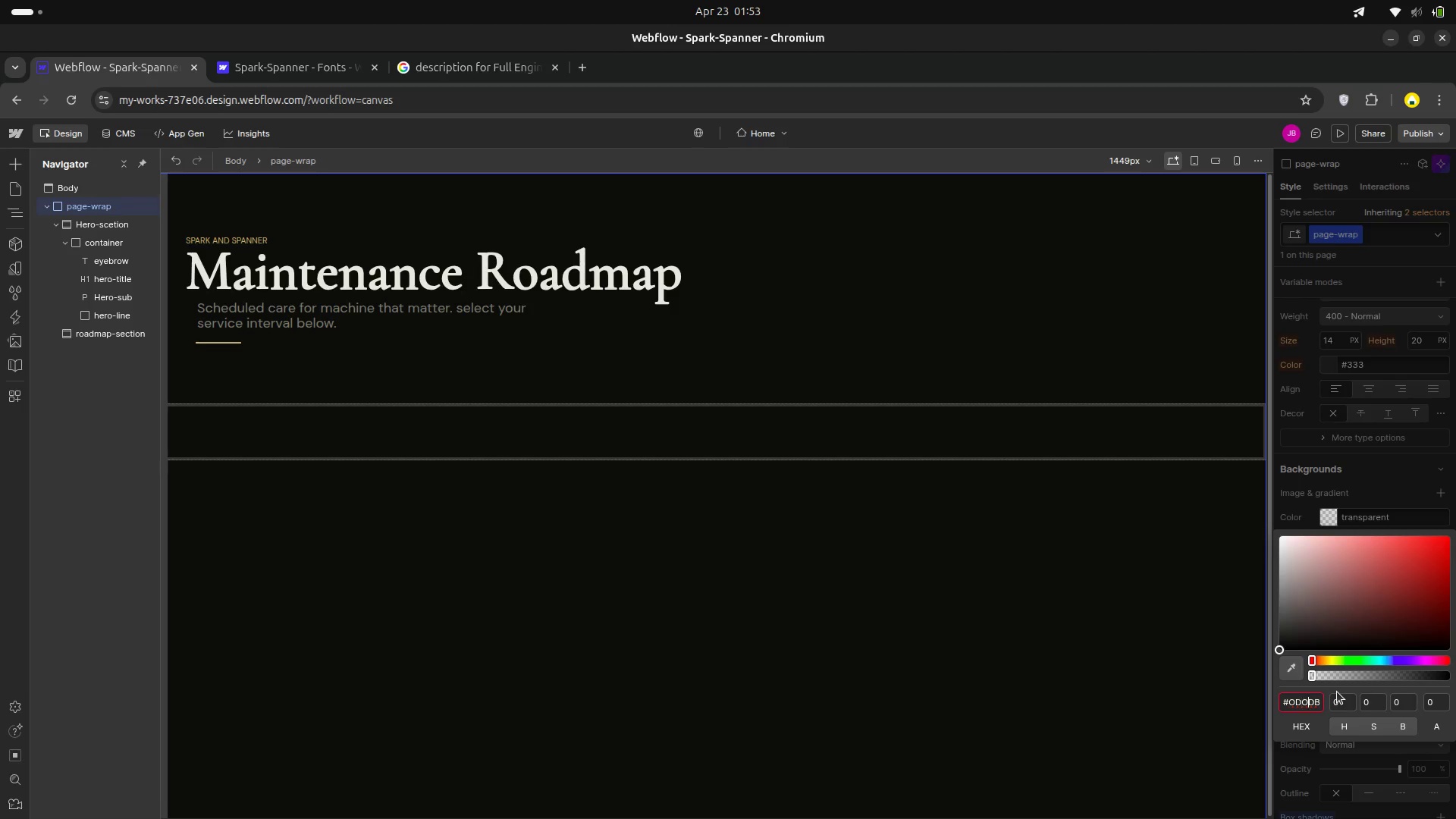 
key(ArrowRight)
 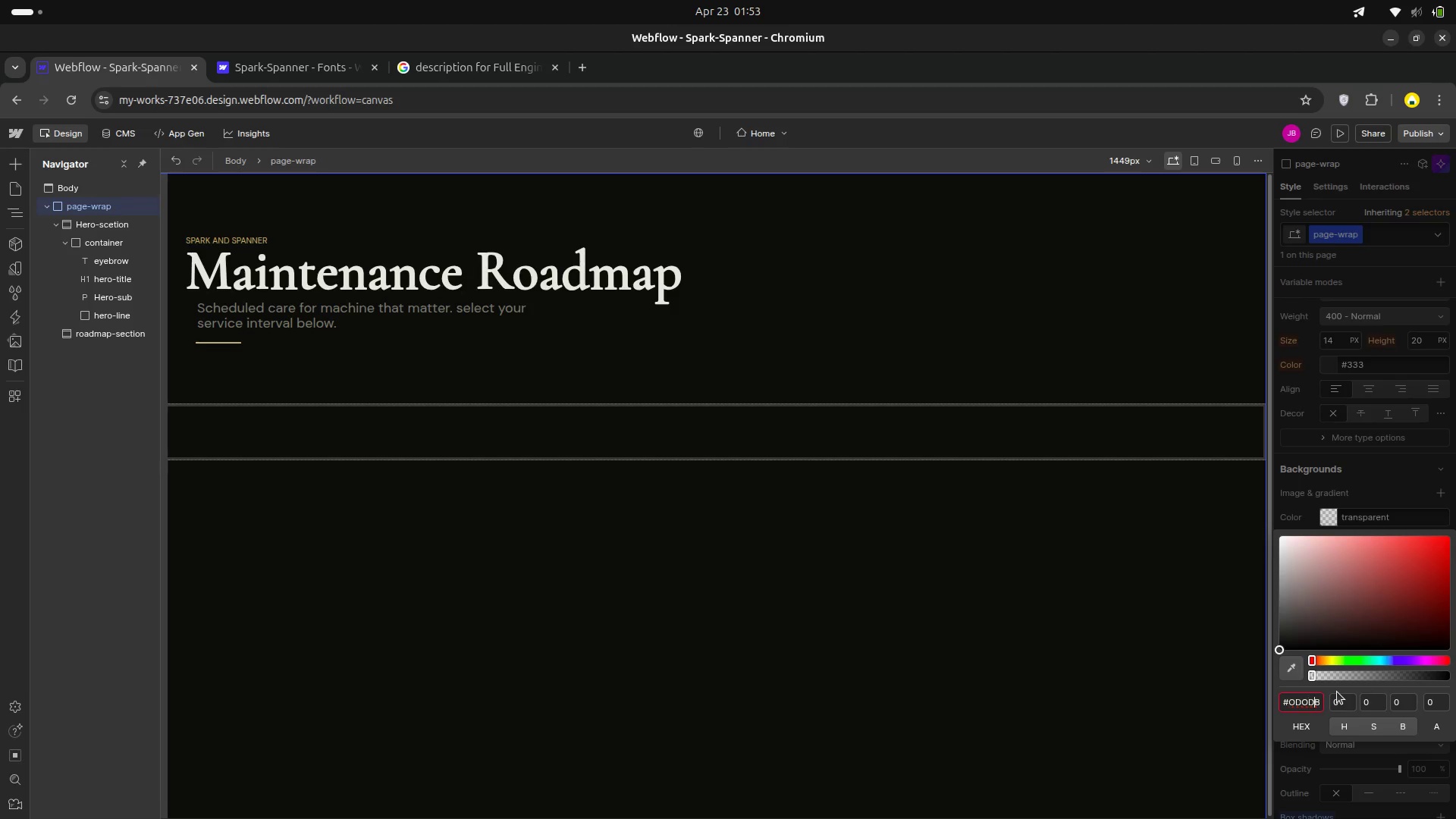 
key(ArrowRight)
 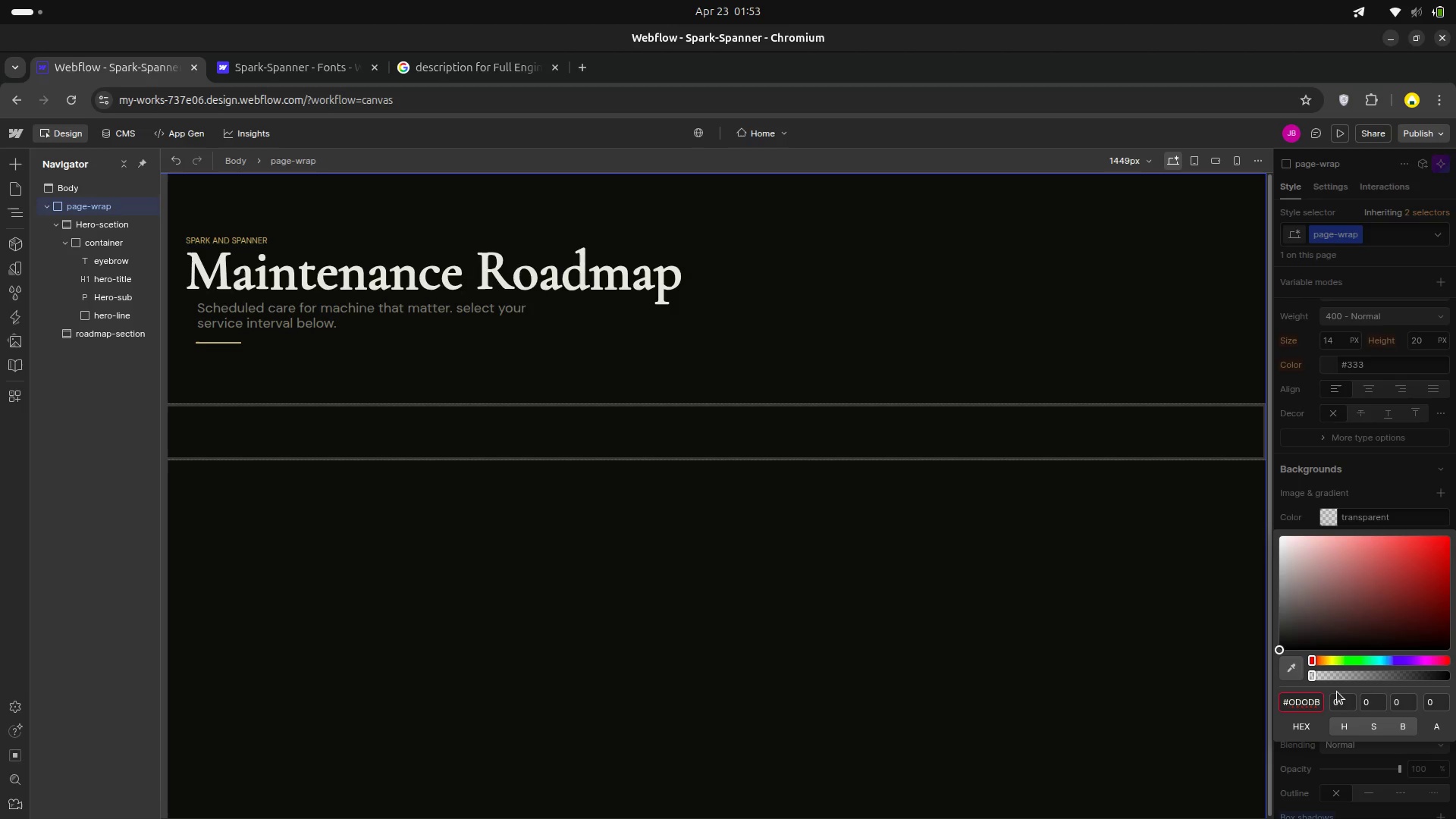 
key(O)
 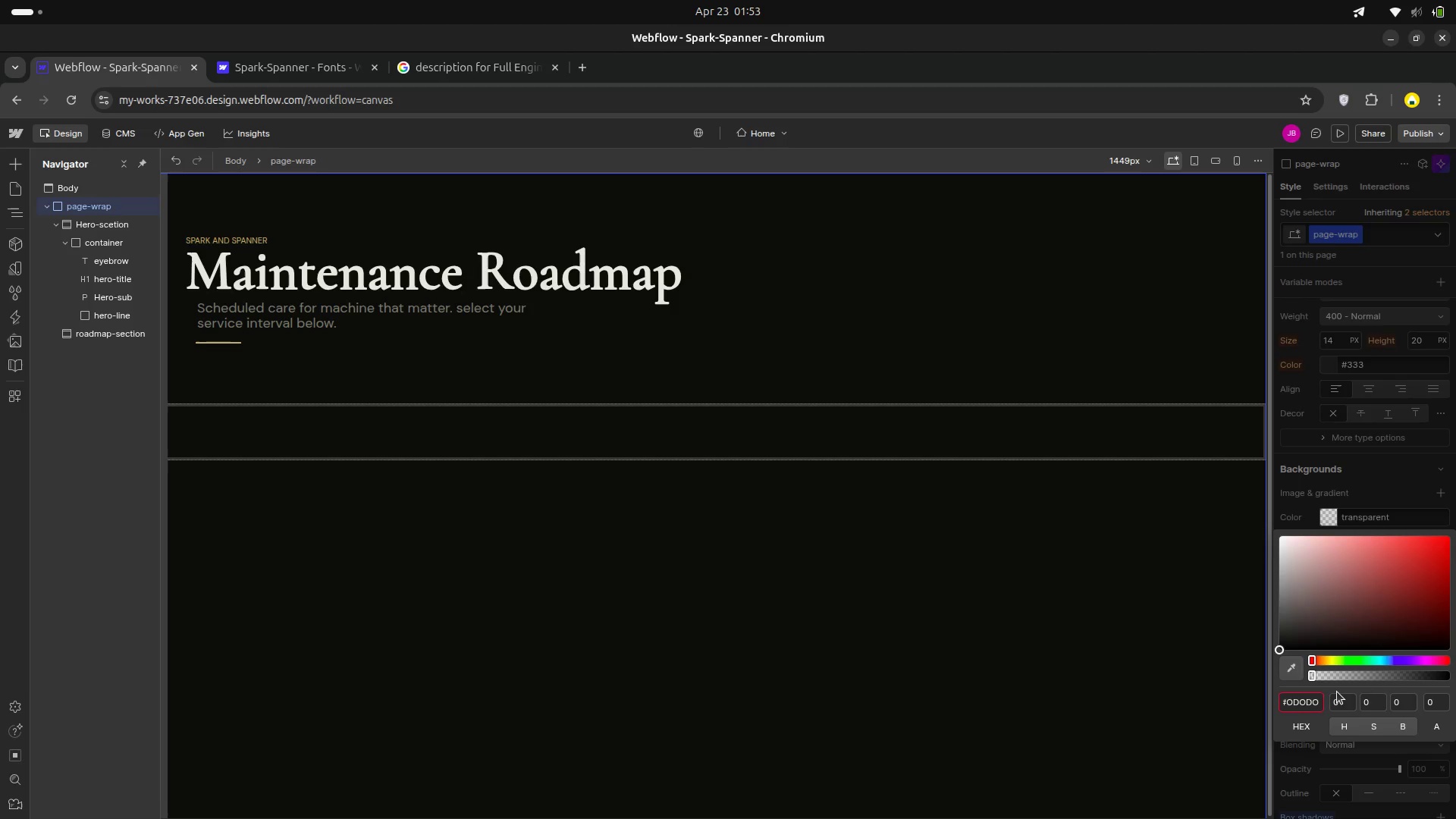 
key(ArrowRight)
 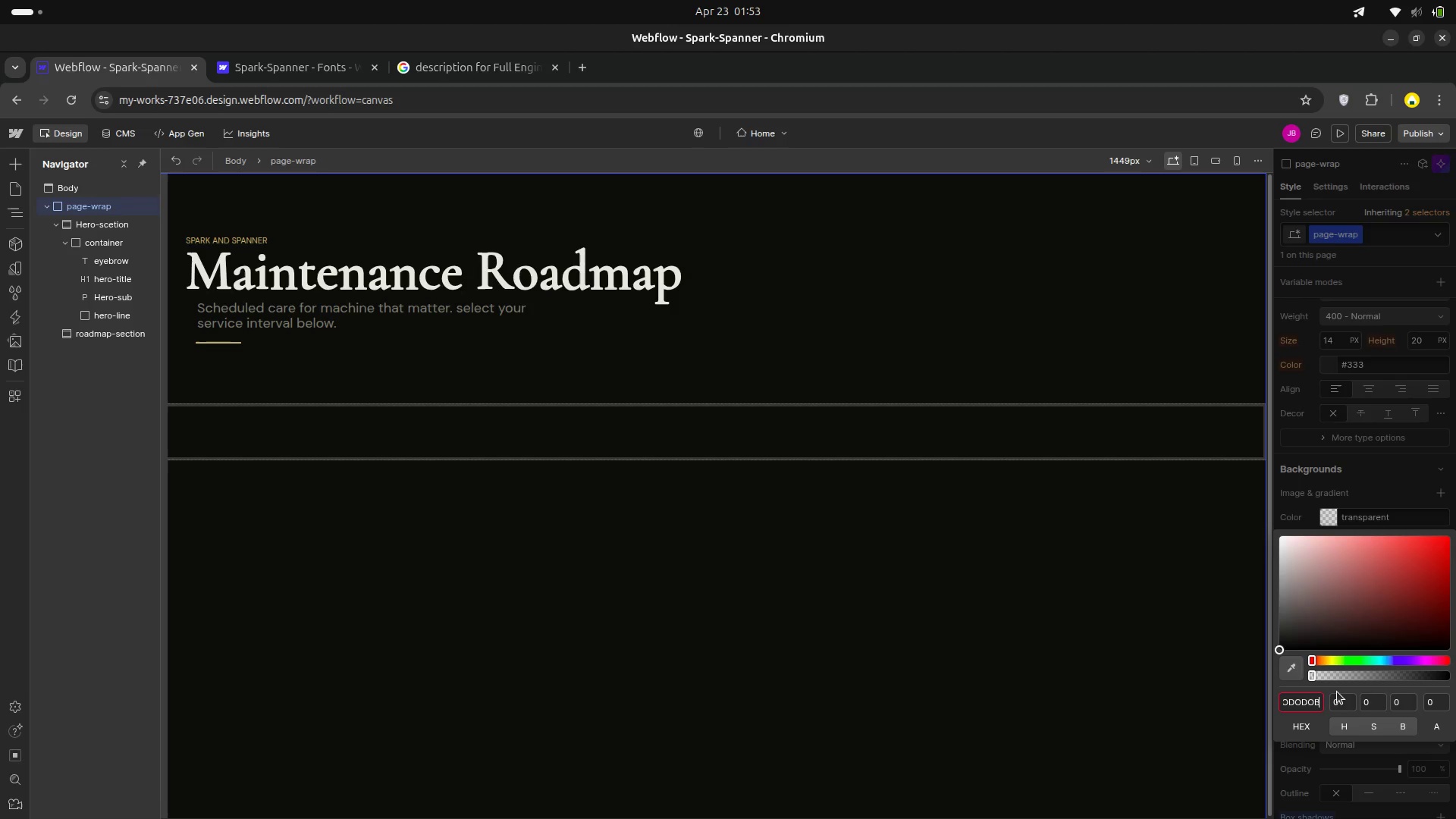 
key(ArrowRight)
 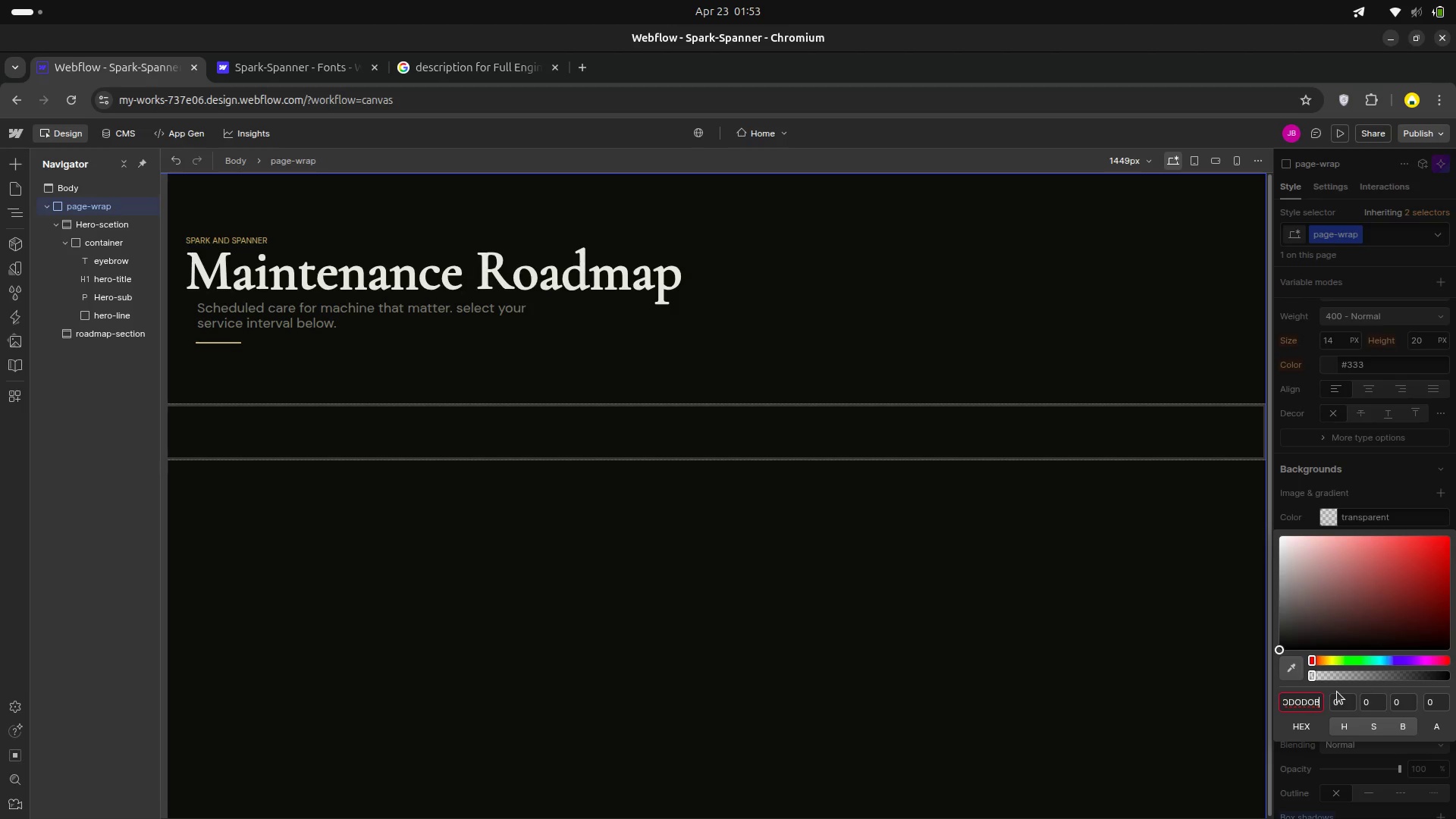 
key(Enter)
 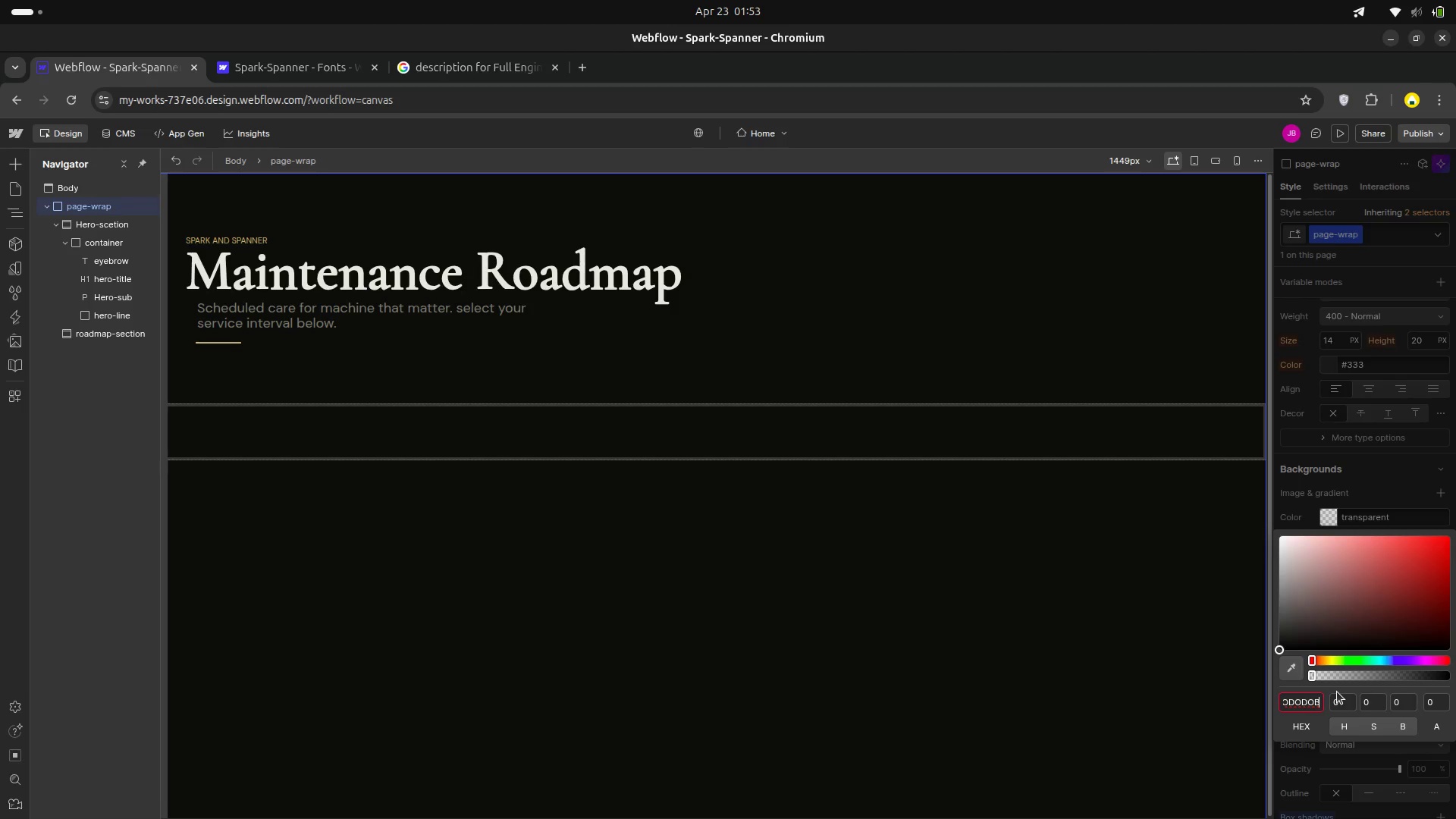 
key(ArrowLeft)
 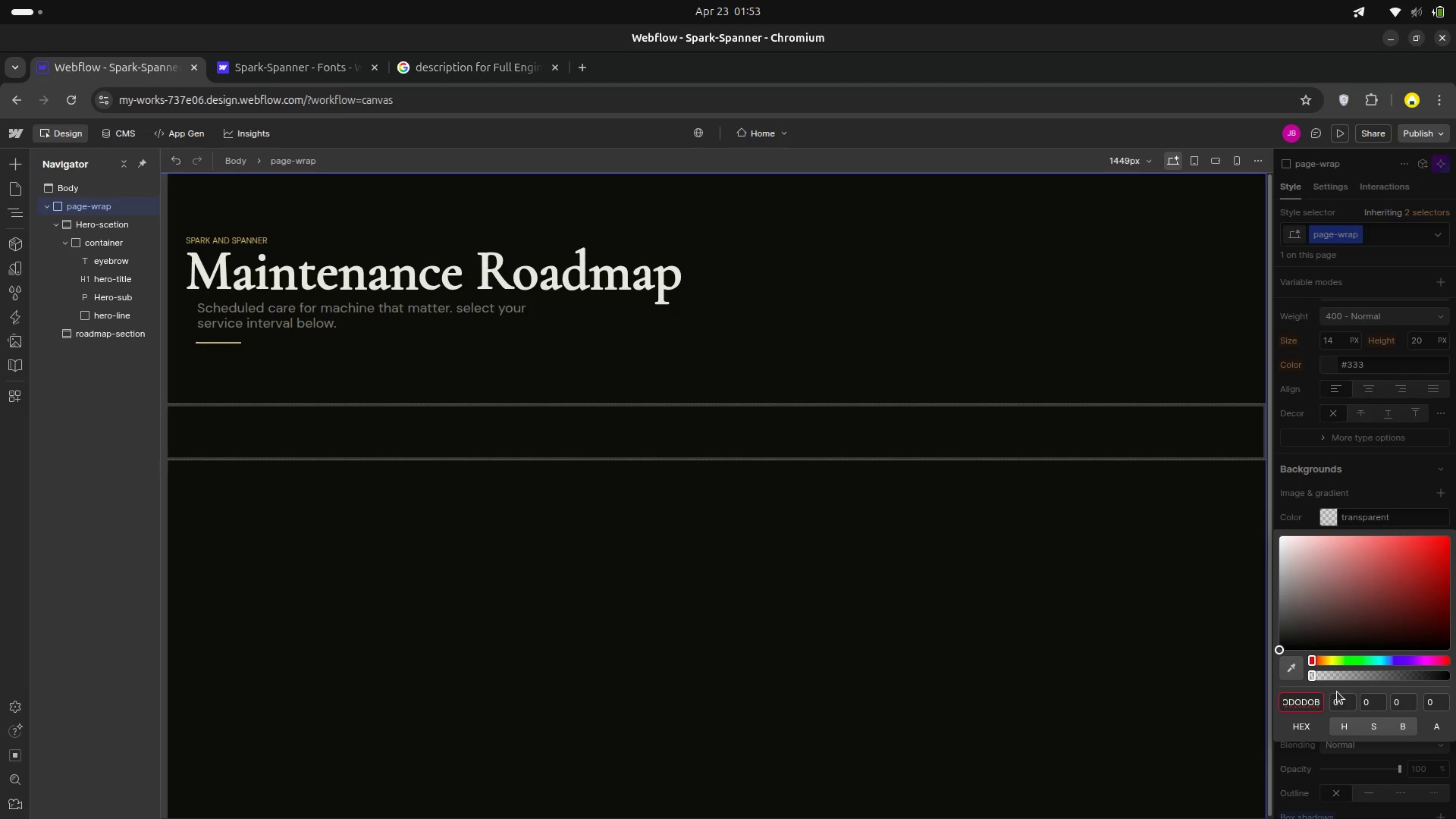 
key(Backspace)
 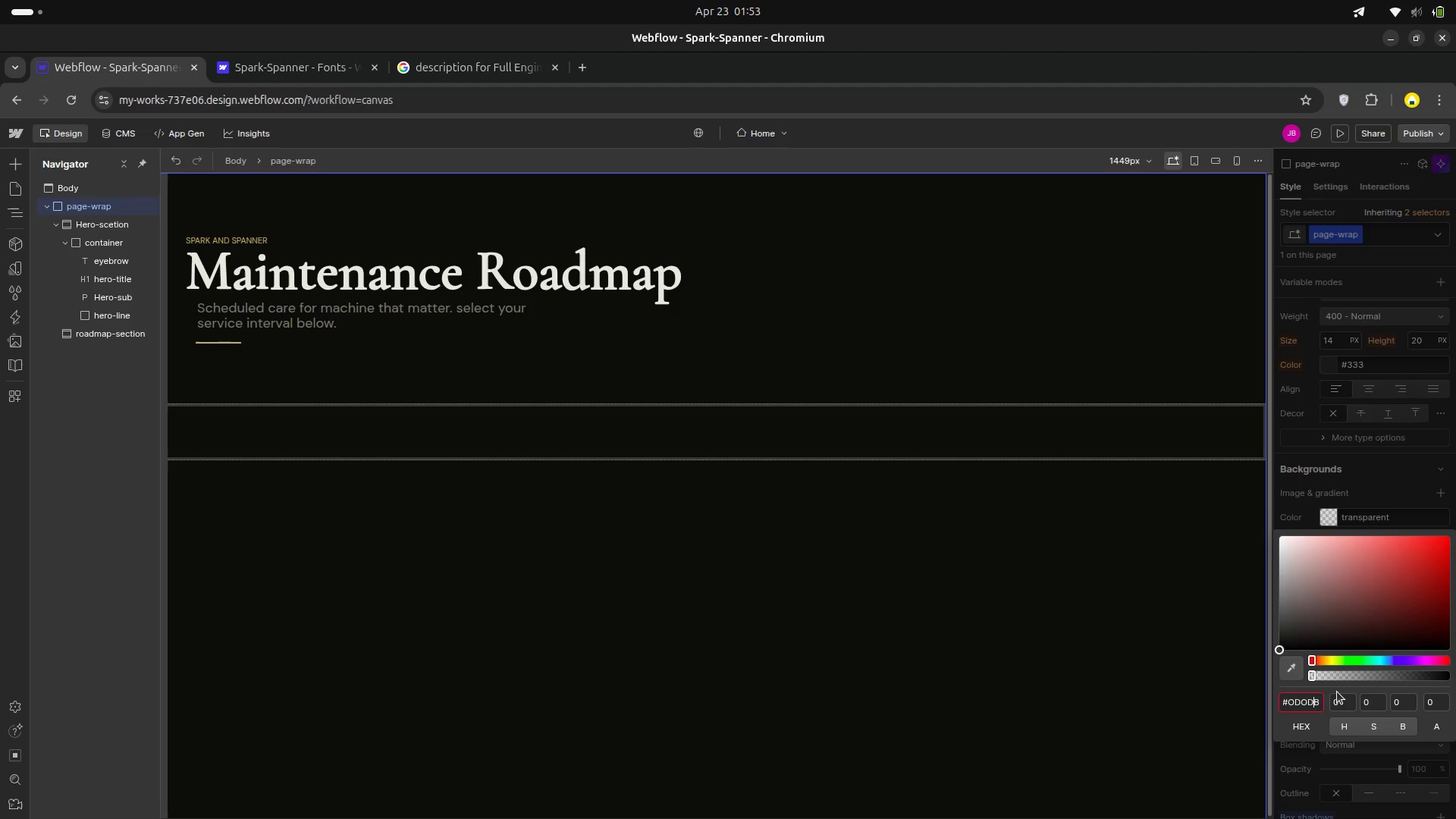 
key(0)
 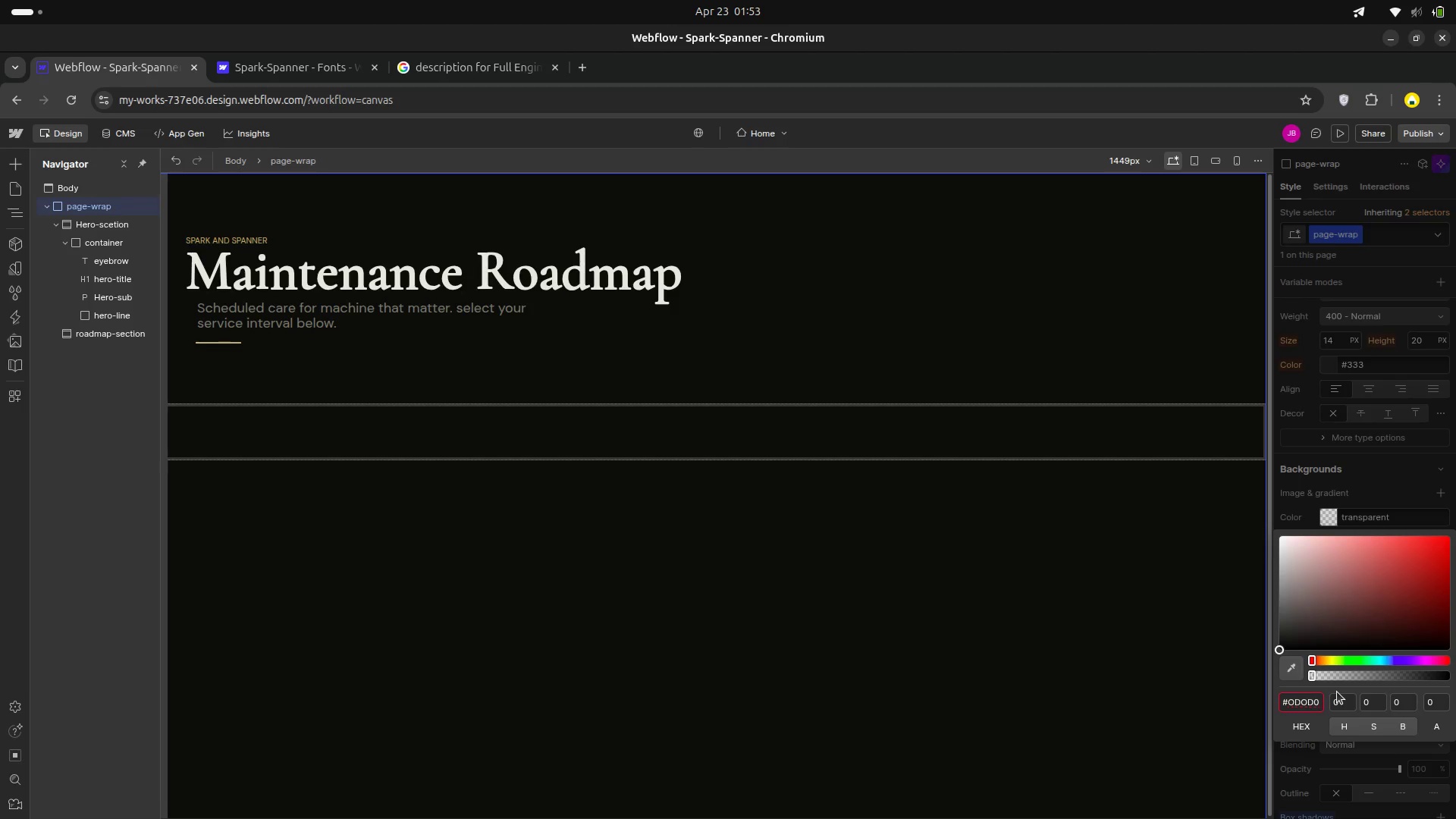 
key(ArrowLeft)
 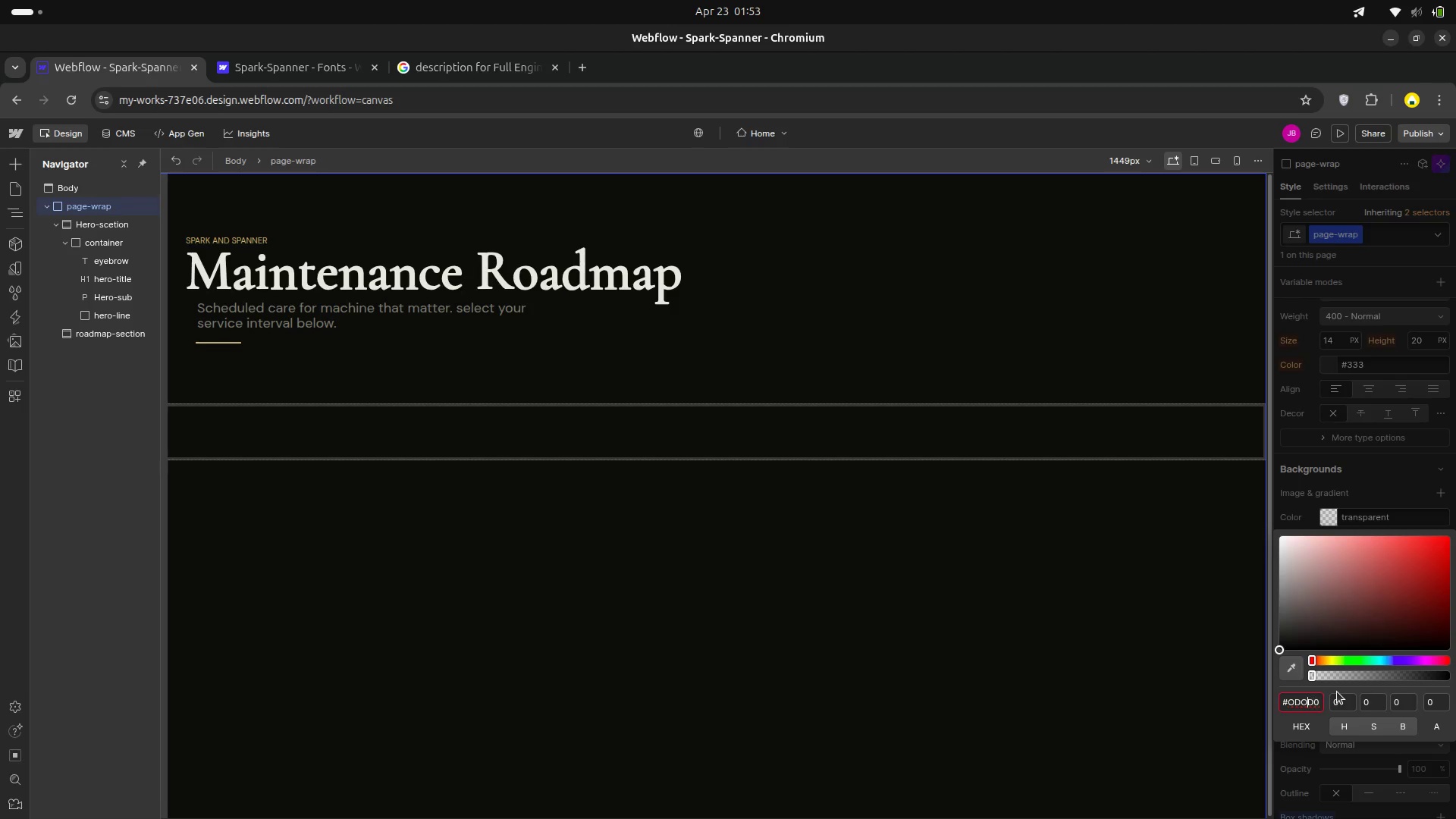 
key(ArrowLeft)
 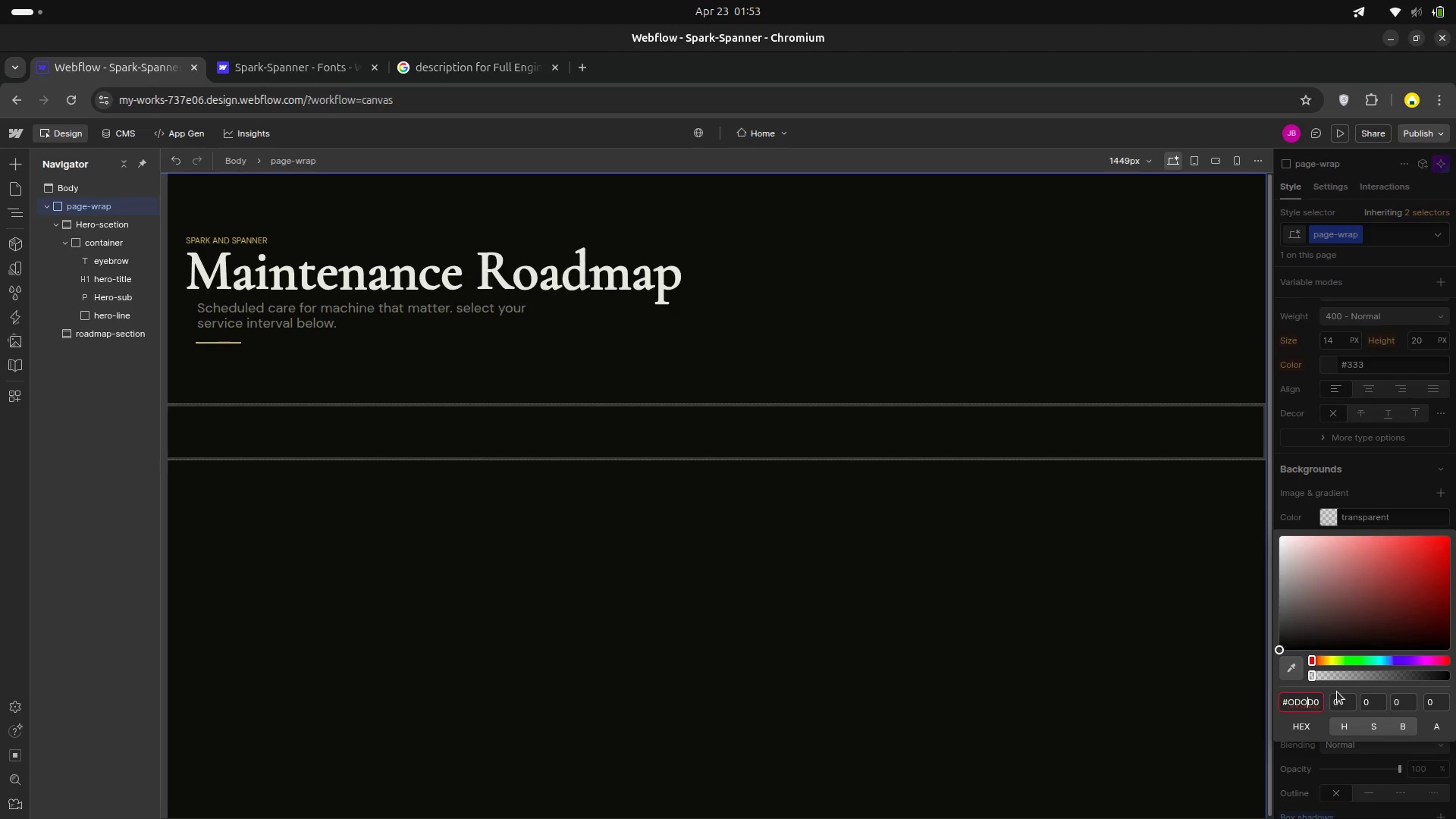 
key(Backspace)
 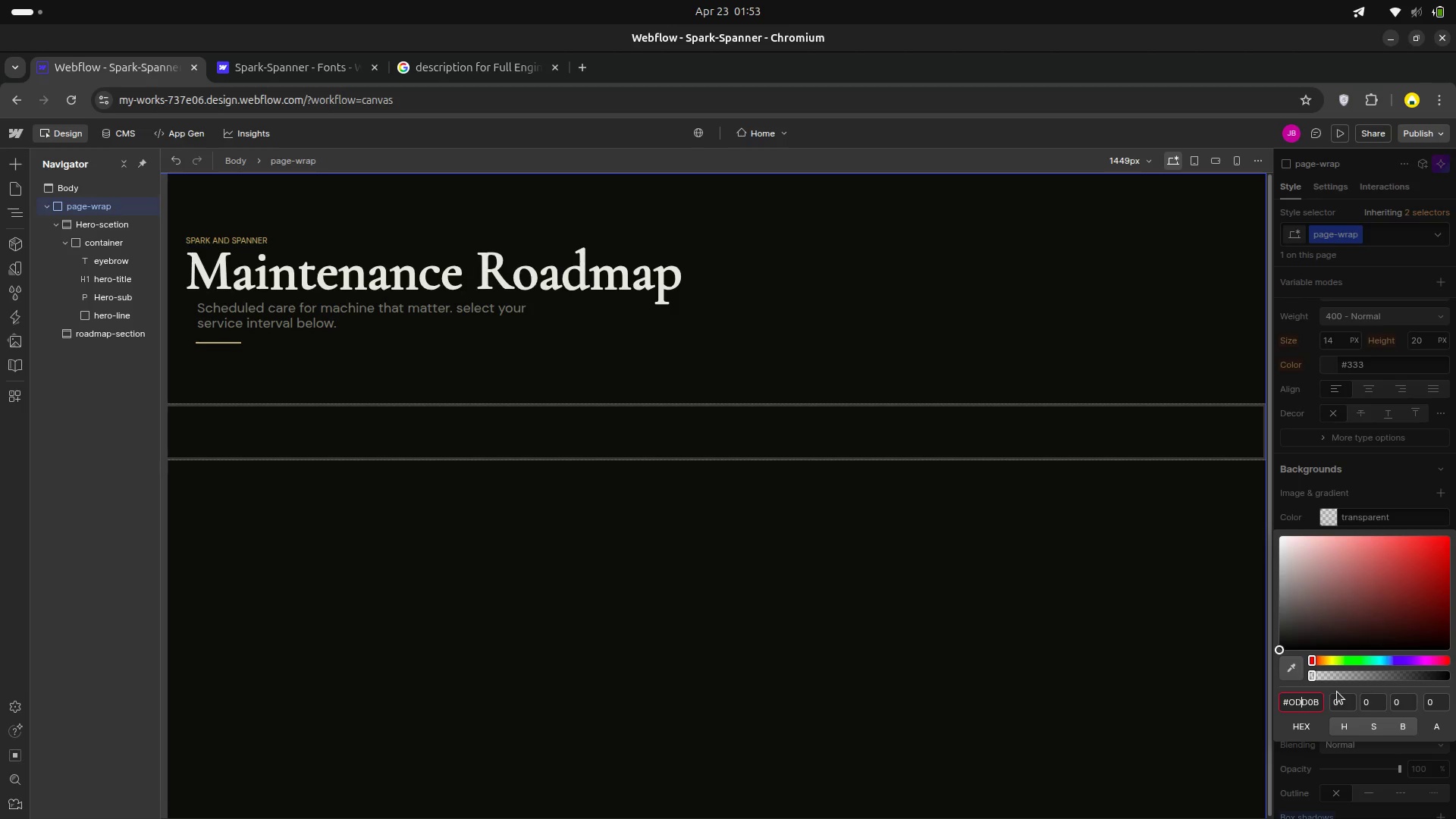 
key(0)
 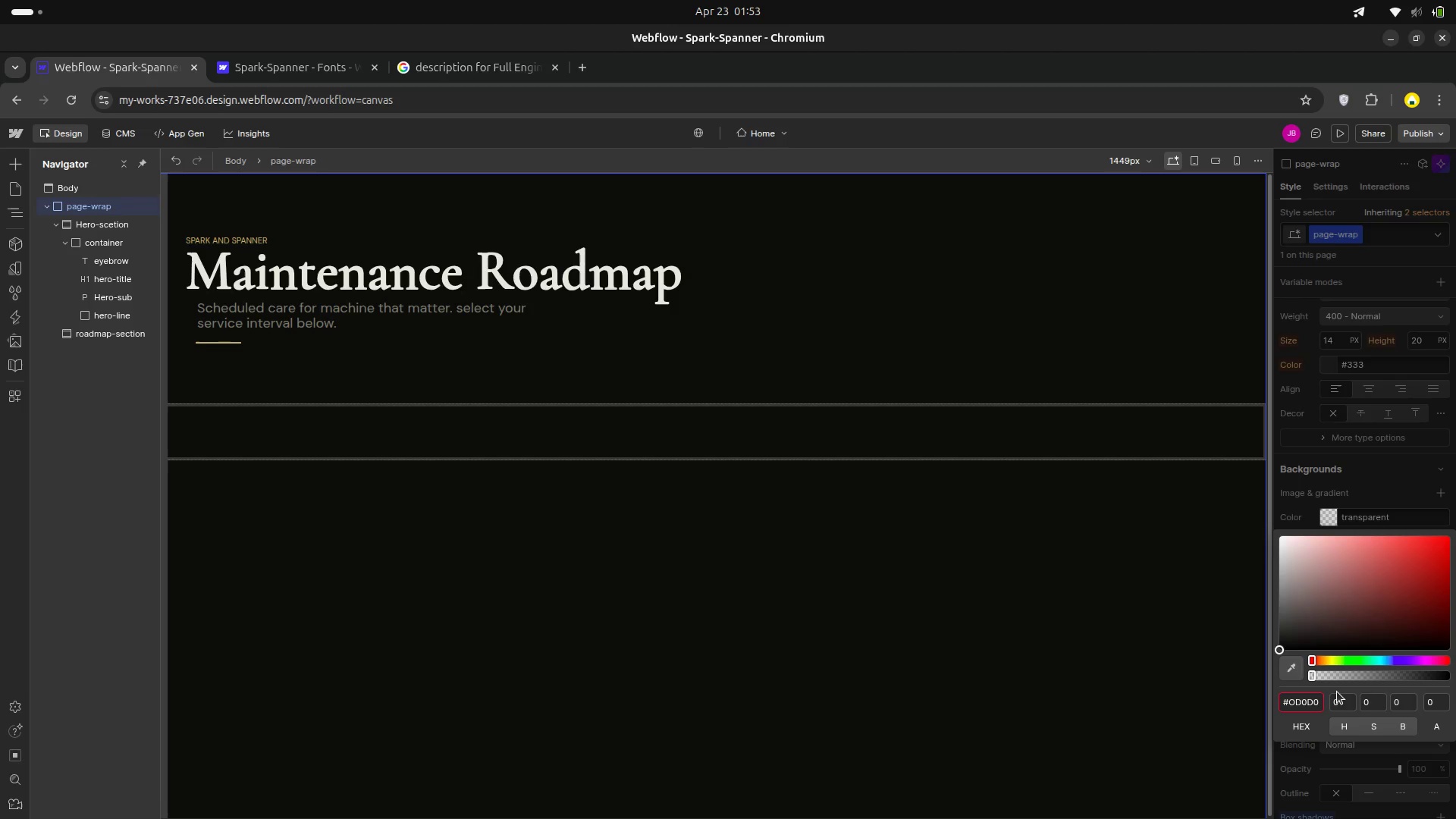 
key(ArrowLeft)
 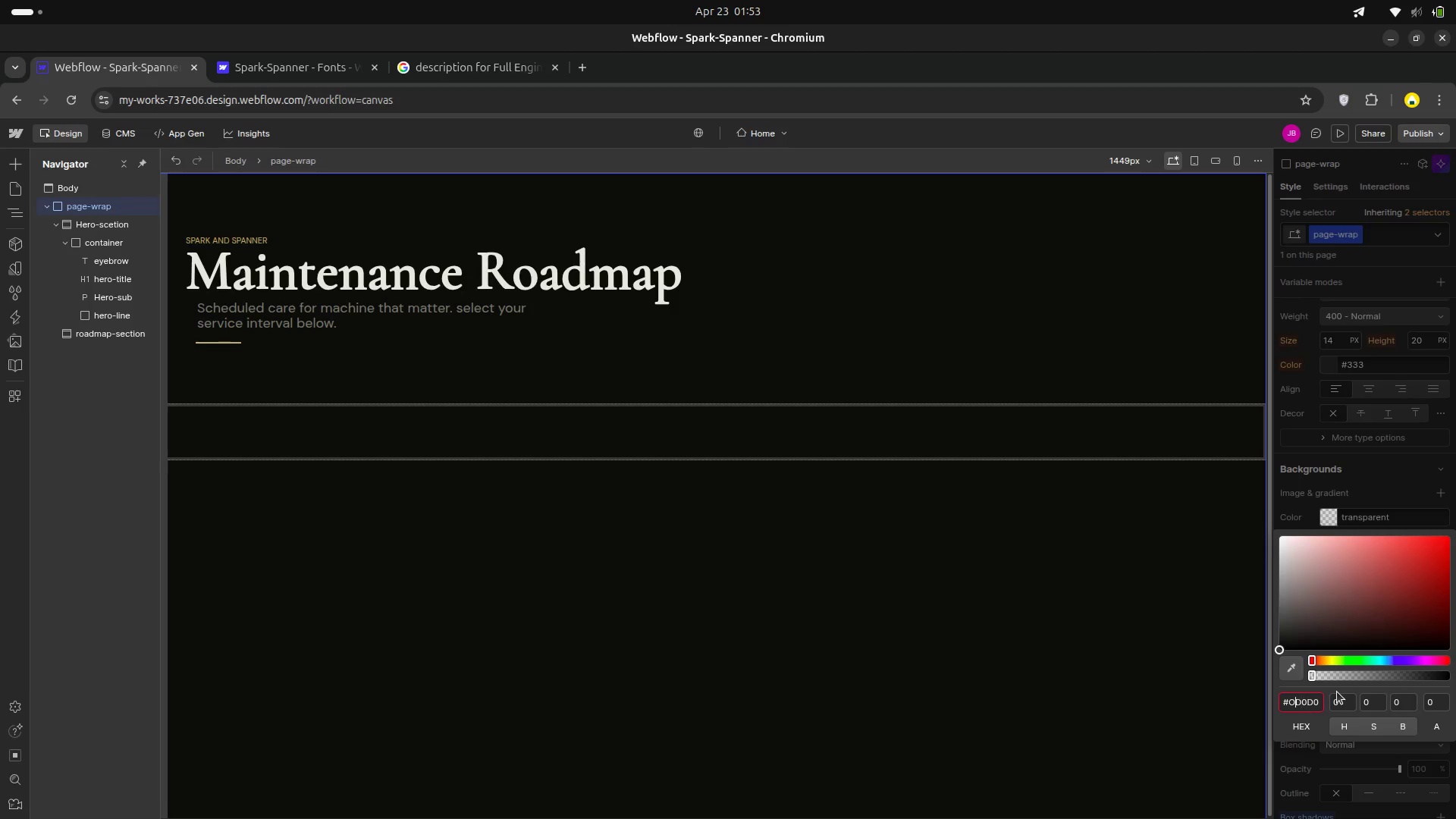 
key(ArrowLeft)
 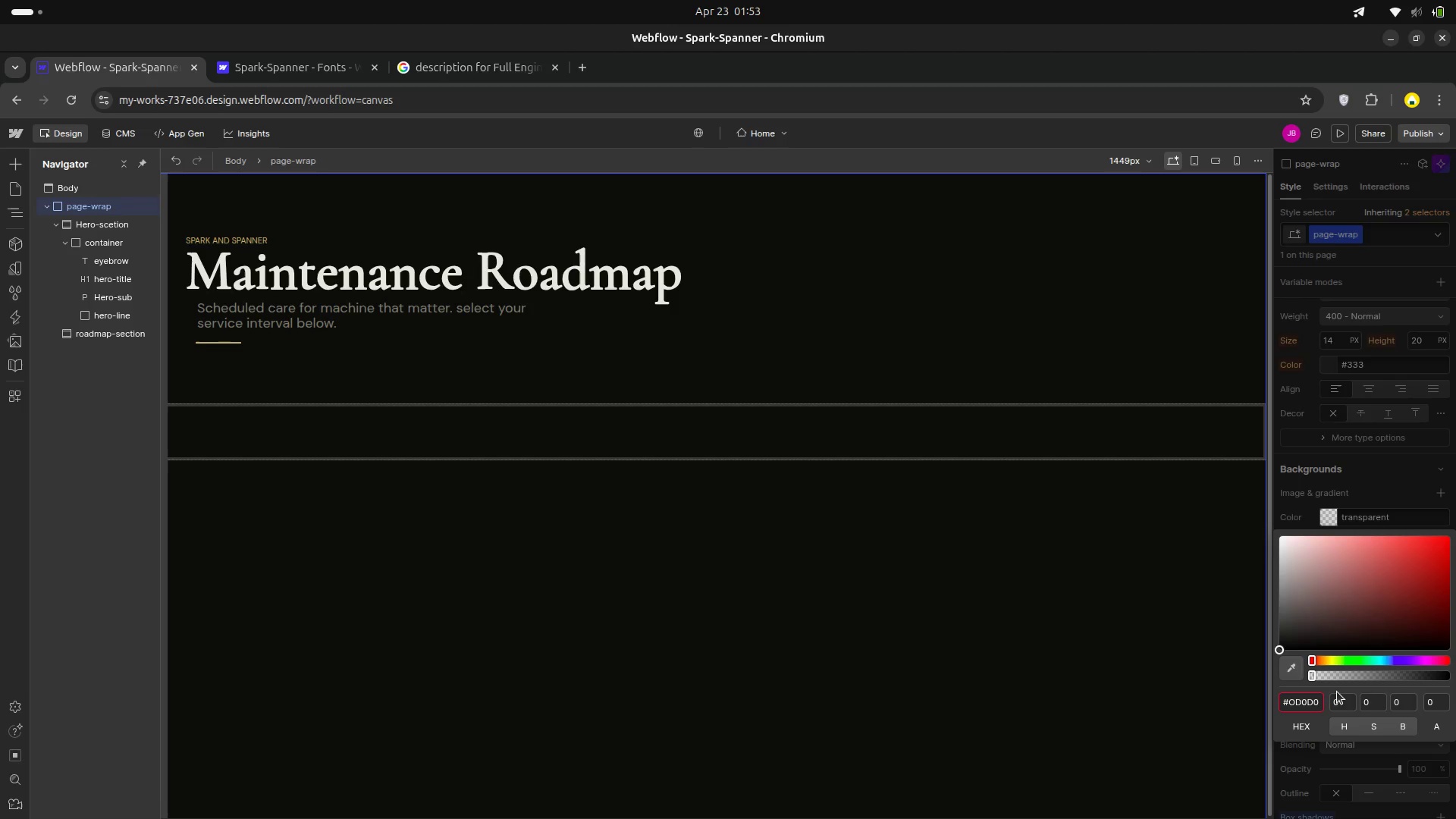 
key(Backspace)
 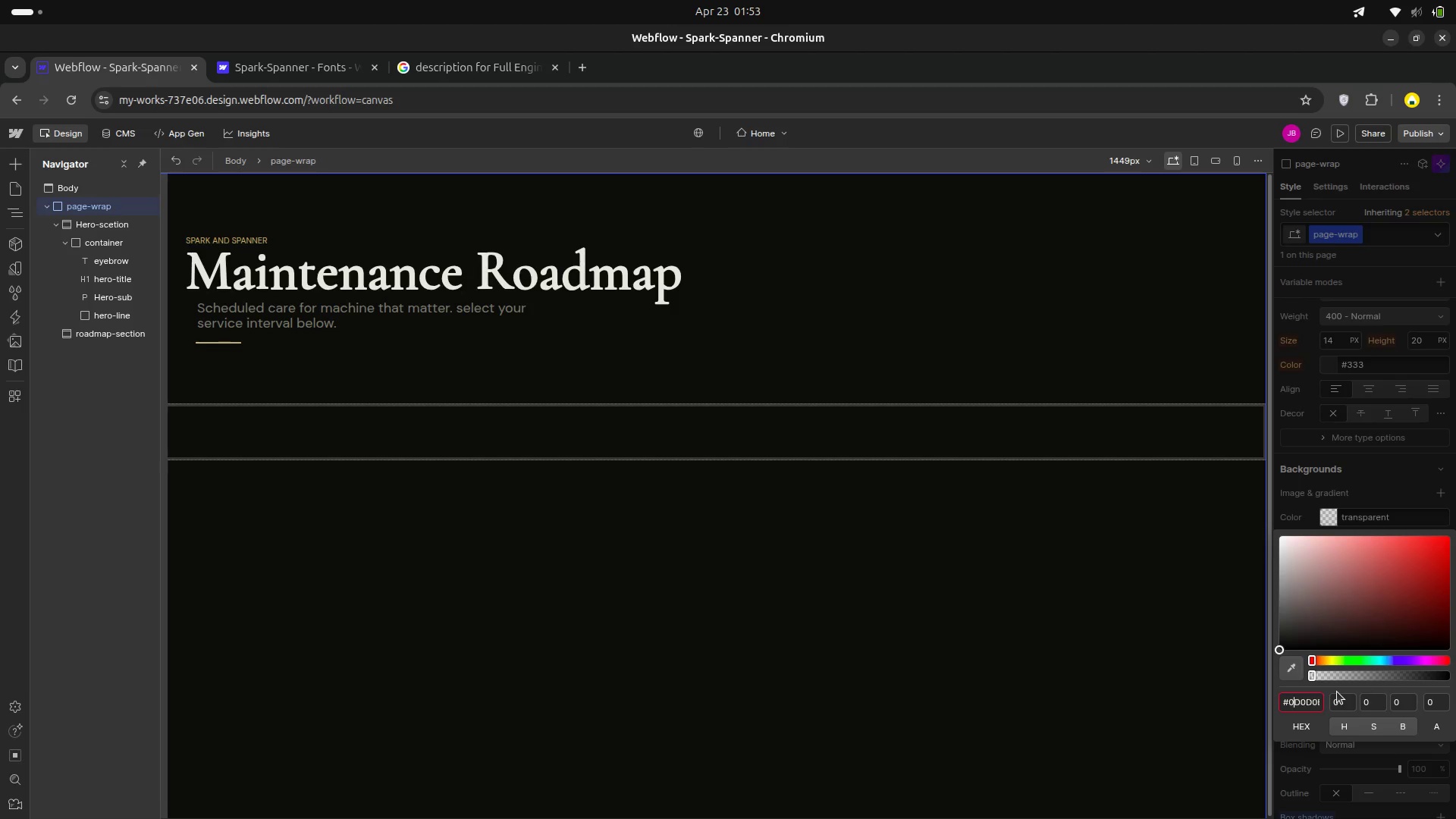 
key(0)
 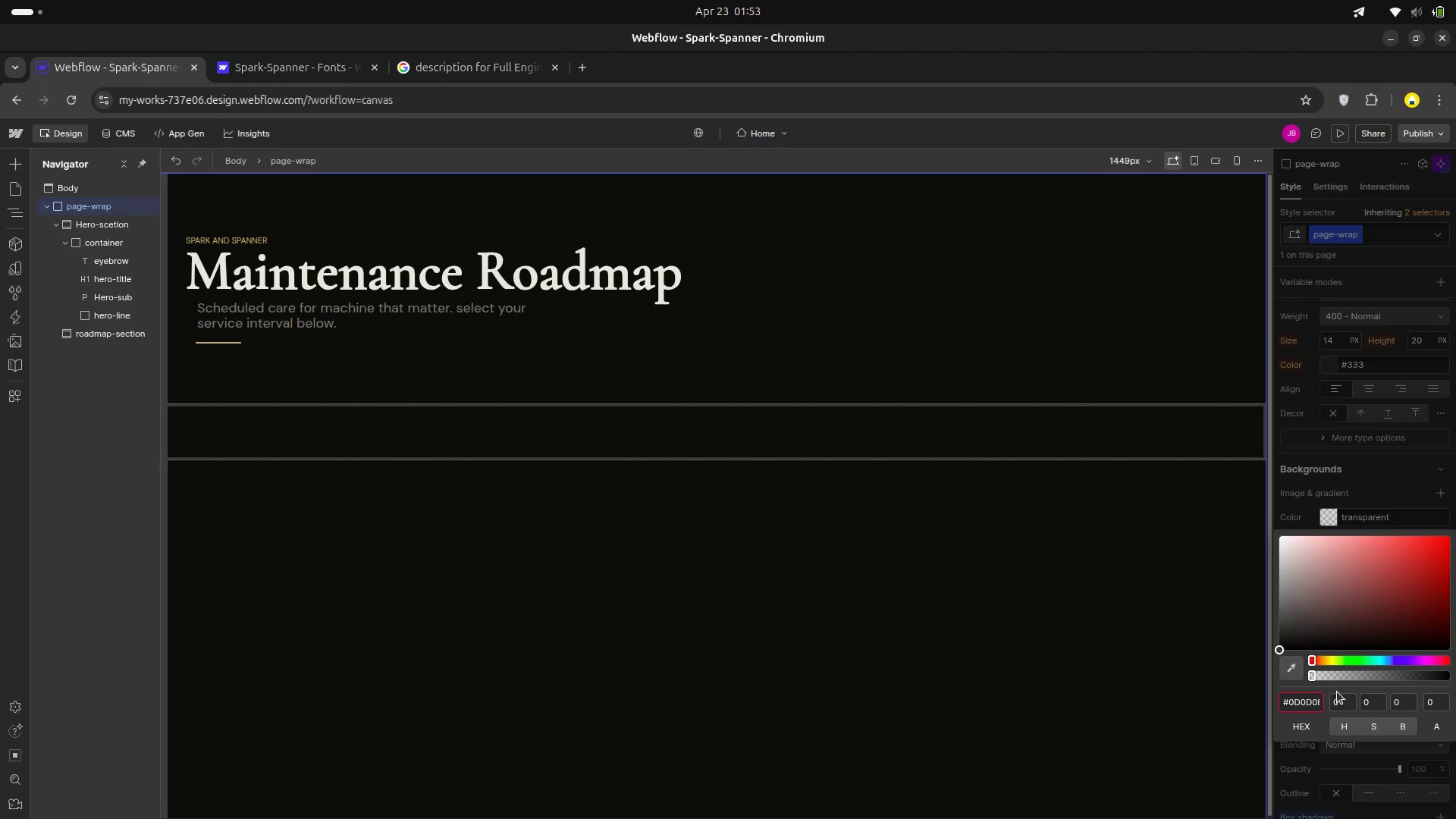 
key(Enter)
 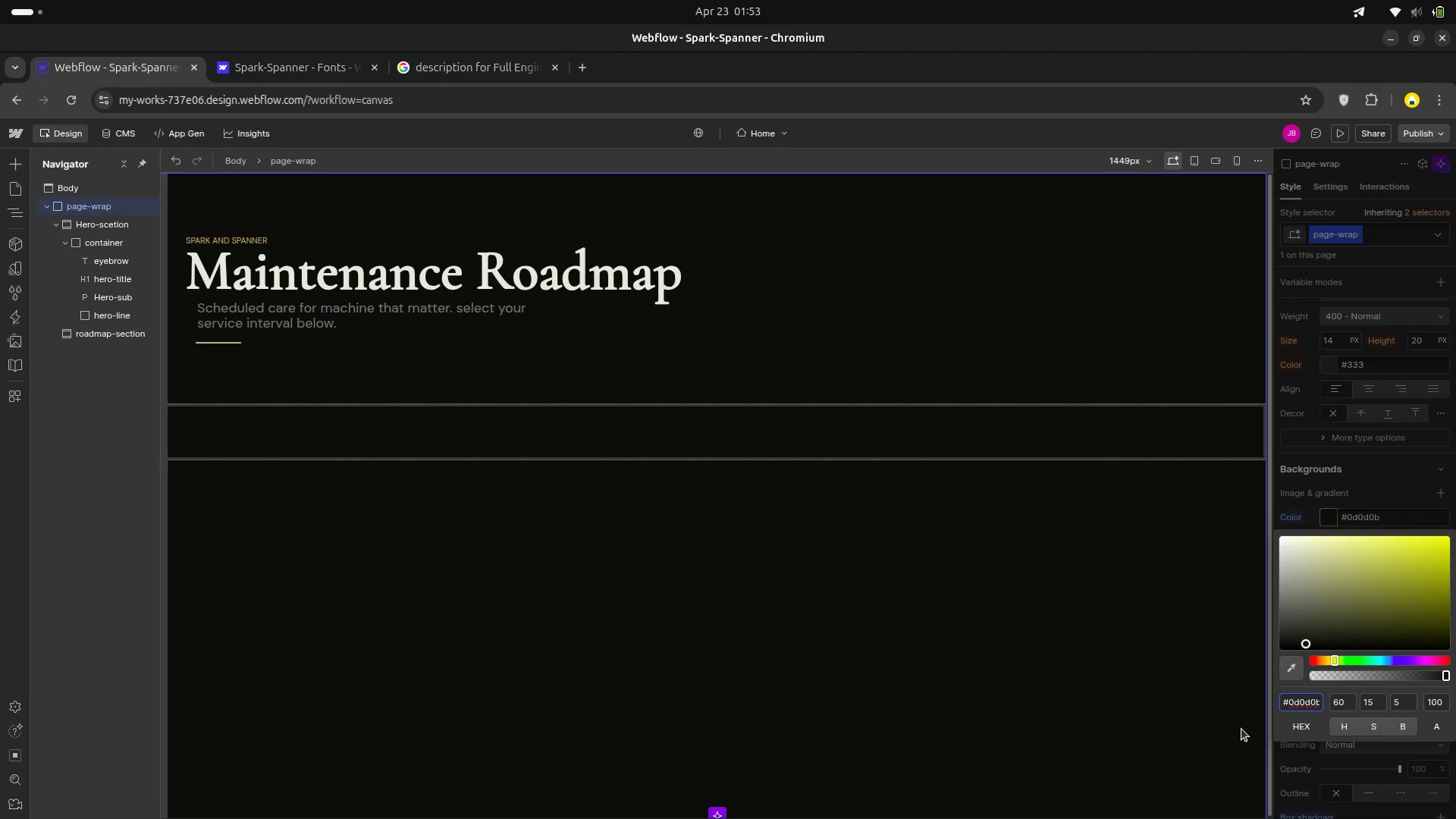 
left_click([1315, 772])
 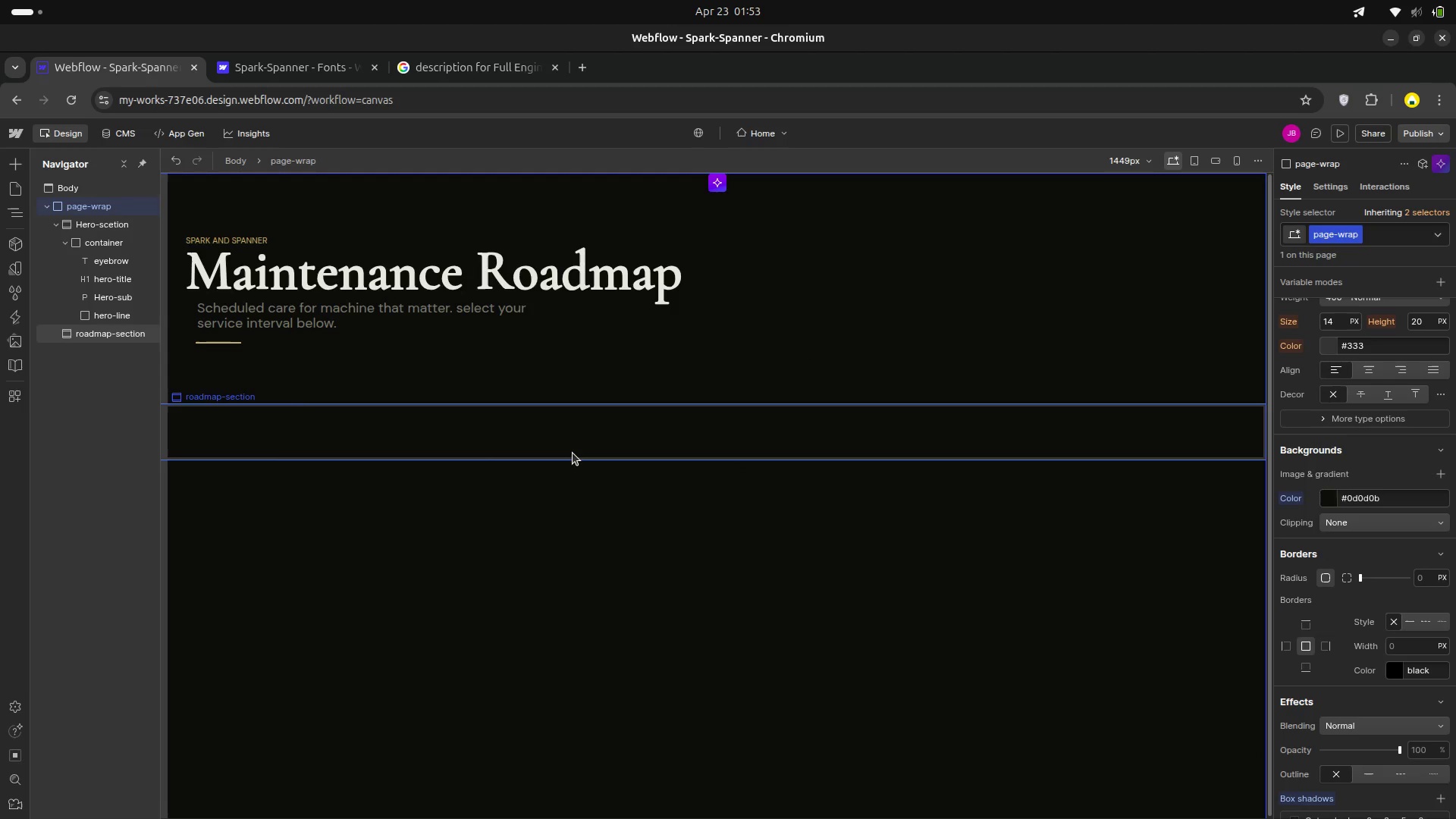 
wait(10.79)
 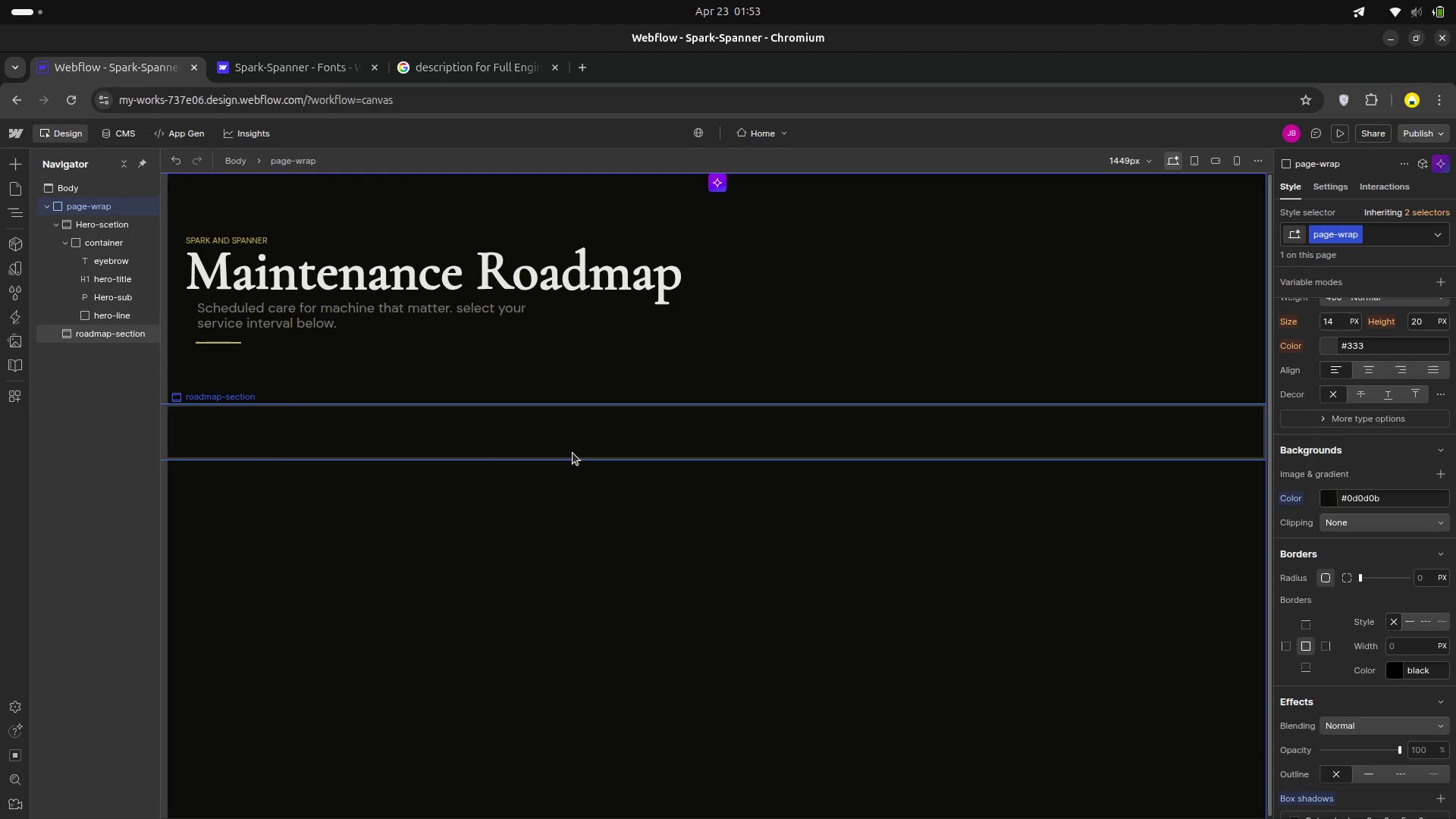 
scroll: coordinate [1376, 507], scroll_direction: up, amount: 8.0
 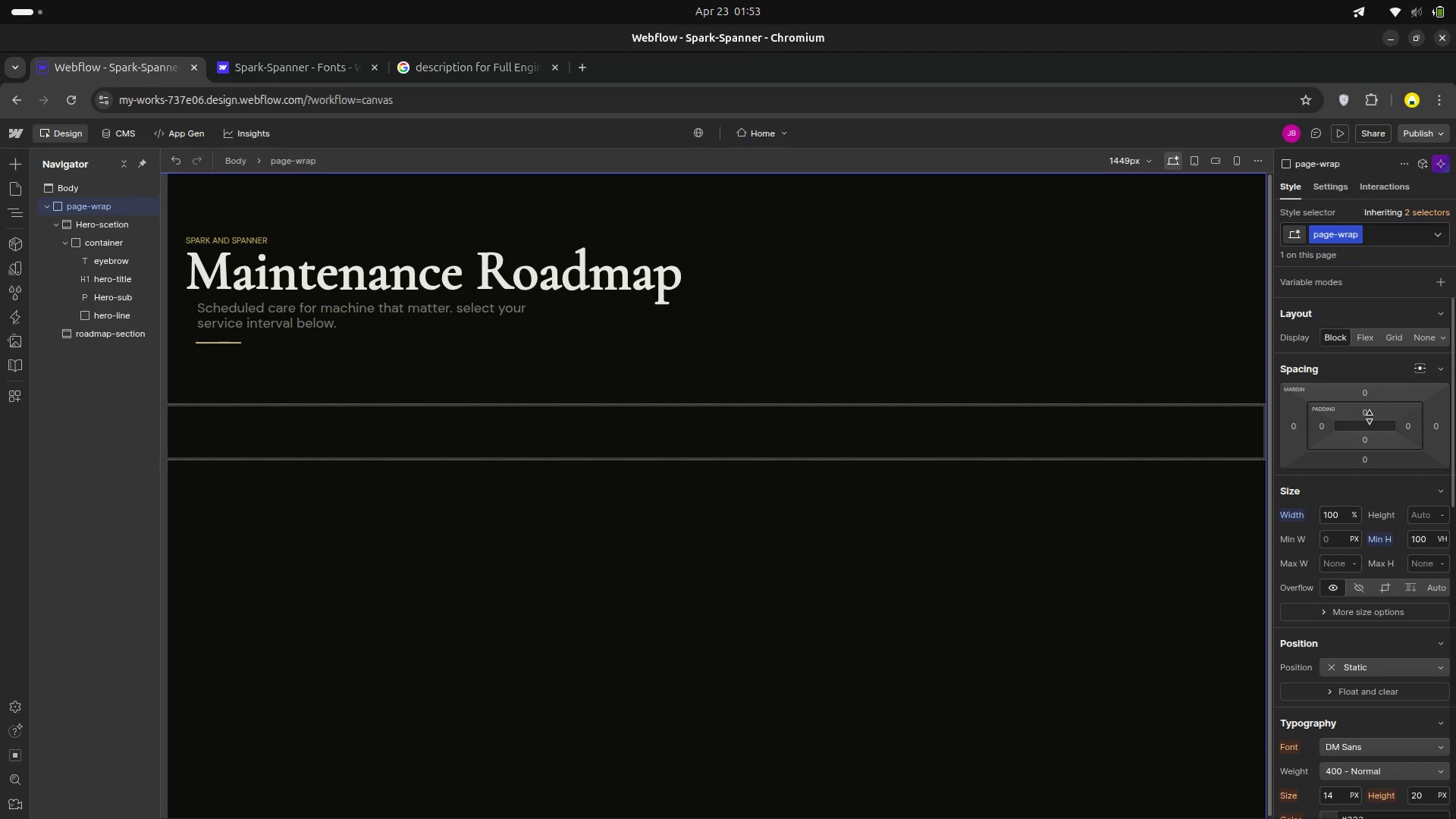 
hold_key(key=AltLeft, duration=8.15)
left_click_drag(start_coordinate=[1370, 422], to_coordinate=[1377, 391])
 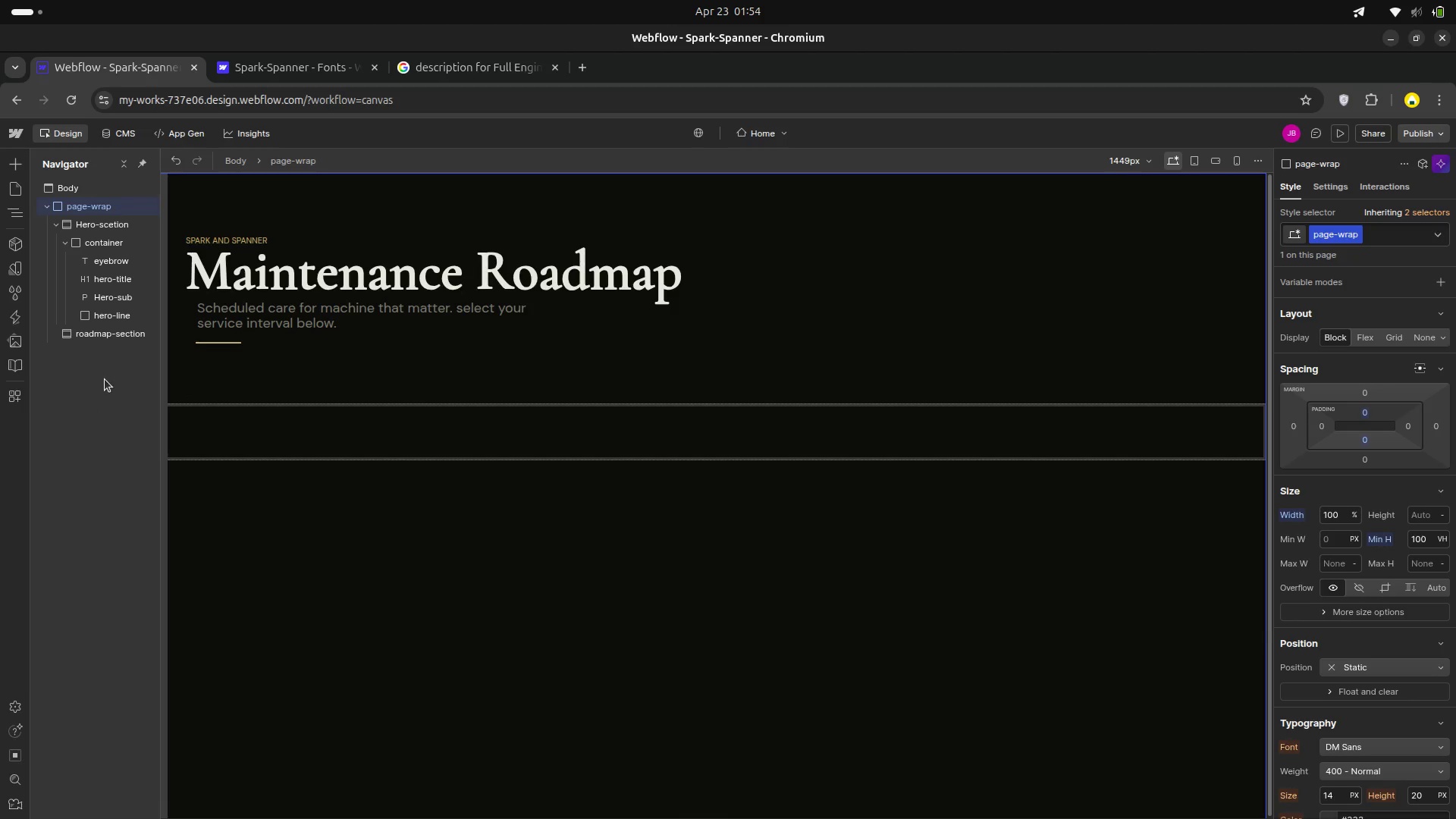 
left_click([99, 334])
 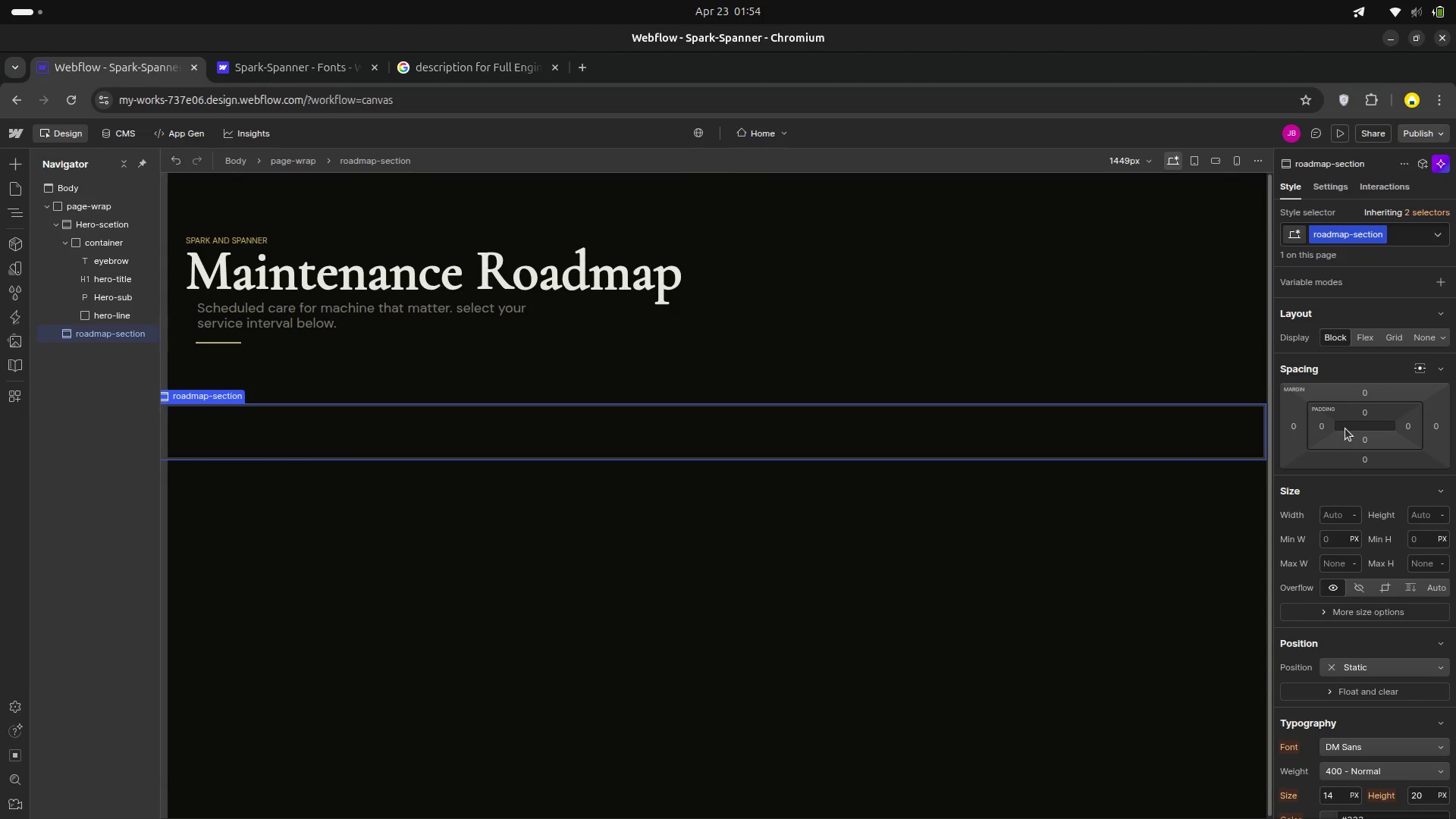 
hold_key(key=AltLeft, duration=3.63)
left_click_drag(start_coordinate=[1370, 411], to_coordinate=[1360, 409])
 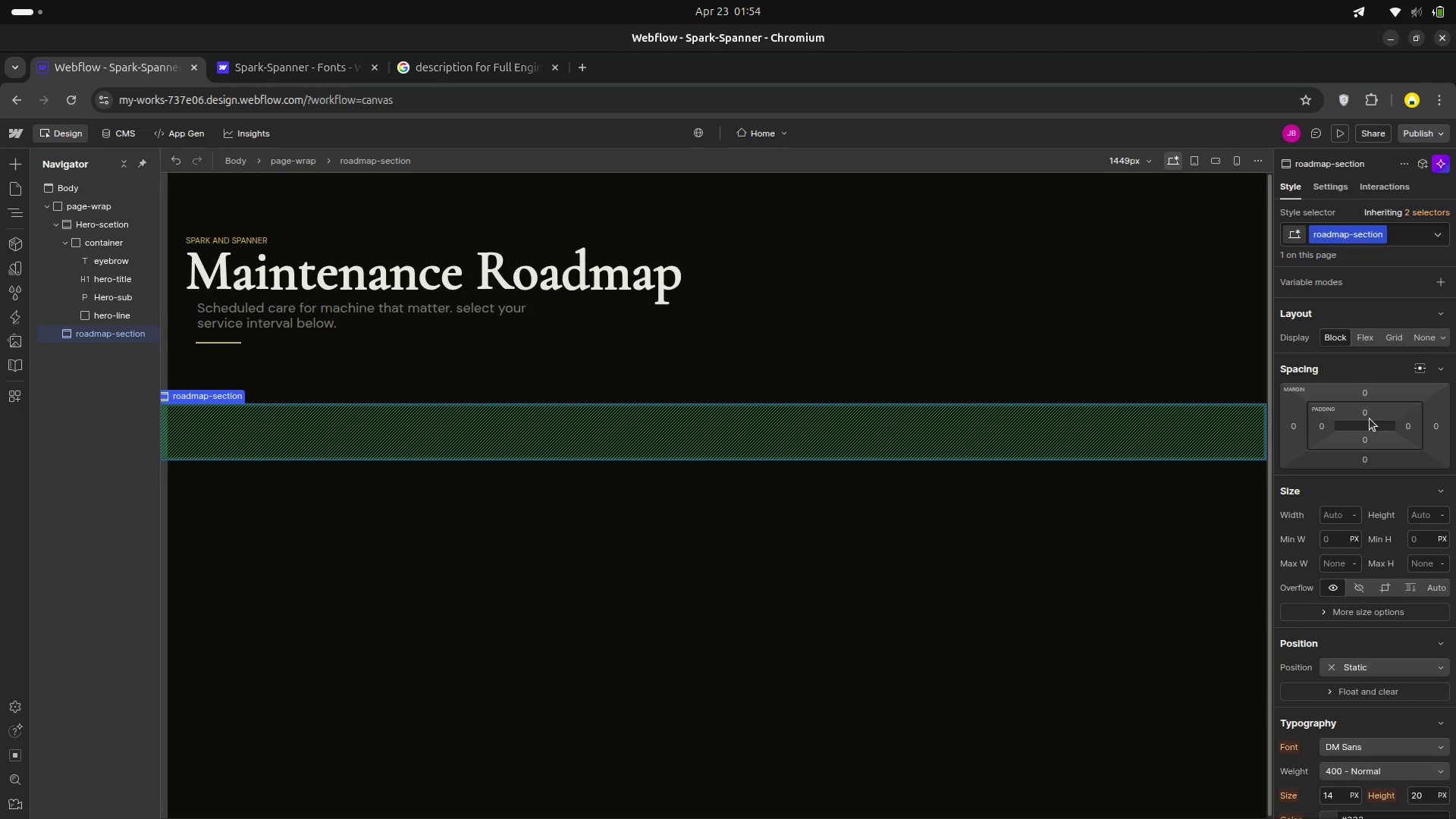 
left_click([1370, 419])
 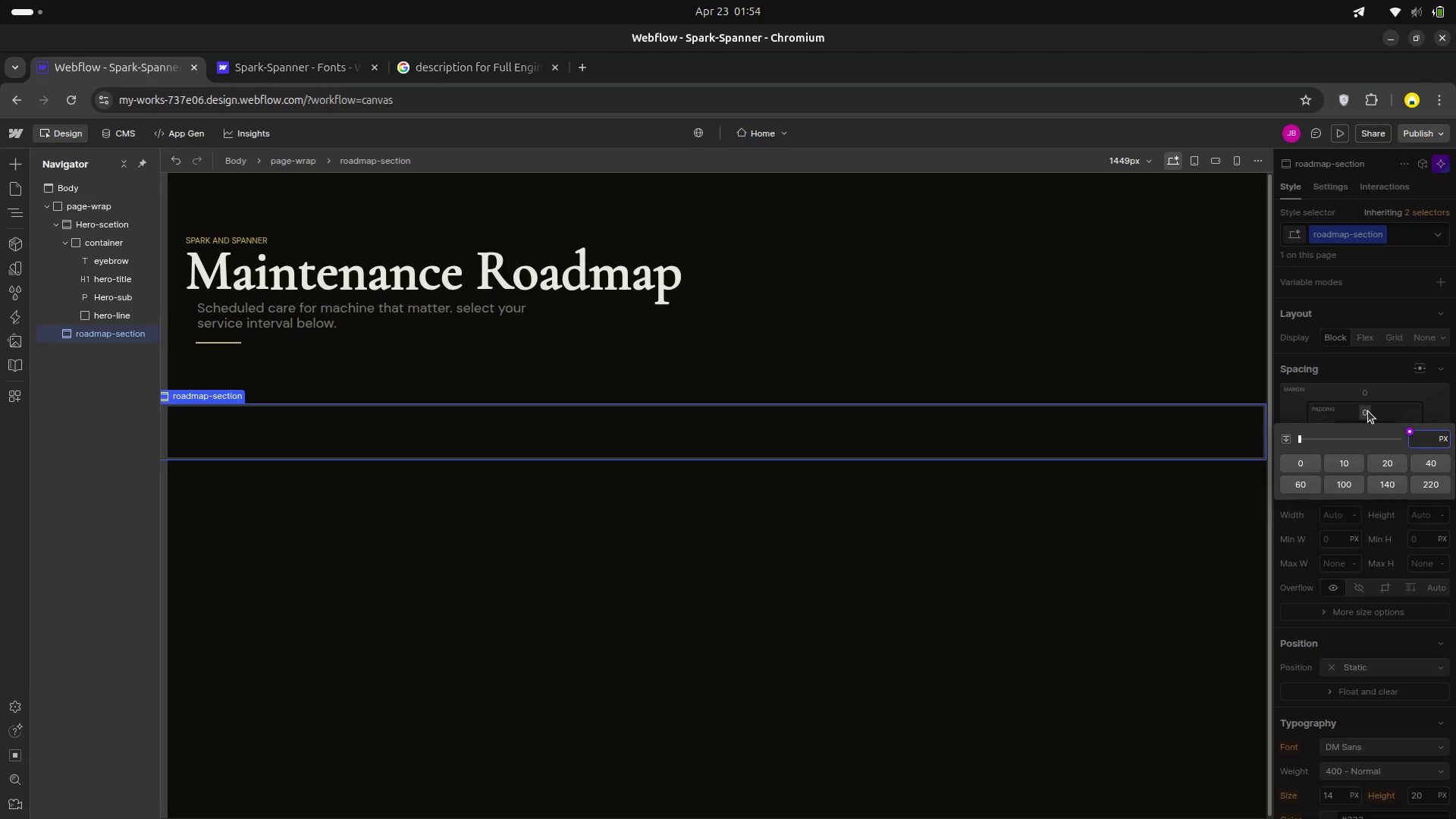 
left_click([1368, 411])
 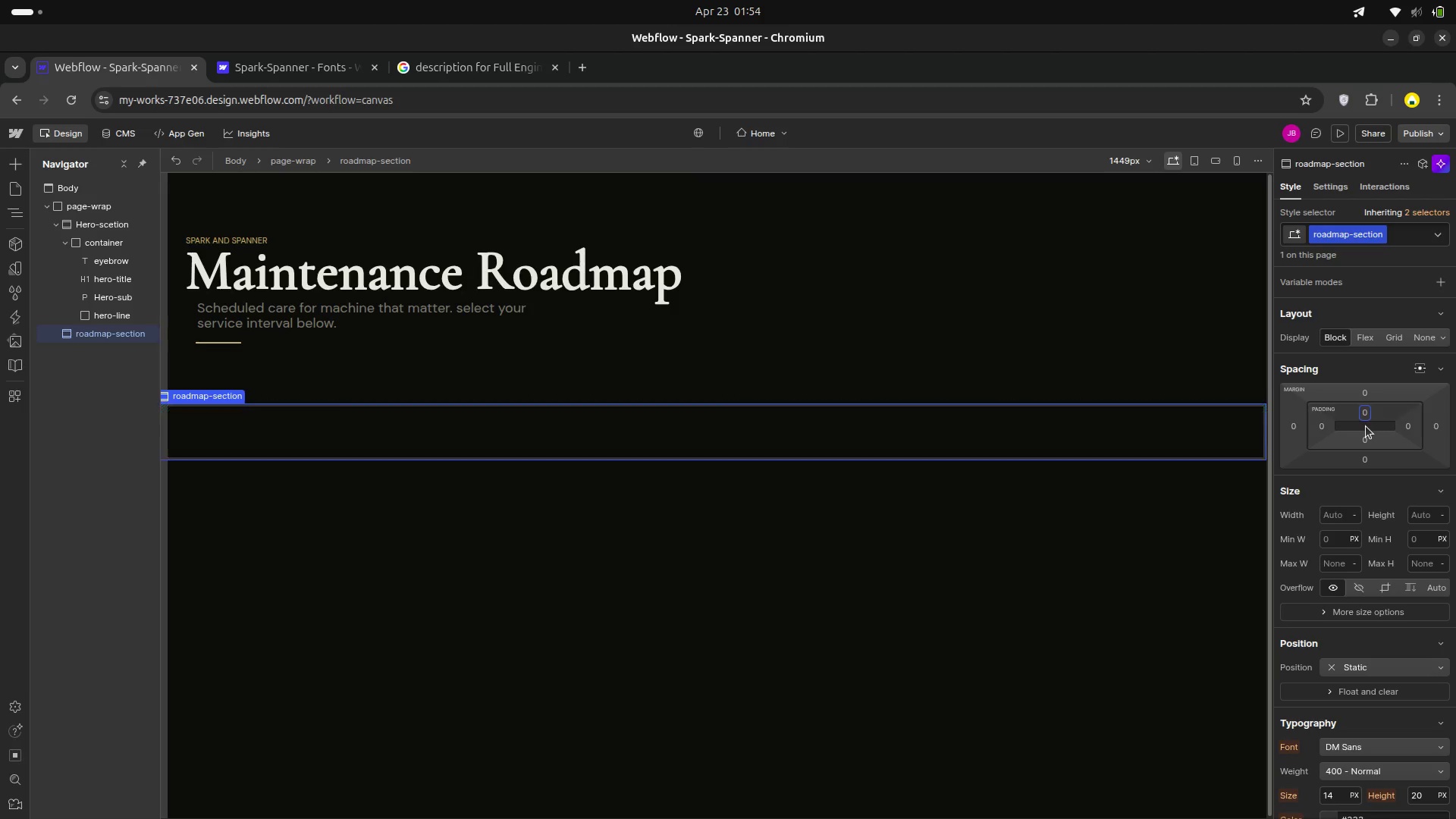 
hold_key(key=AltLeft, duration=4.34)
left_click_drag(start_coordinate=[1367, 426], to_coordinate=[1363, 415])
 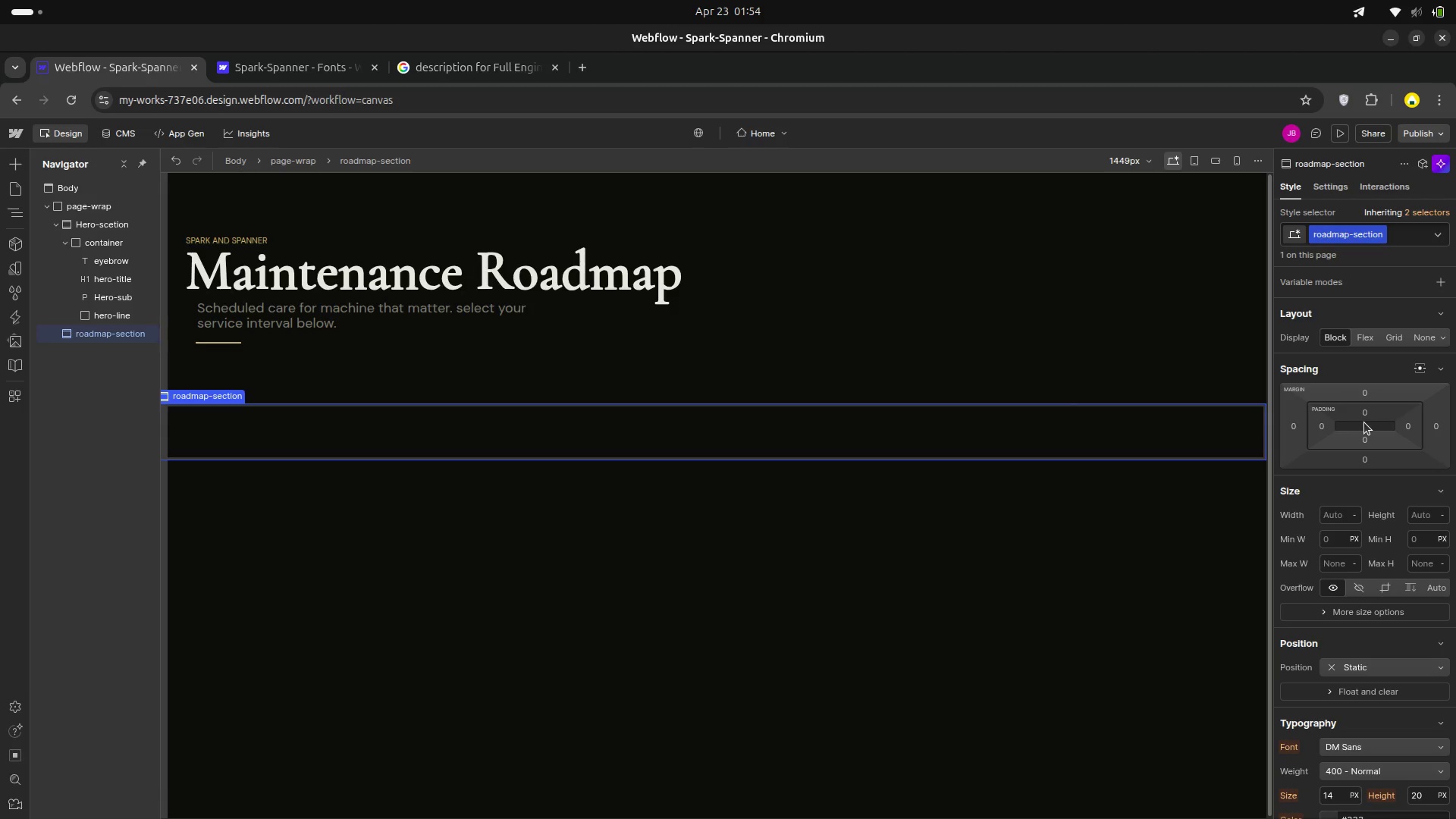 
left_click([1365, 422])
 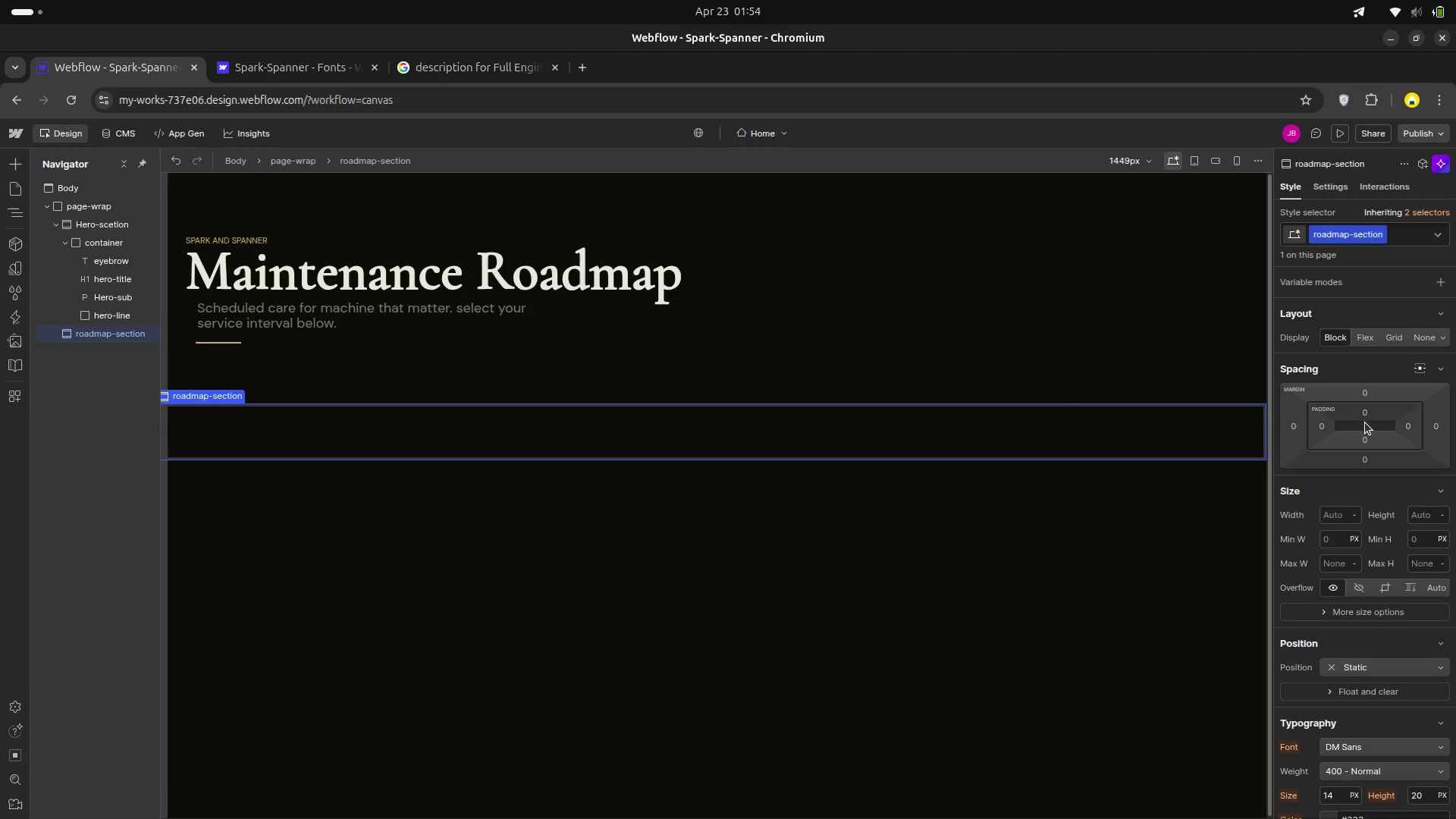 
hold_key(key=AltLeft, duration=2.77)
 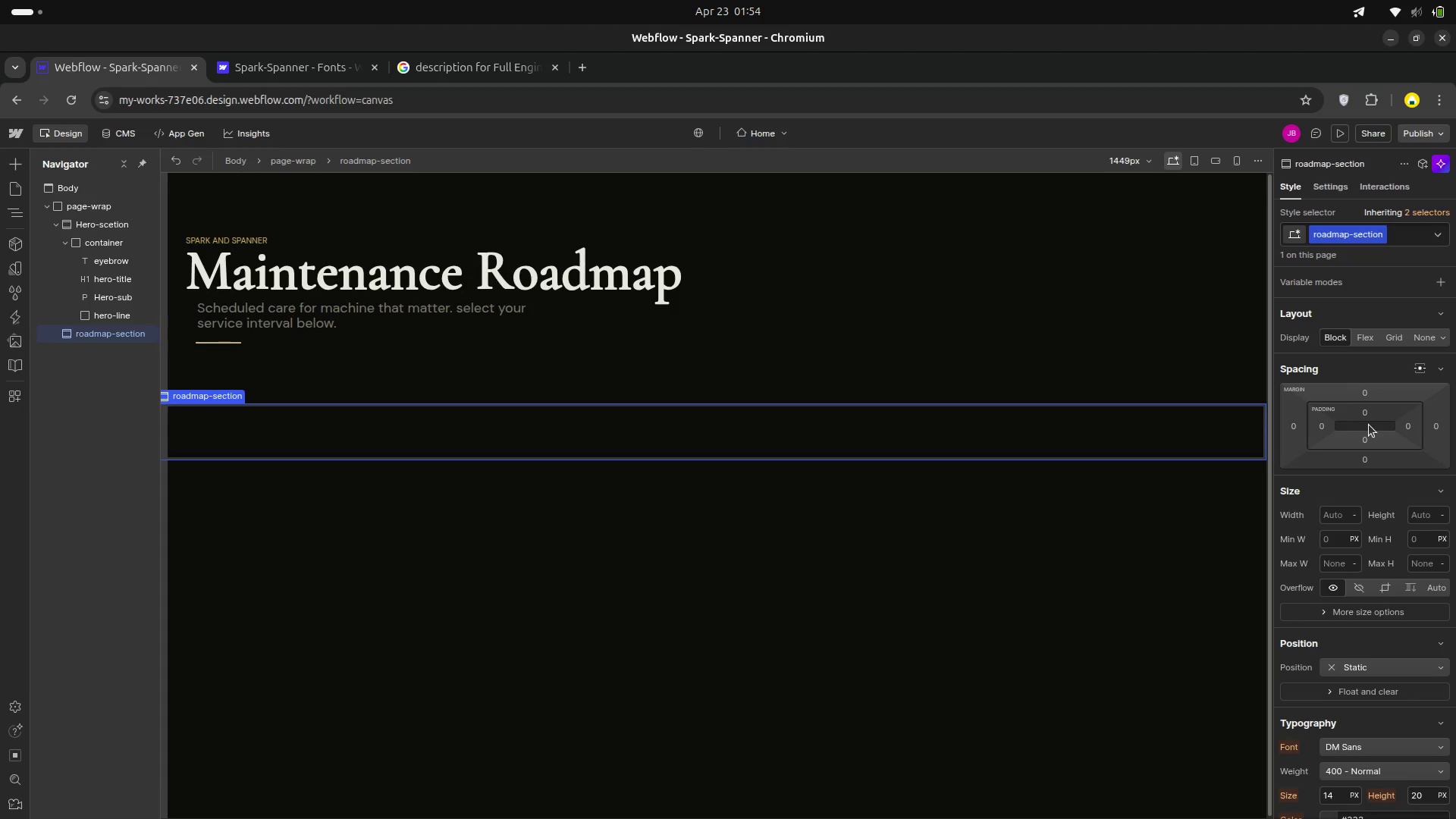 
left_click([1370, 425])
 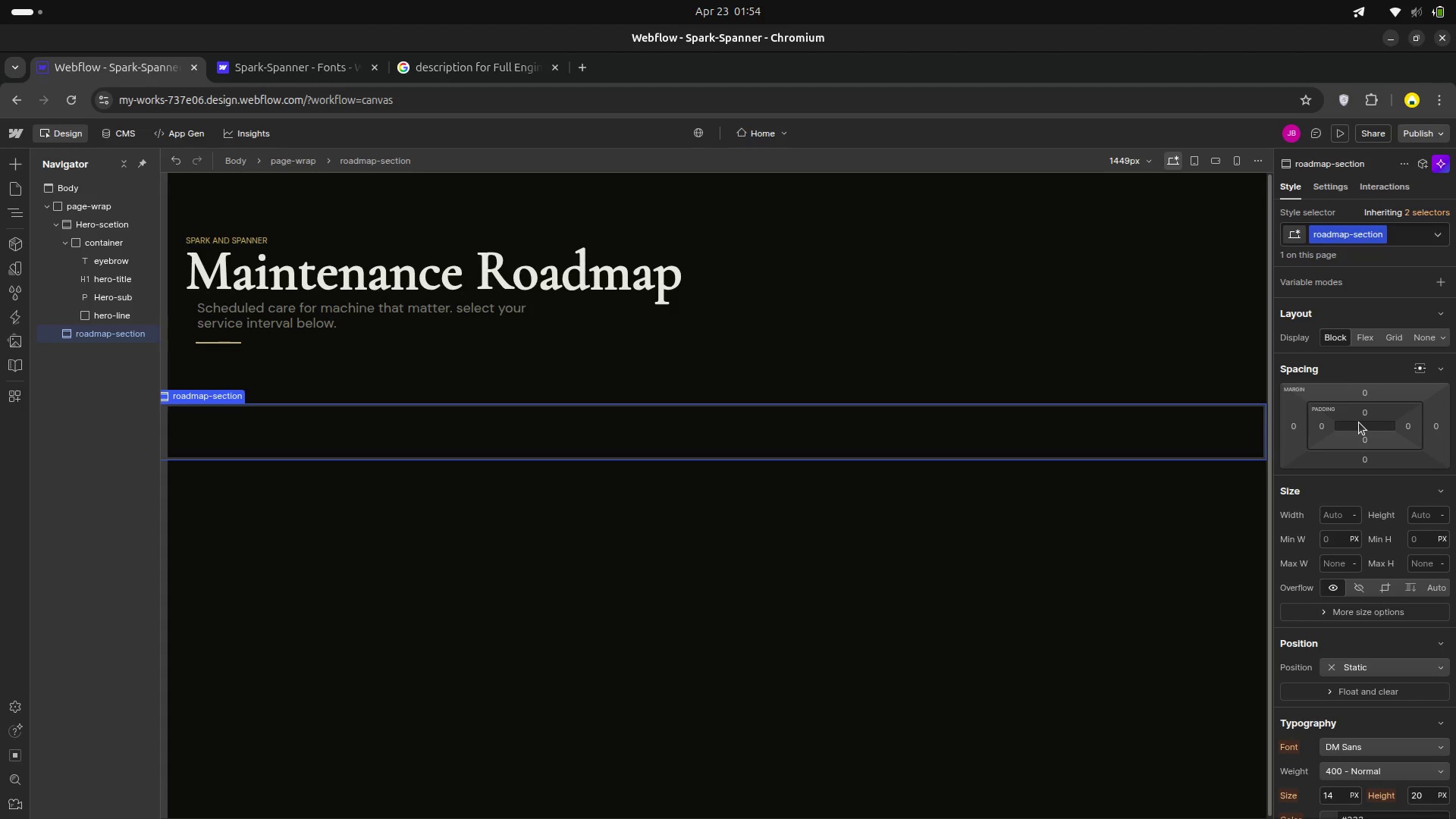 
left_click_drag(start_coordinate=[1359, 422], to_coordinate=[1373, 425])
 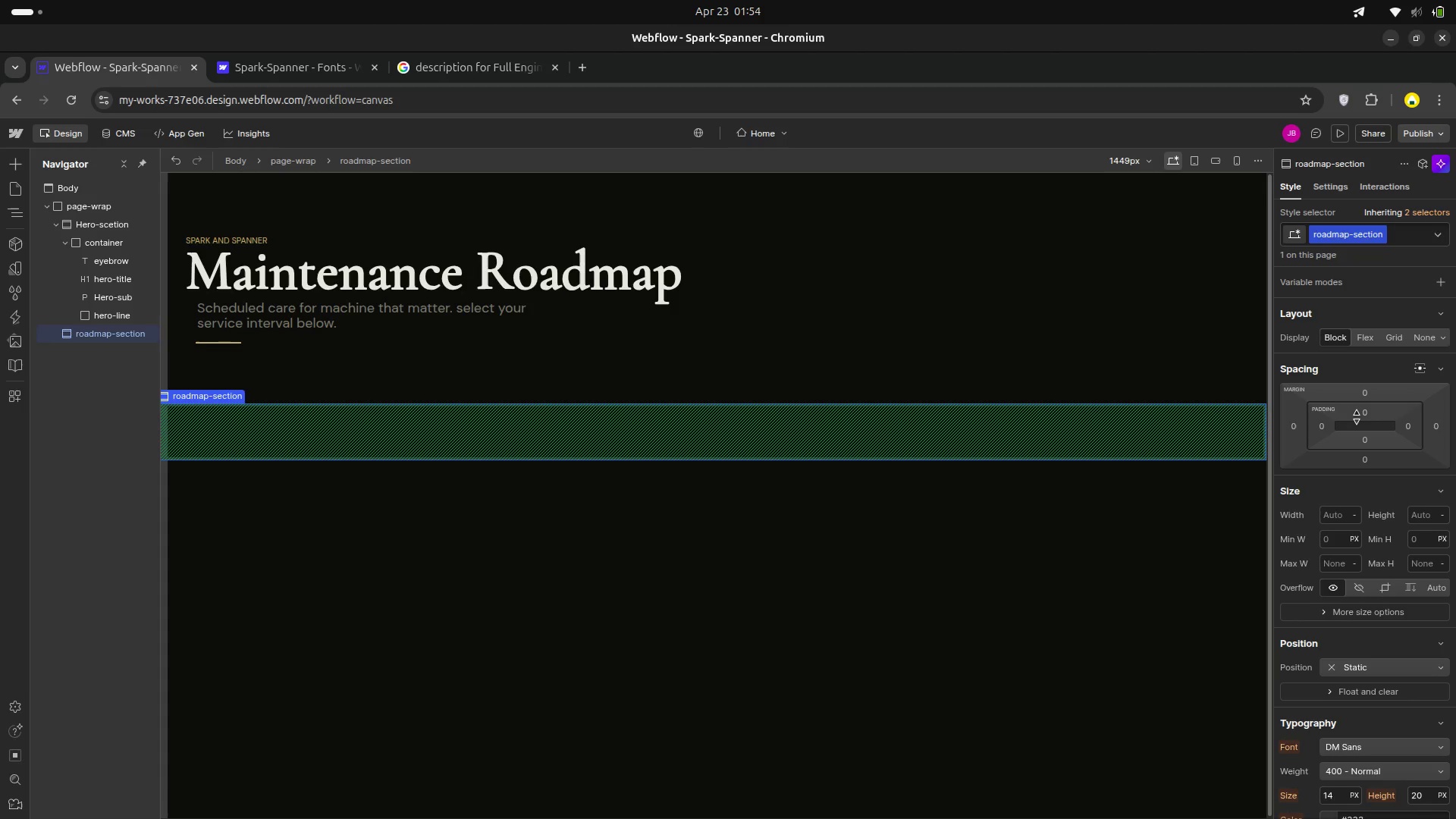 
hold_key(key=AltLeft, duration=2.79)
 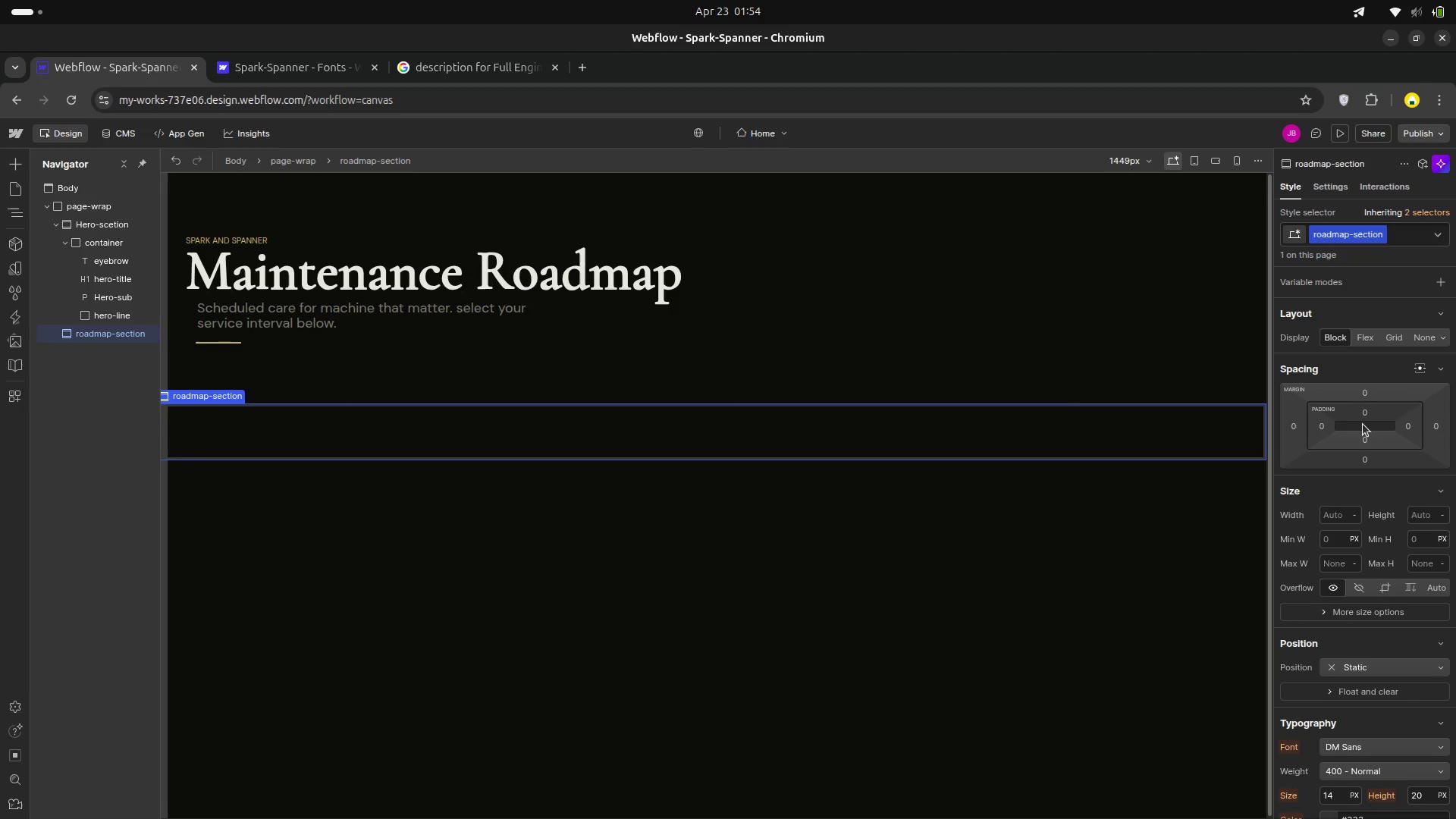 
left_click([1366, 424])
 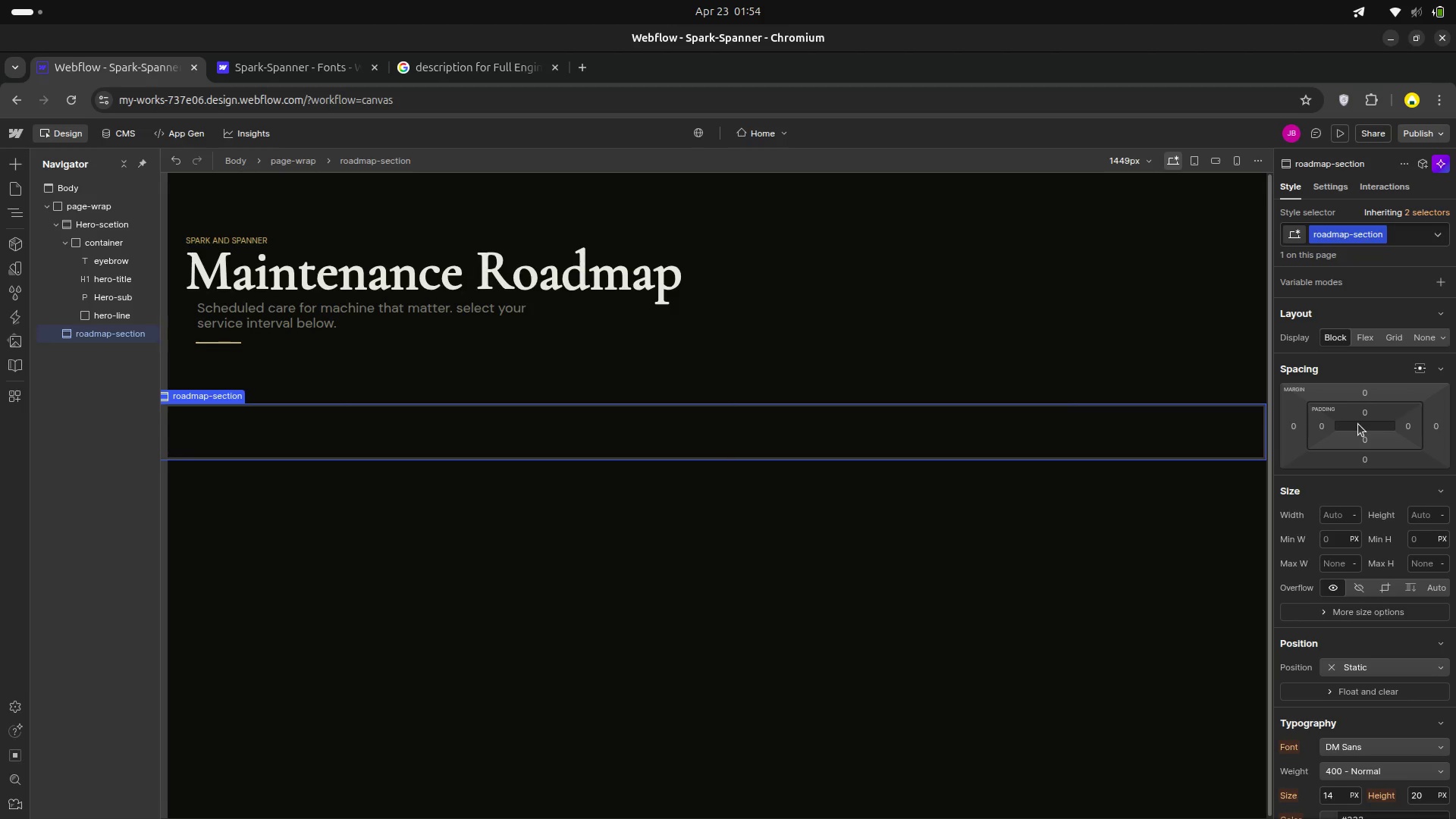 
hold_key(key=AltLeft, duration=2.26)
 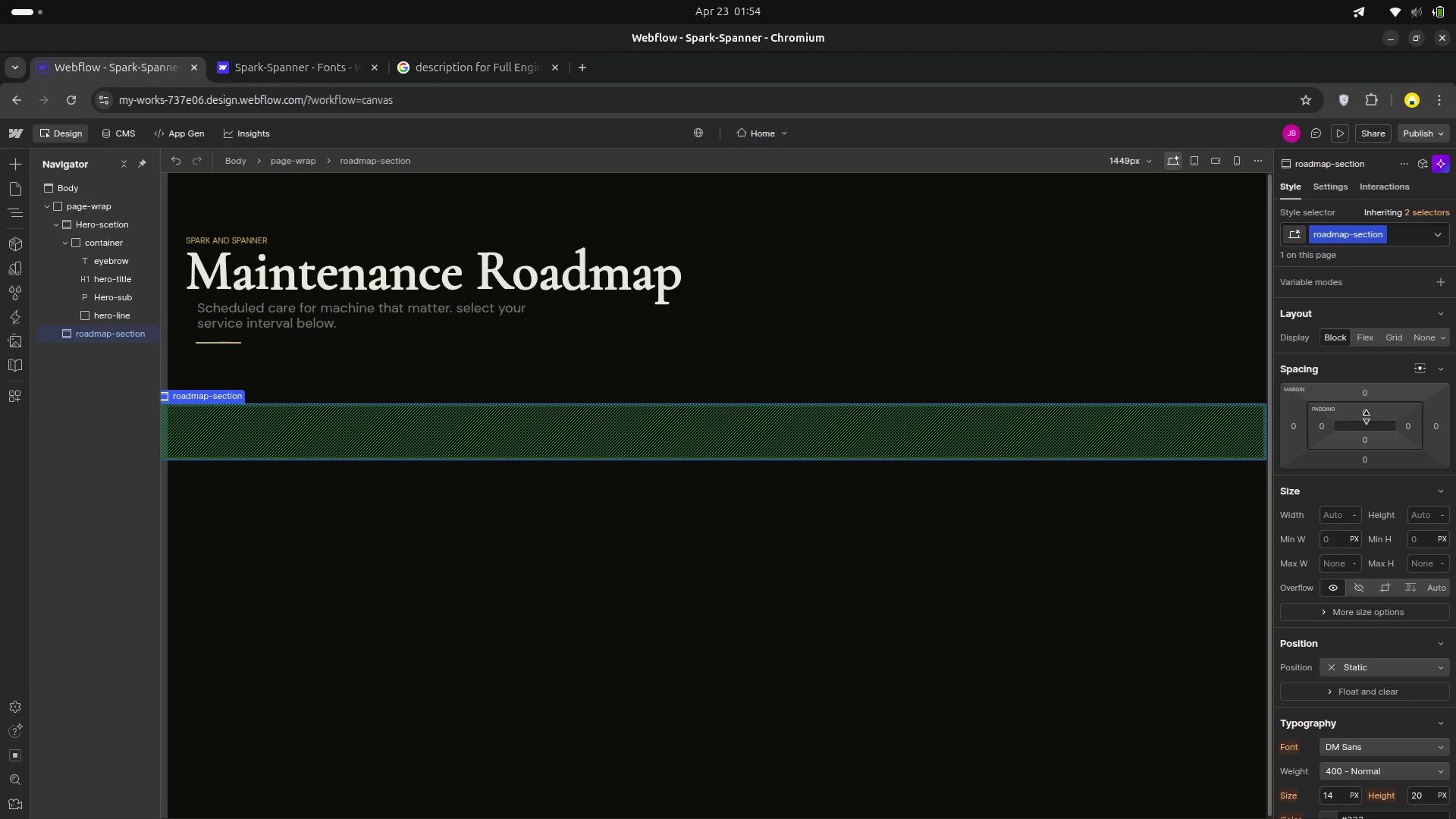 
hold_key(key=AltLeft, duration=15.78)
left_click_drag(start_coordinate=[1367, 418], to_coordinate=[1385, 479])
 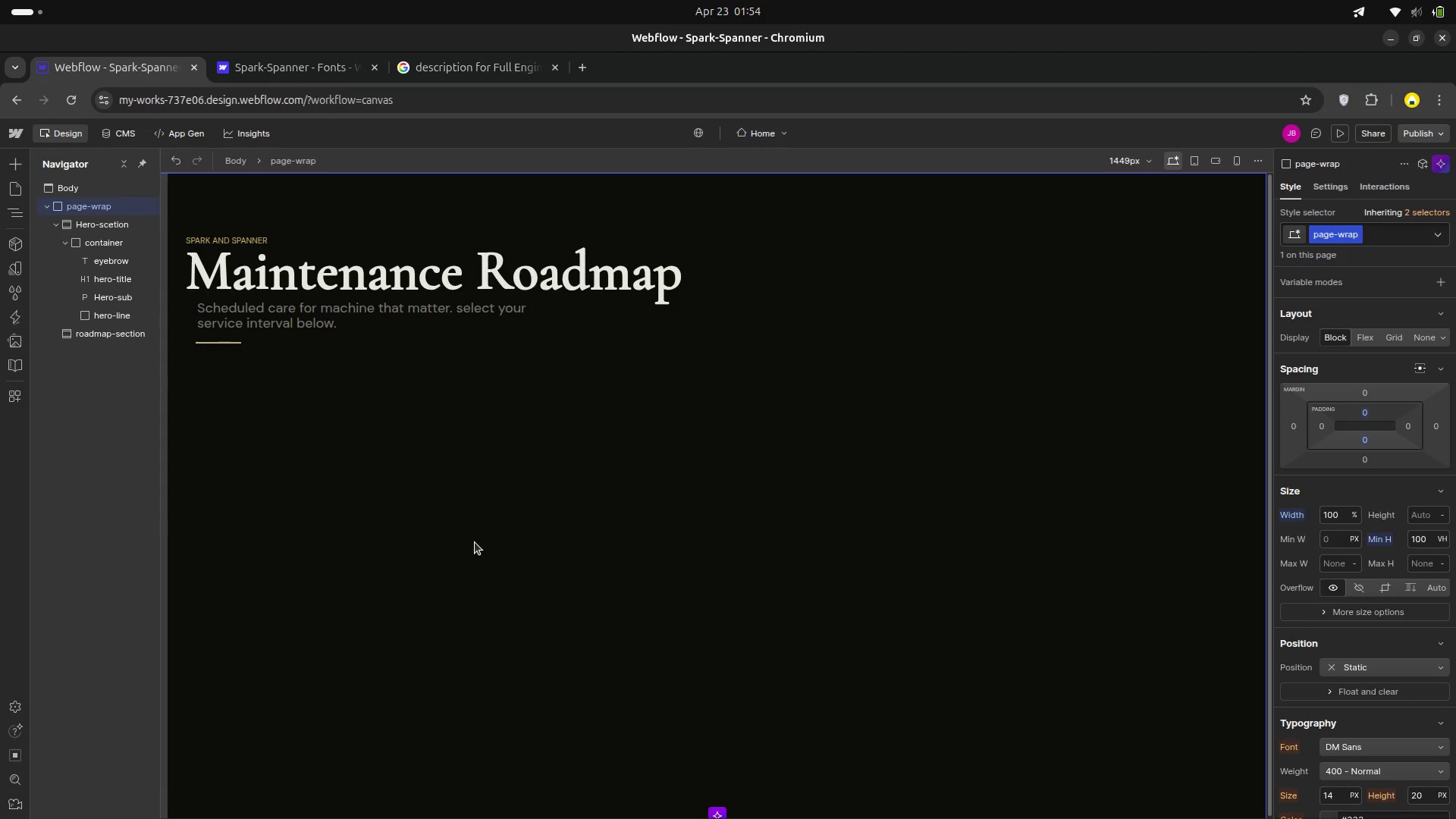 
wait(9.12)
 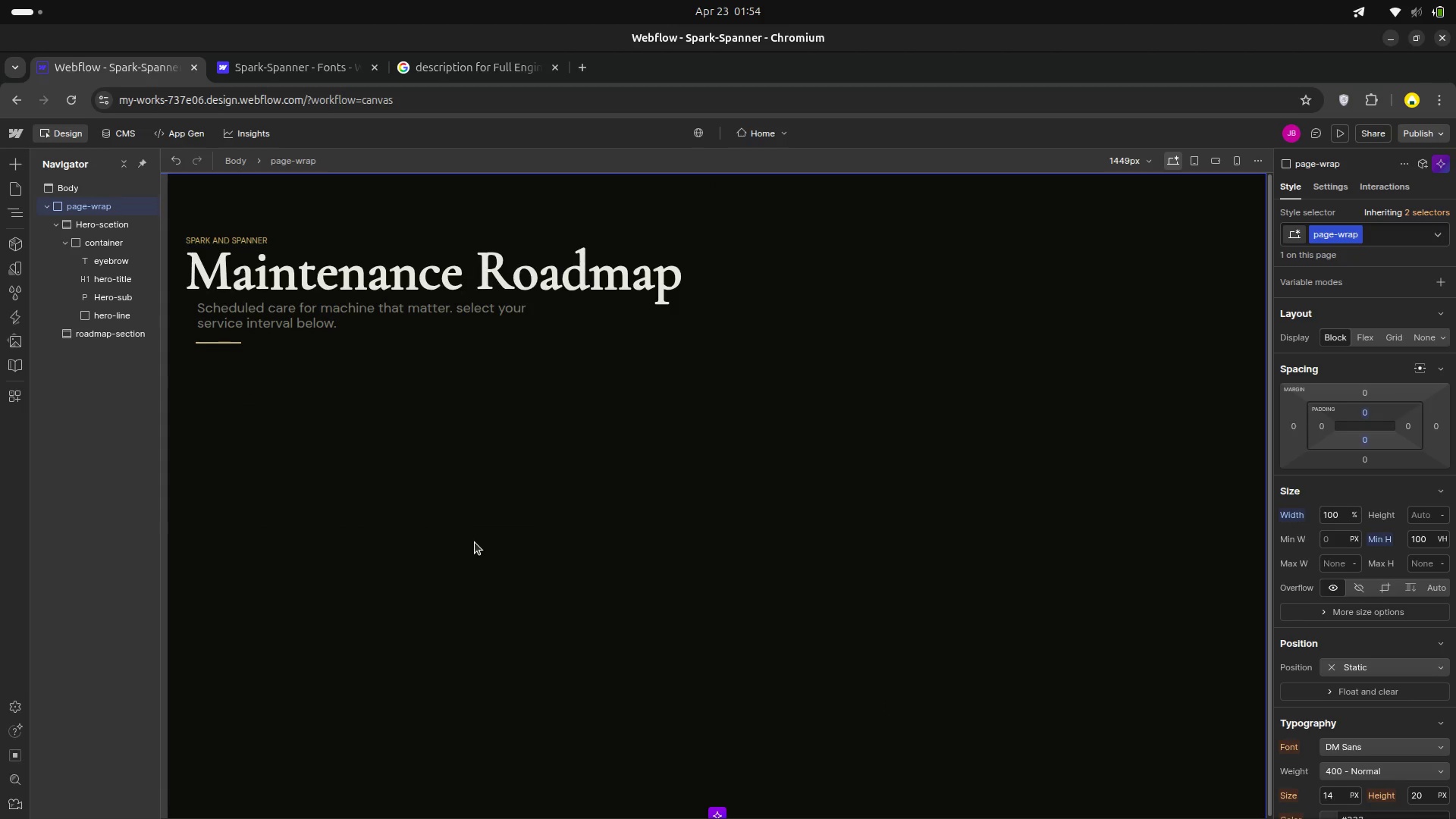 
key(A)
 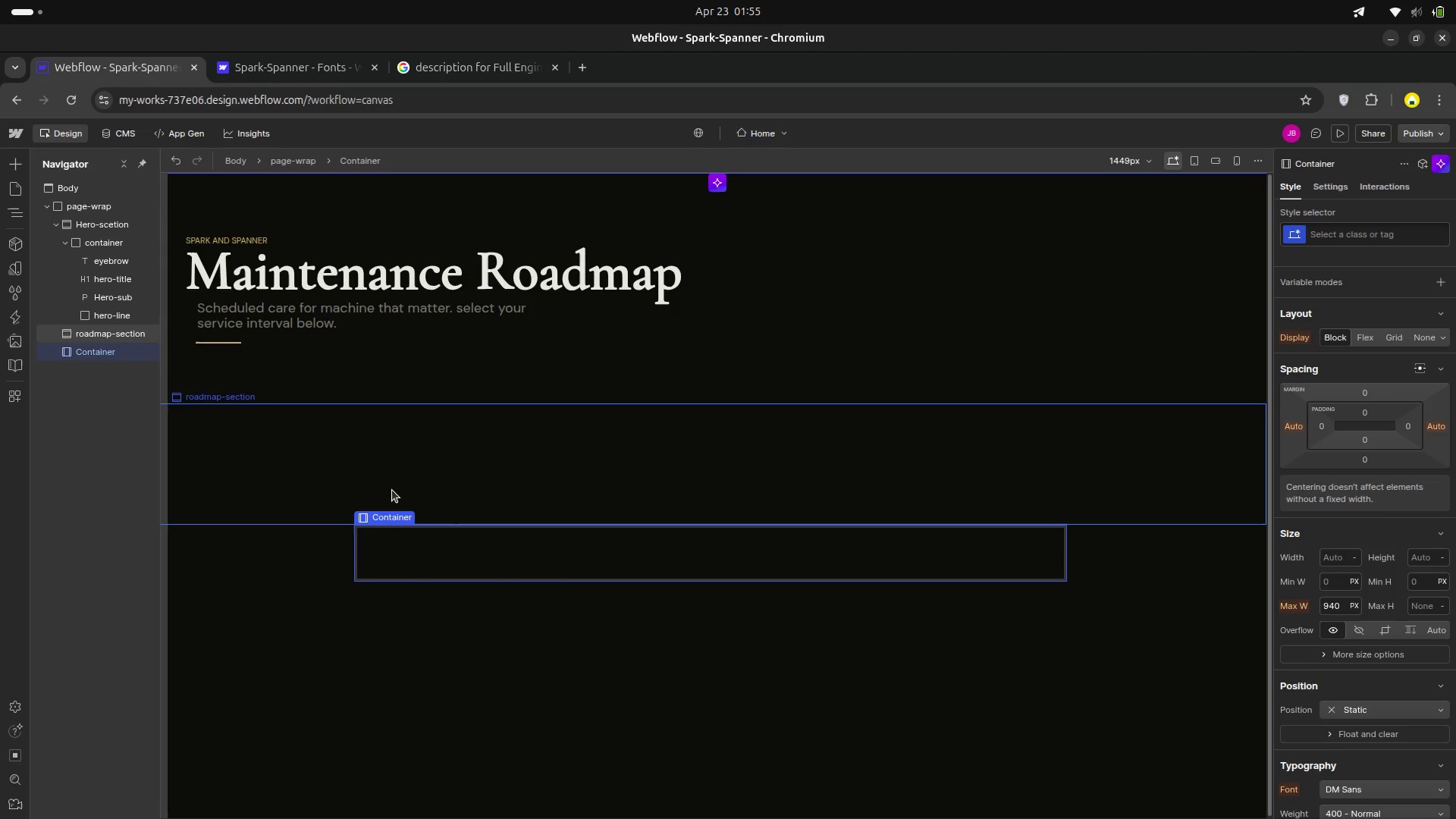 
wait(7.79)
 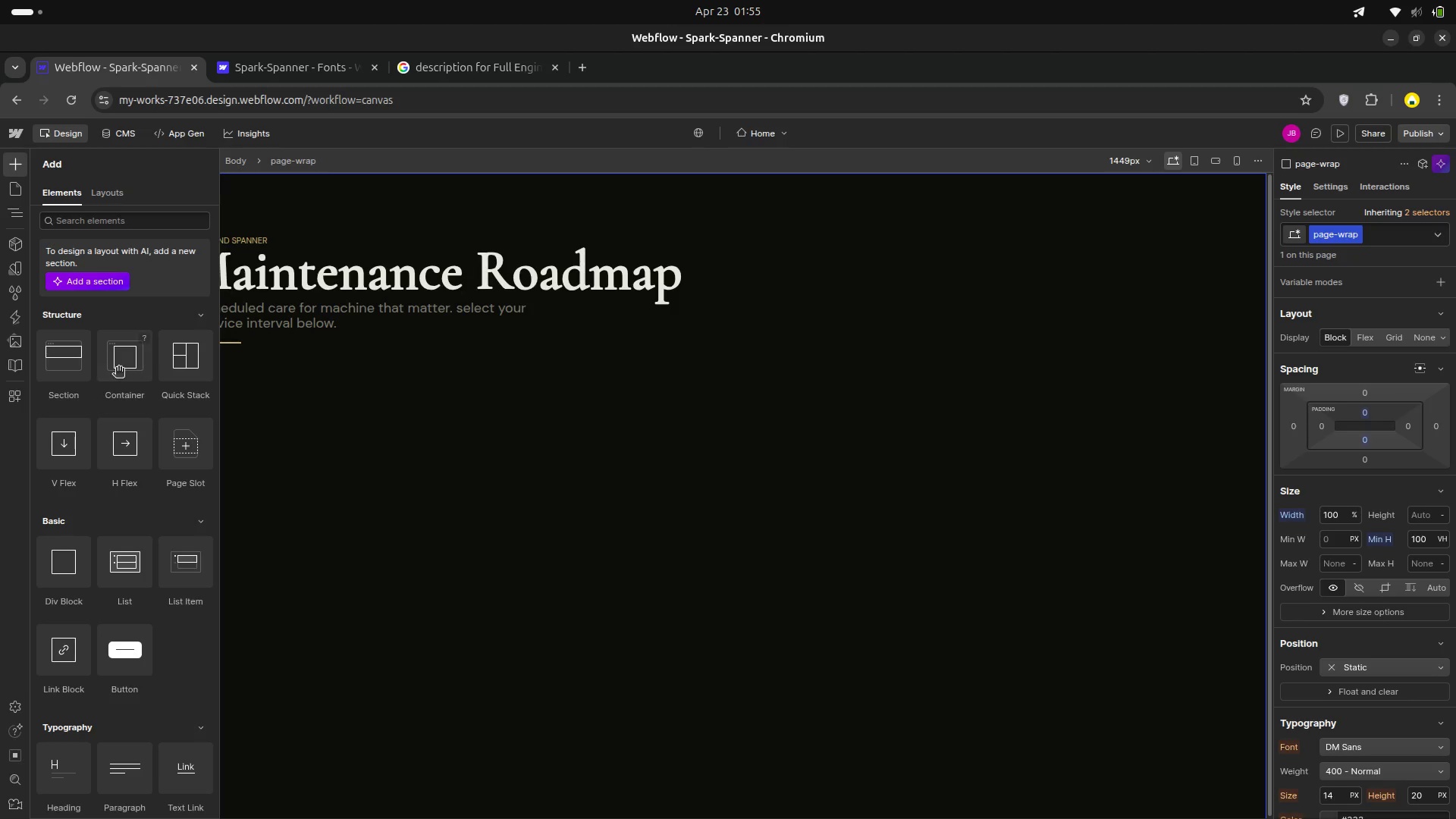 
left_click_drag(start_coordinate=[95, 353], to_coordinate=[130, 356])
 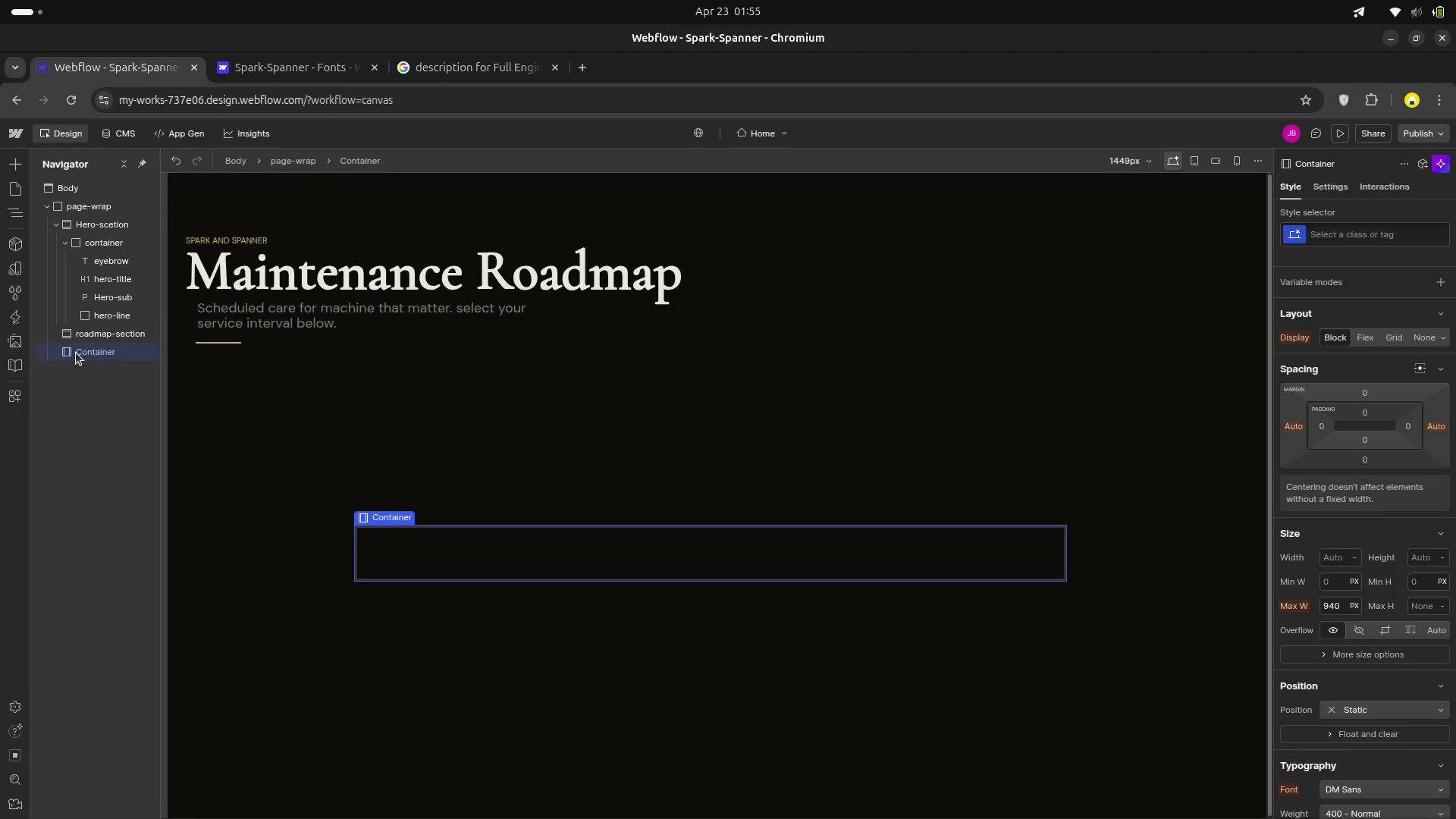 
left_click_drag(start_coordinate=[76, 353], to_coordinate=[128, 353])
 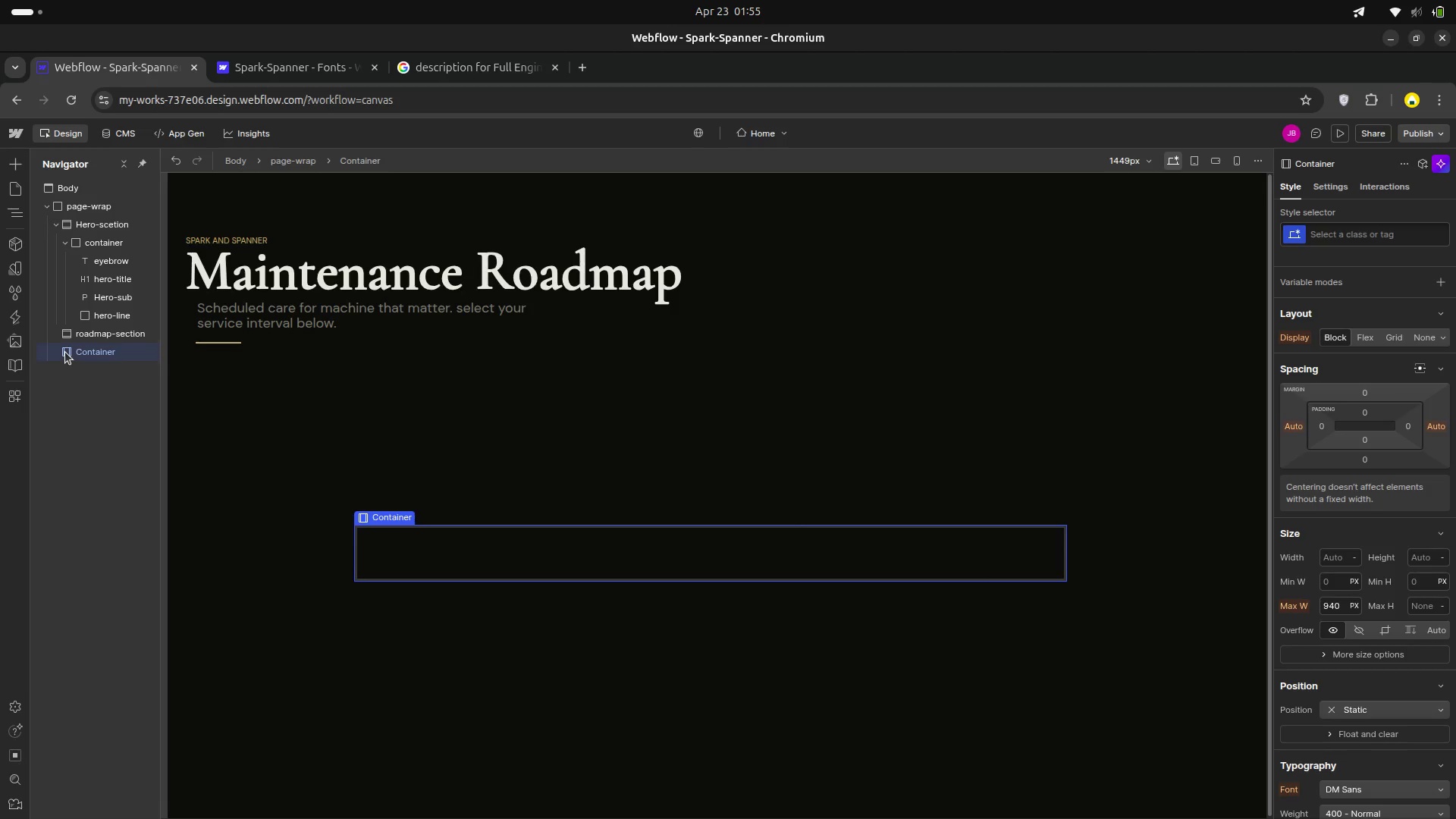 
left_click_drag(start_coordinate=[65, 352], to_coordinate=[114, 354])
 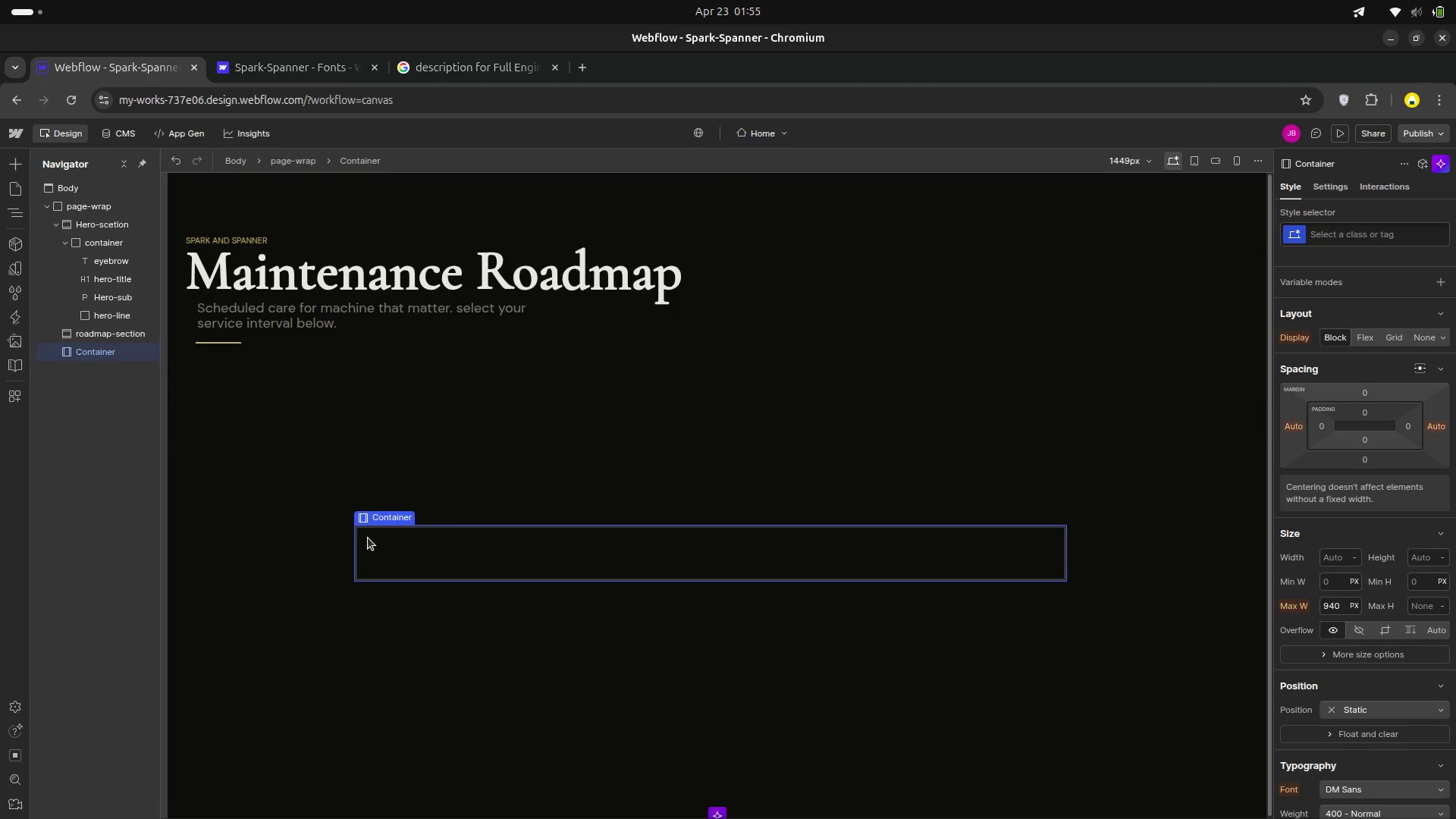 
left_click_drag(start_coordinate=[383, 547], to_coordinate=[388, 456])
 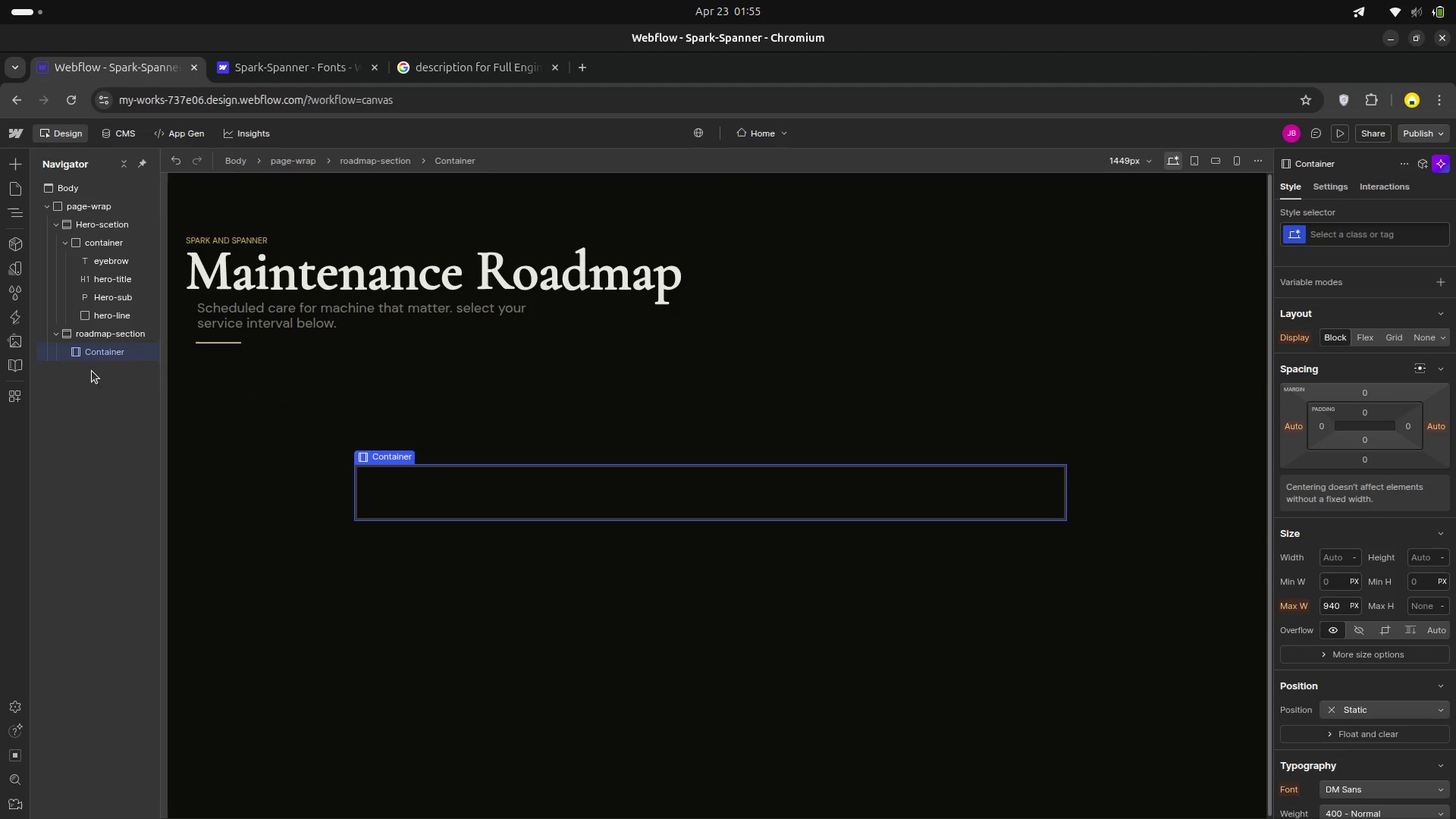 
left_click([83, 419])
 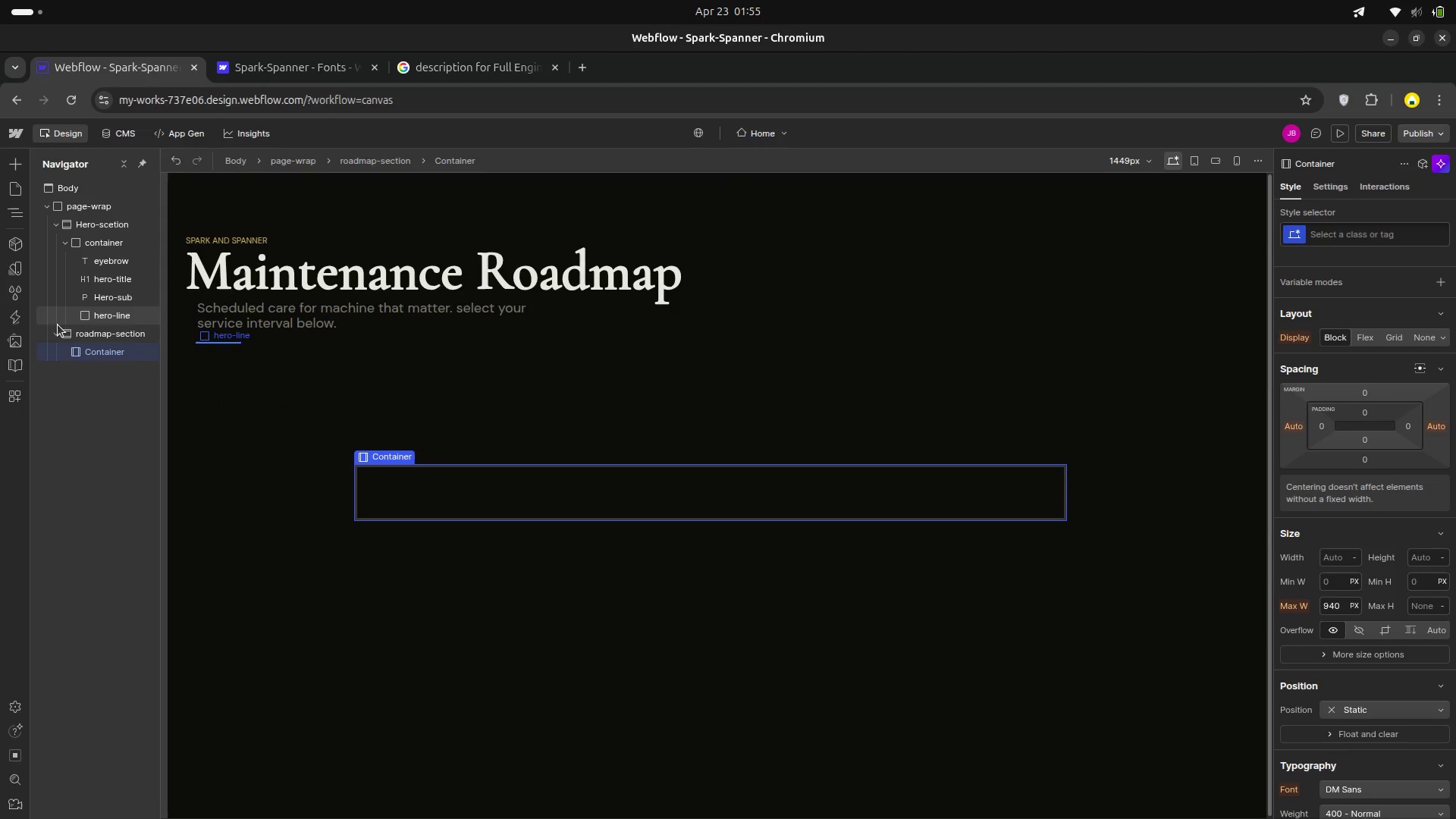 
key(A)
 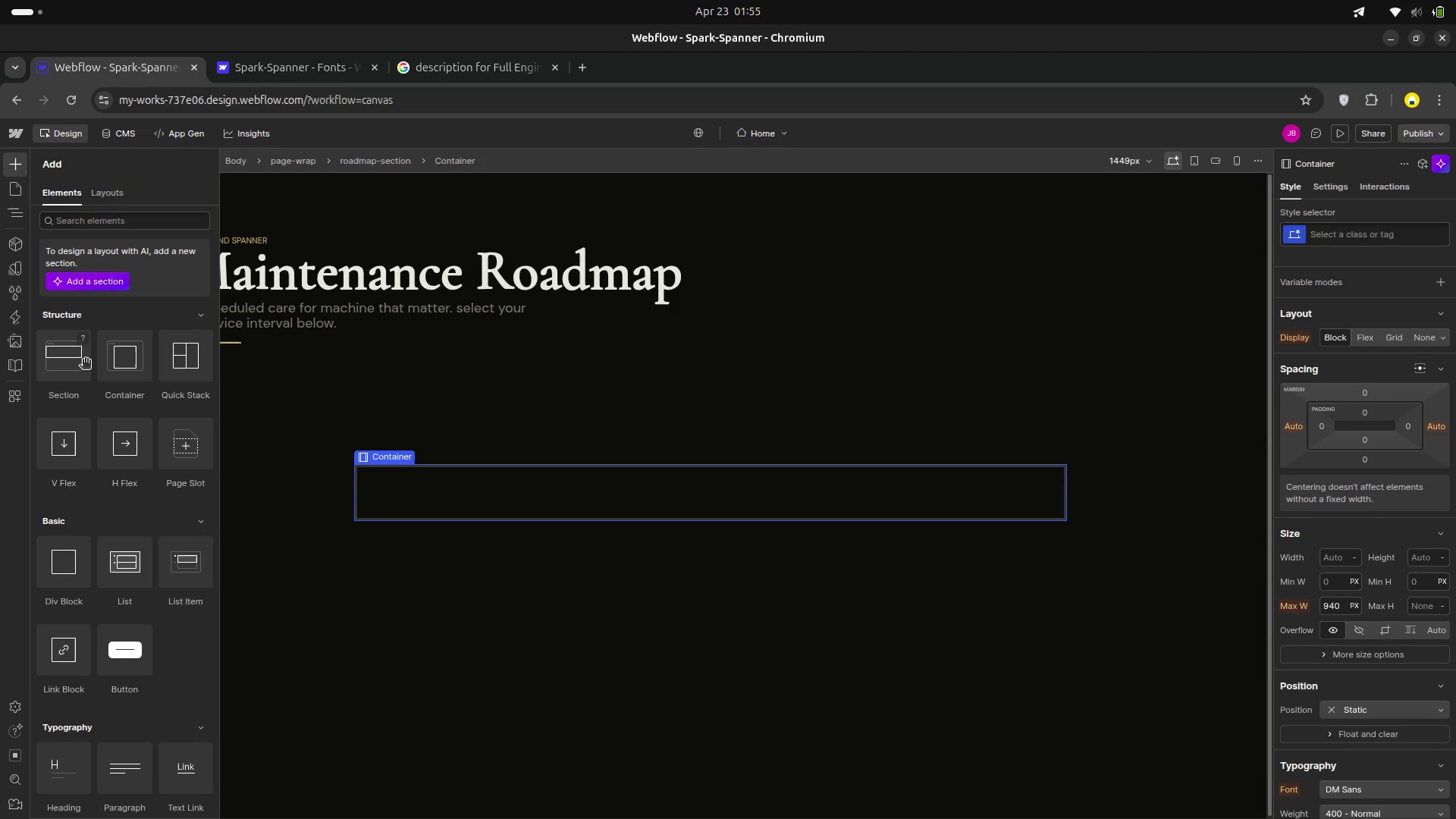 
wait(9.24)
 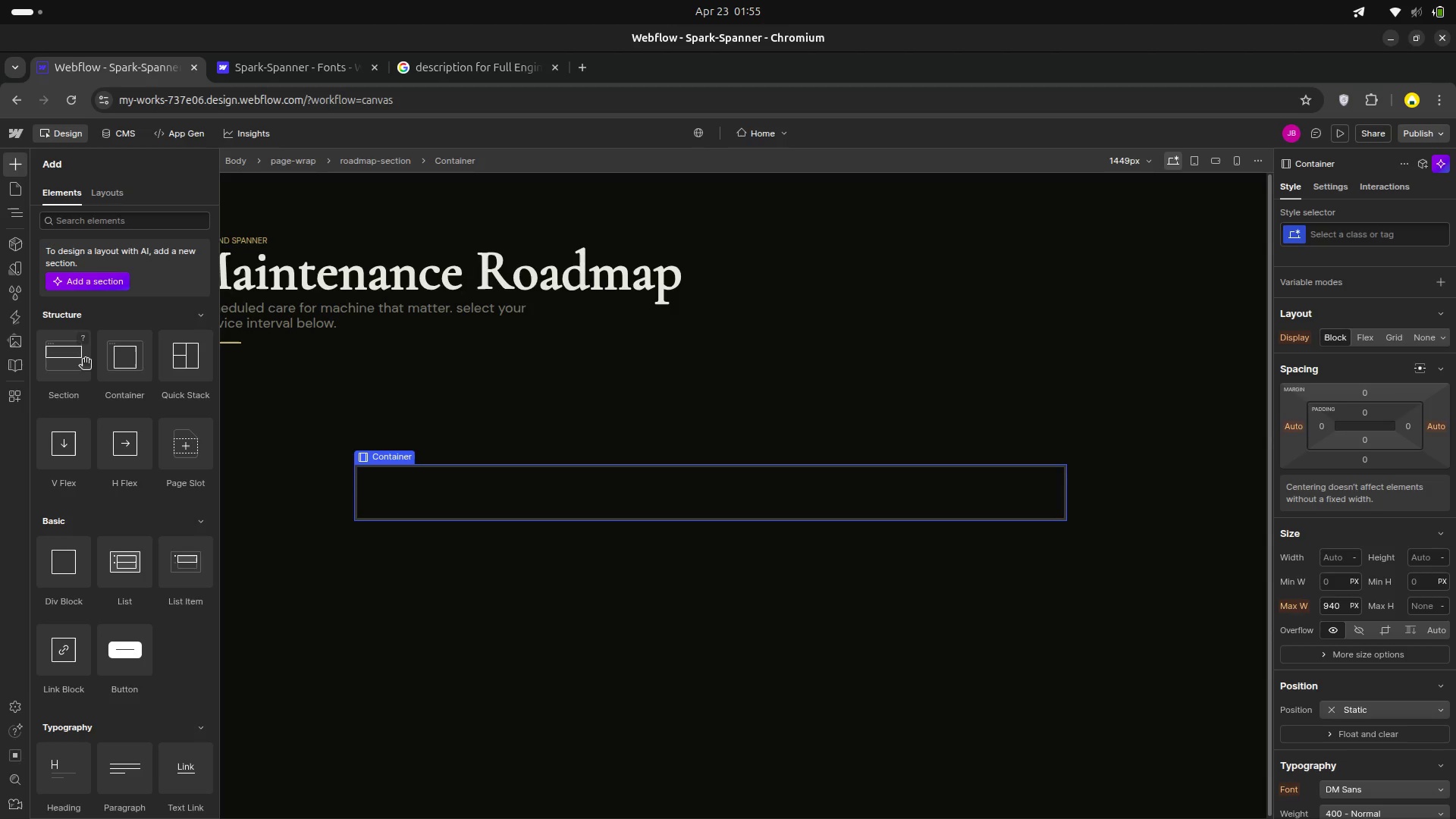 
left_click([258, 458])
 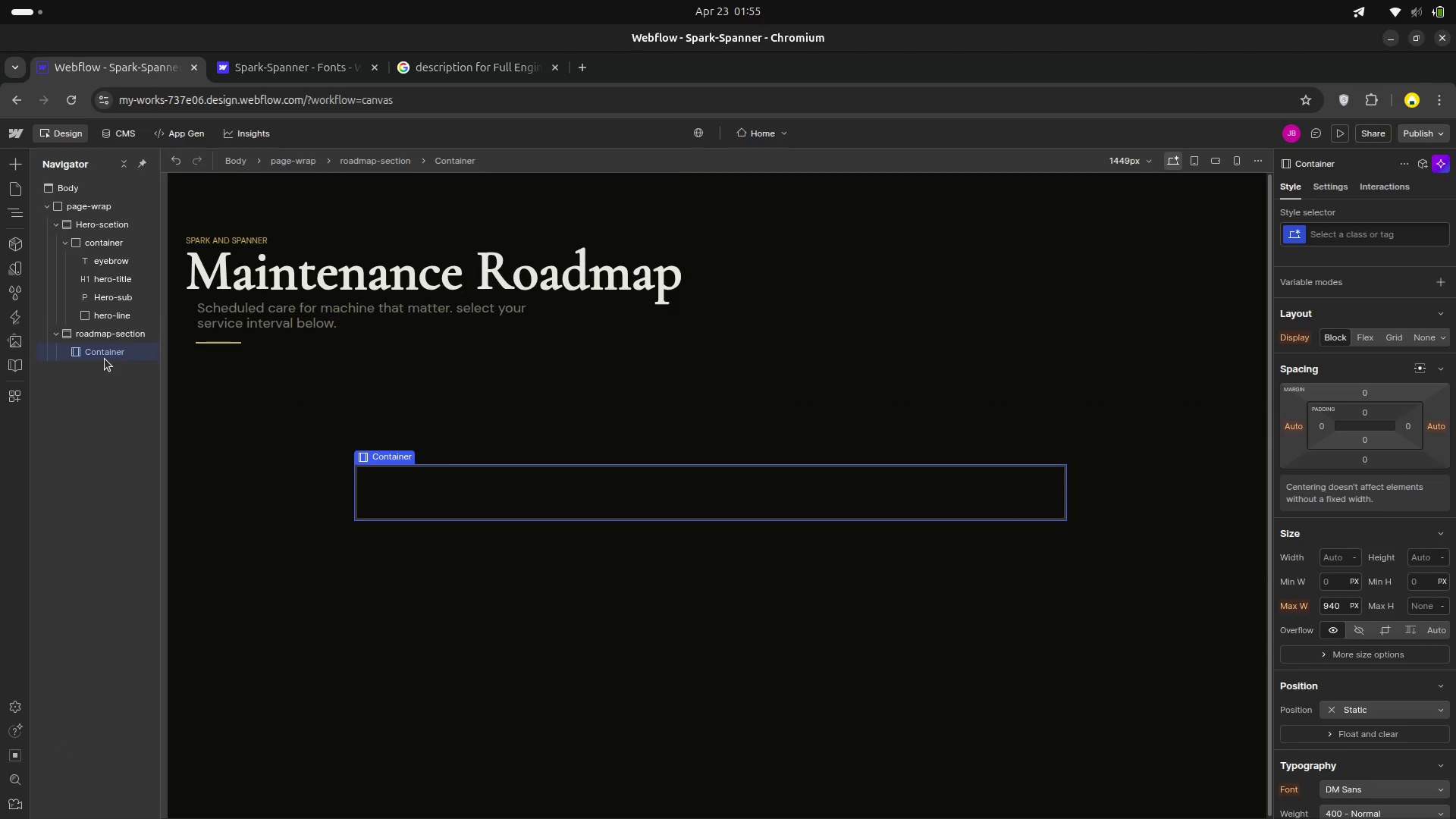 
key(Delete)
 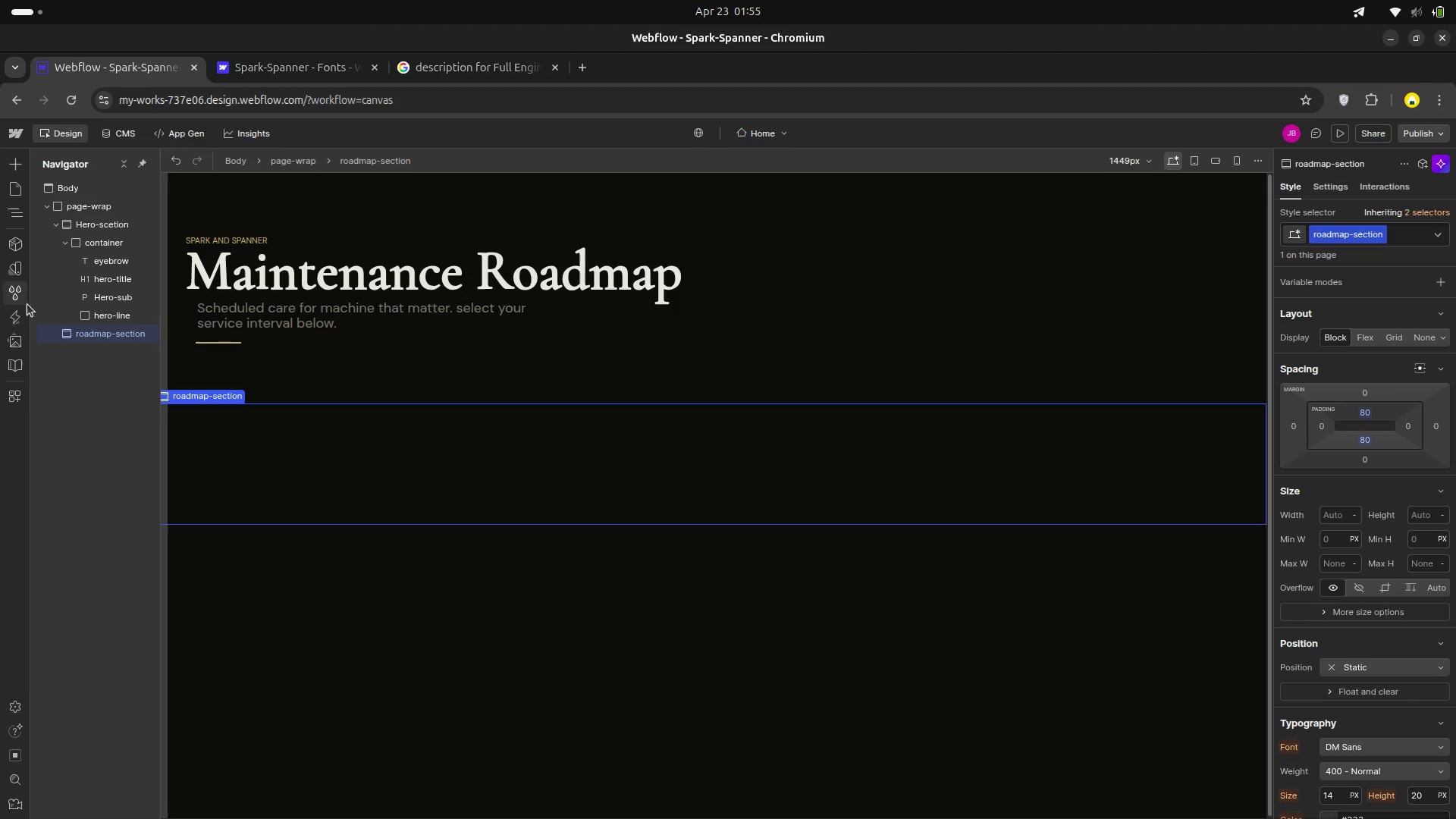 
key(A)
 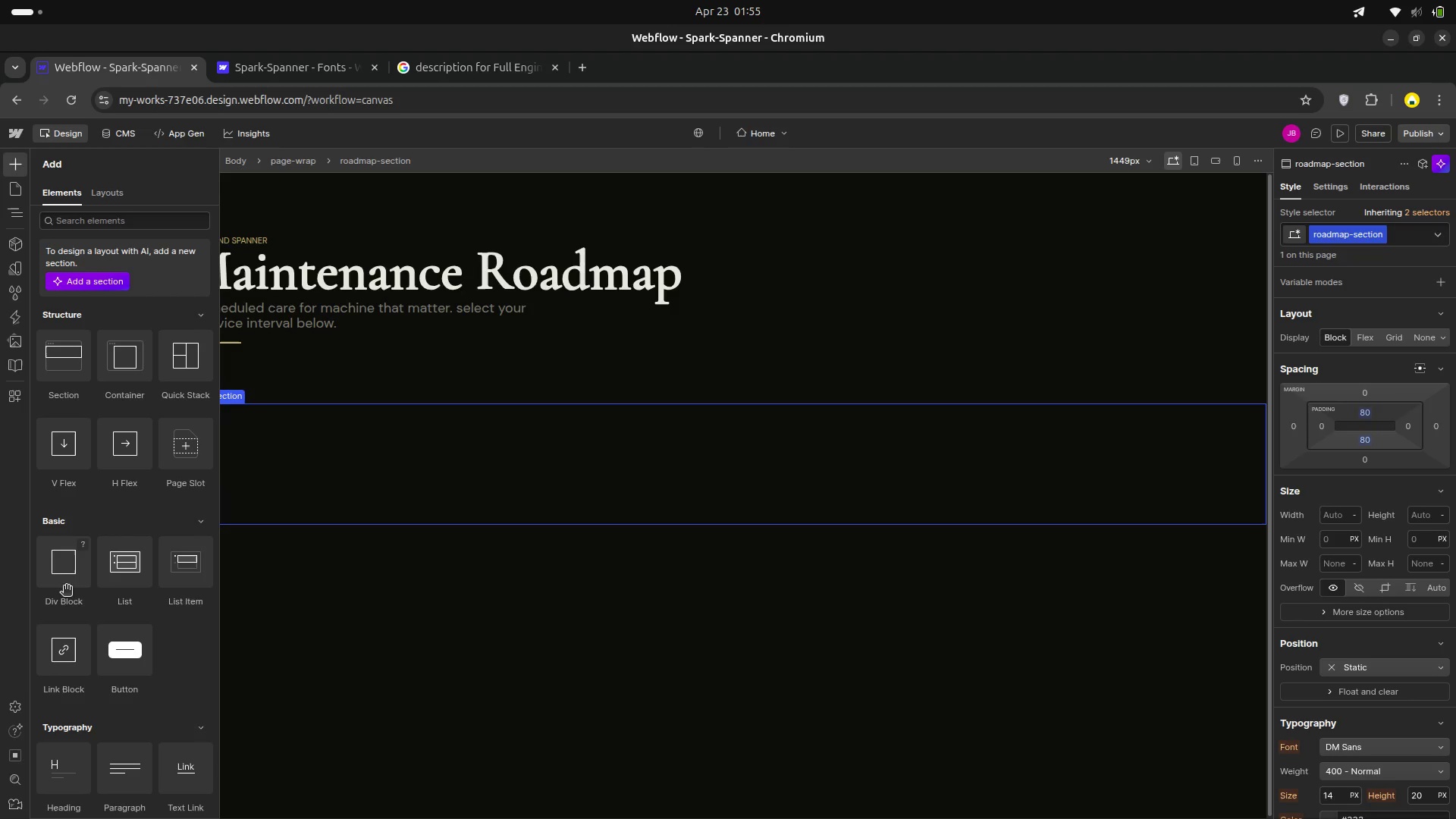 
left_click_drag(start_coordinate=[64, 579], to_coordinate=[184, 419])
 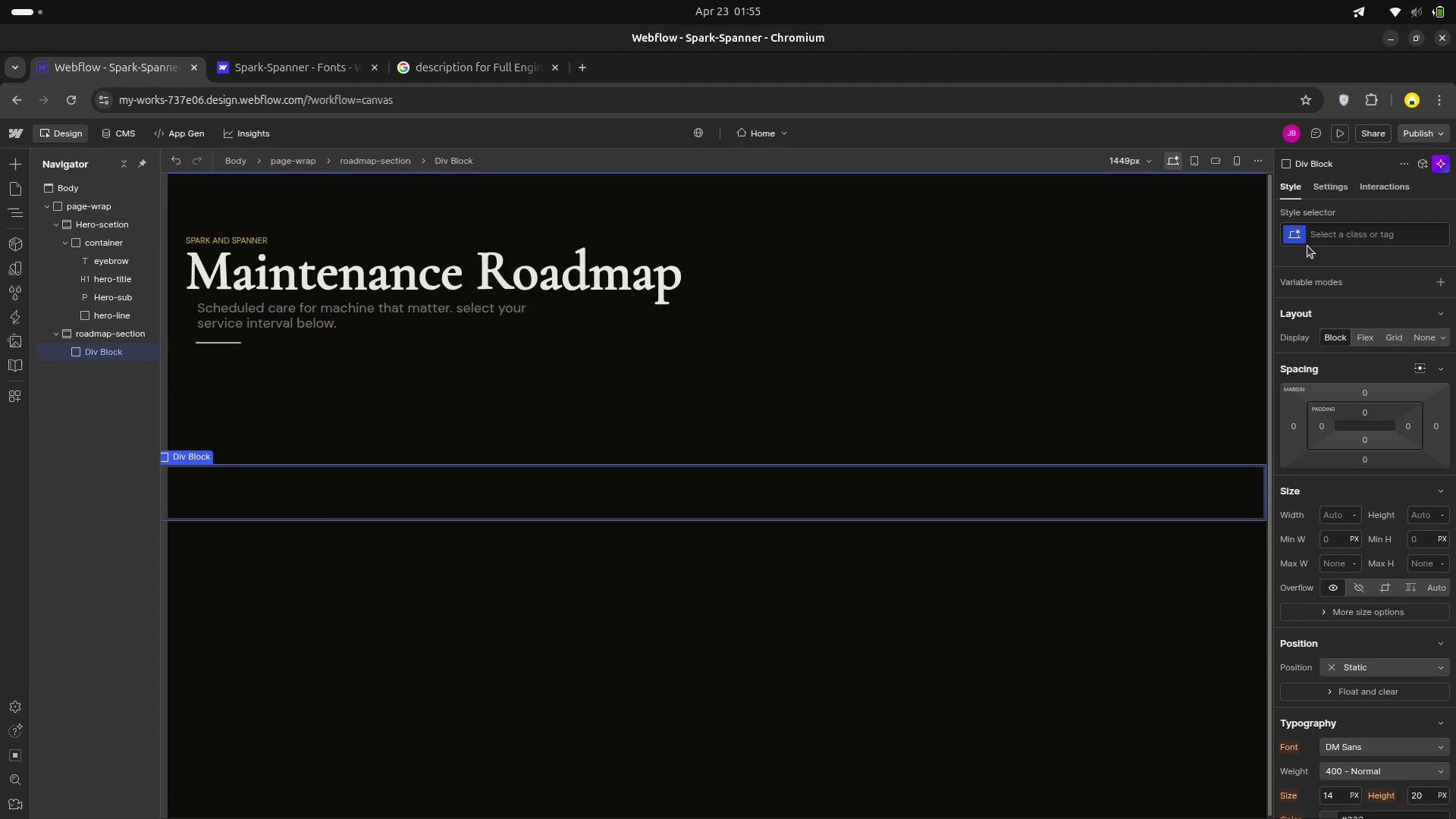 
wait(6.28)
 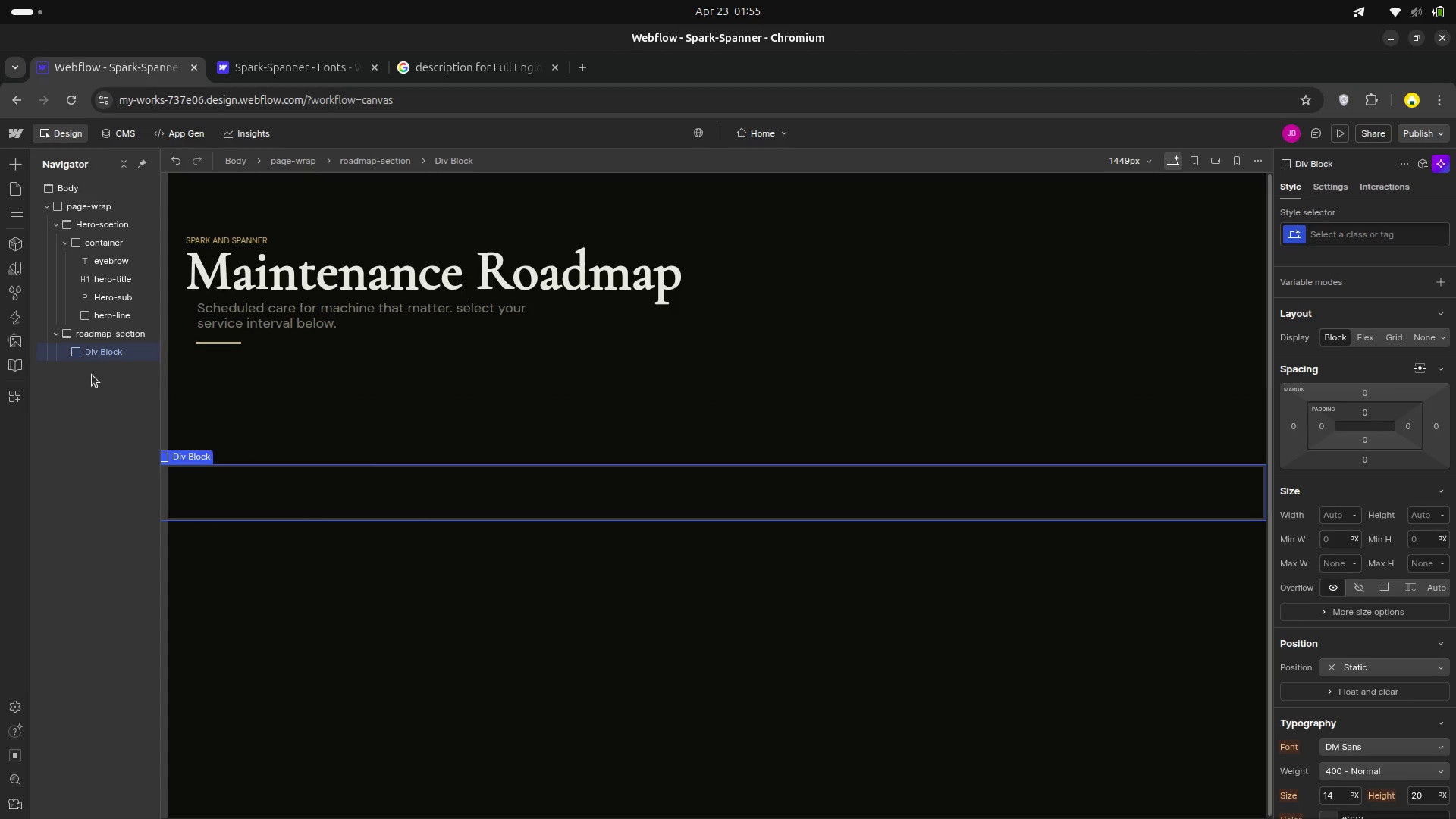 
left_click([126, 353])
 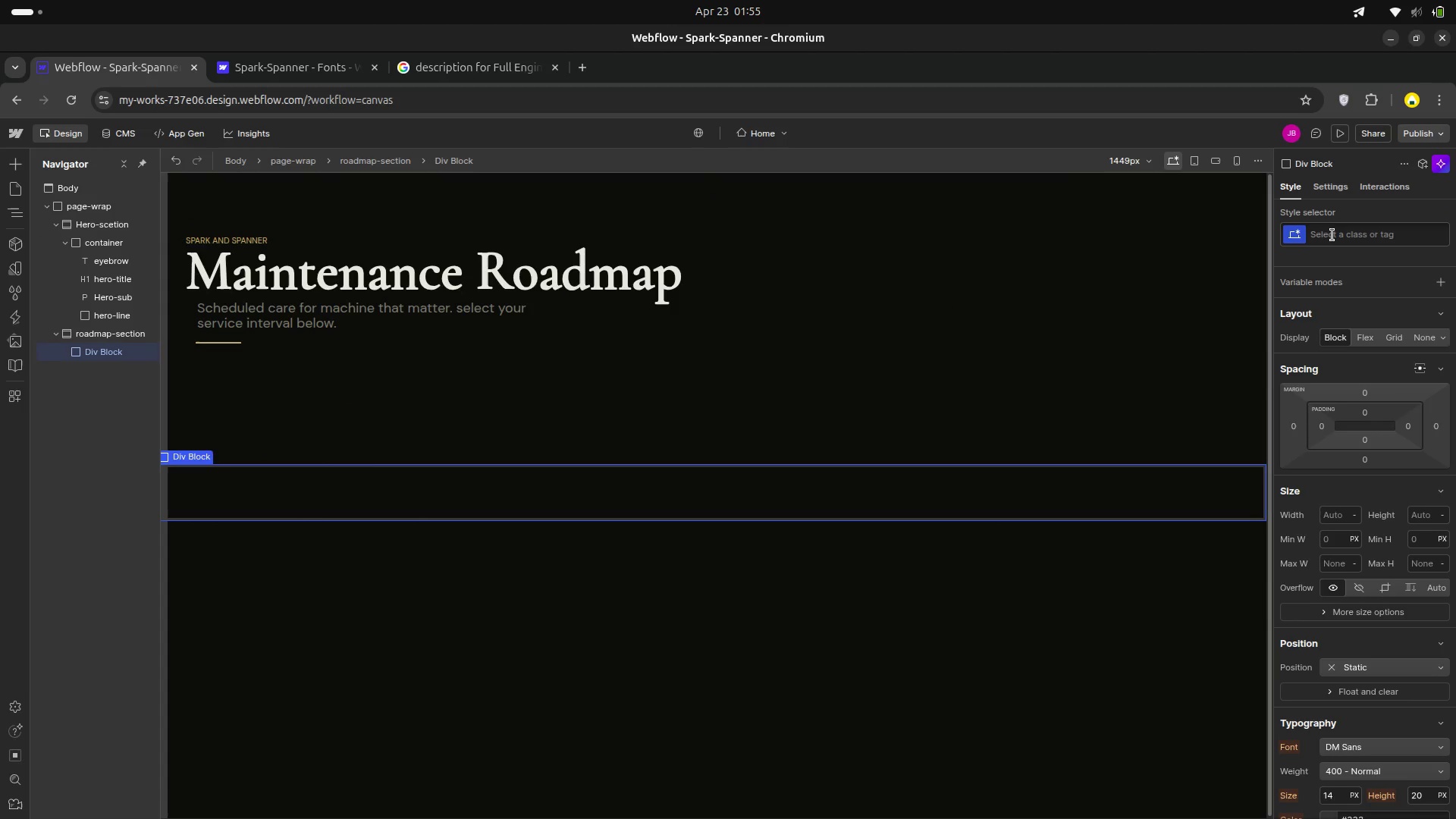 
left_click([1332, 235])
 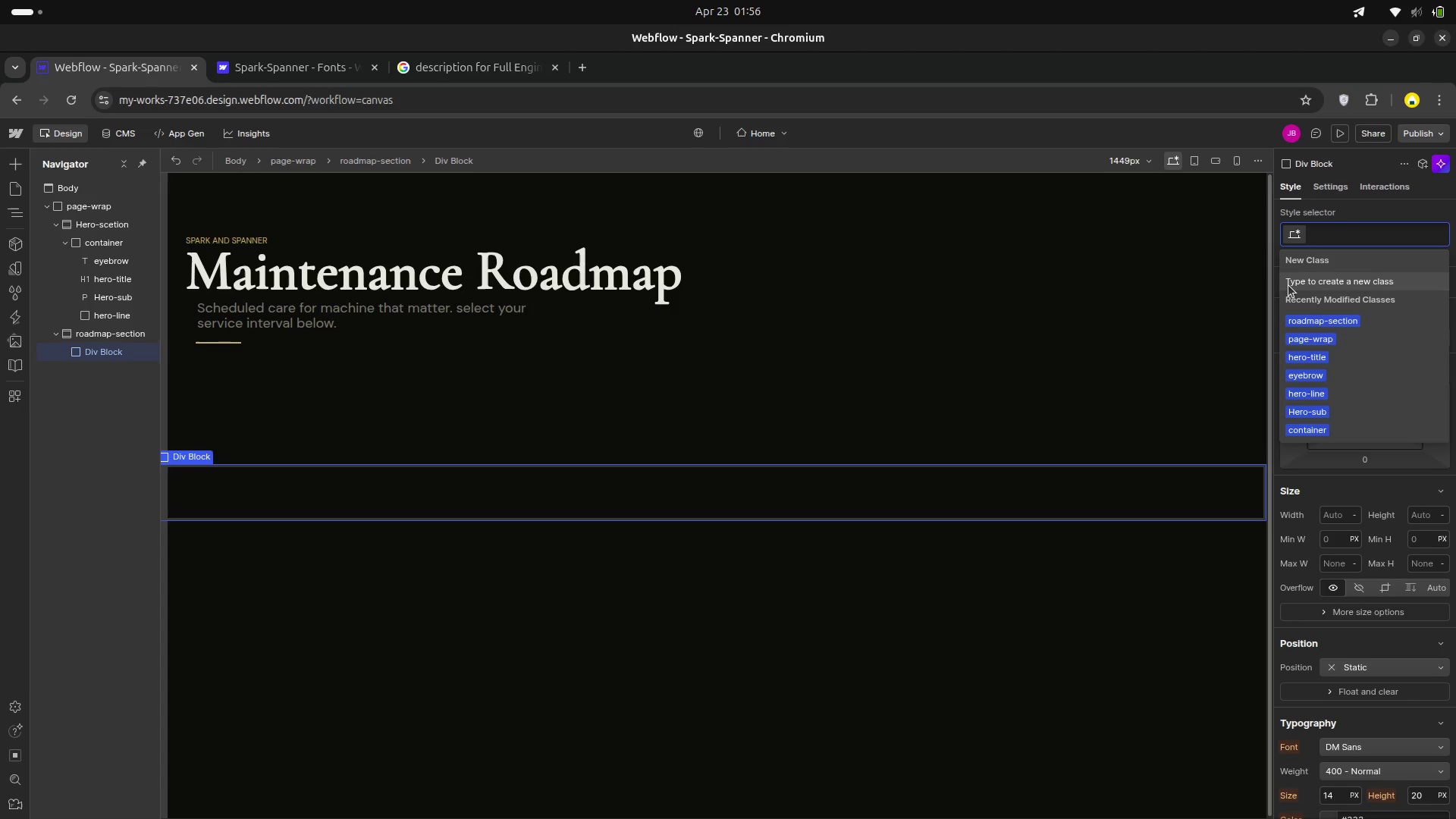 
wait(5.69)
 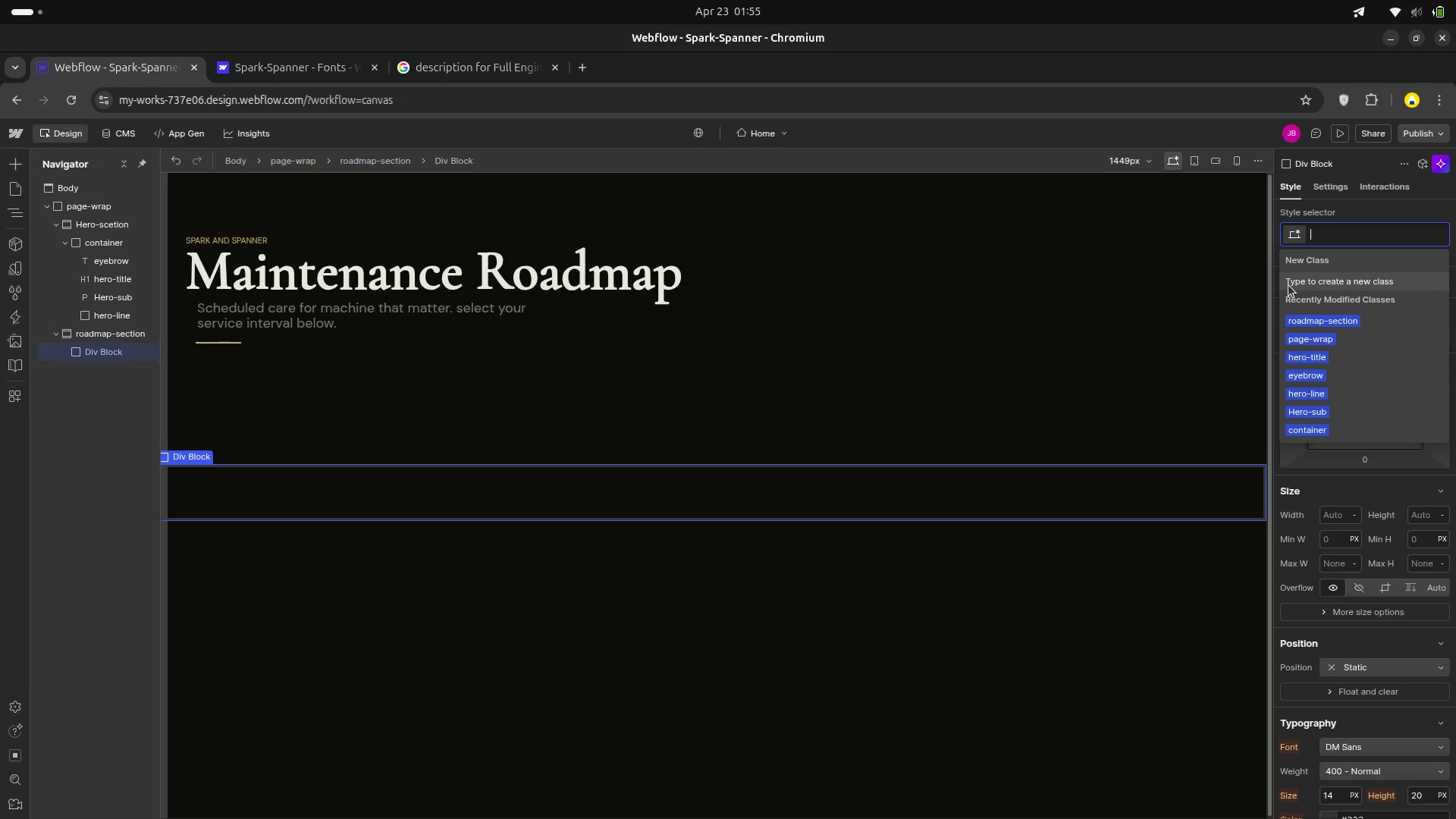 
type(CONTAI)
key(Backspace)
key(Backspace)
key(Backspace)
key(Backspace)
key(Backspace)
key(Backspace)
type(con)
 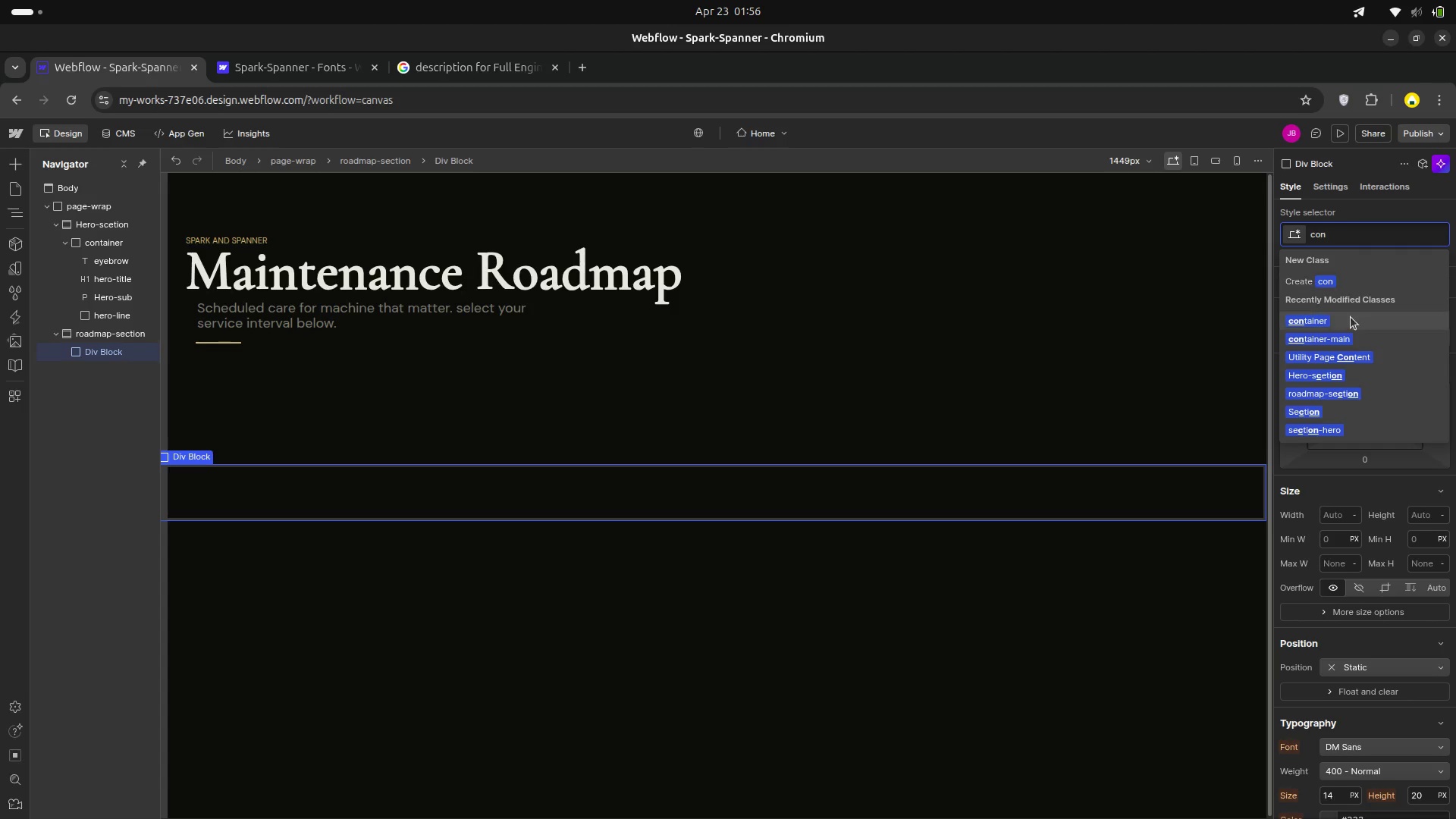 
left_click([1310, 323])
 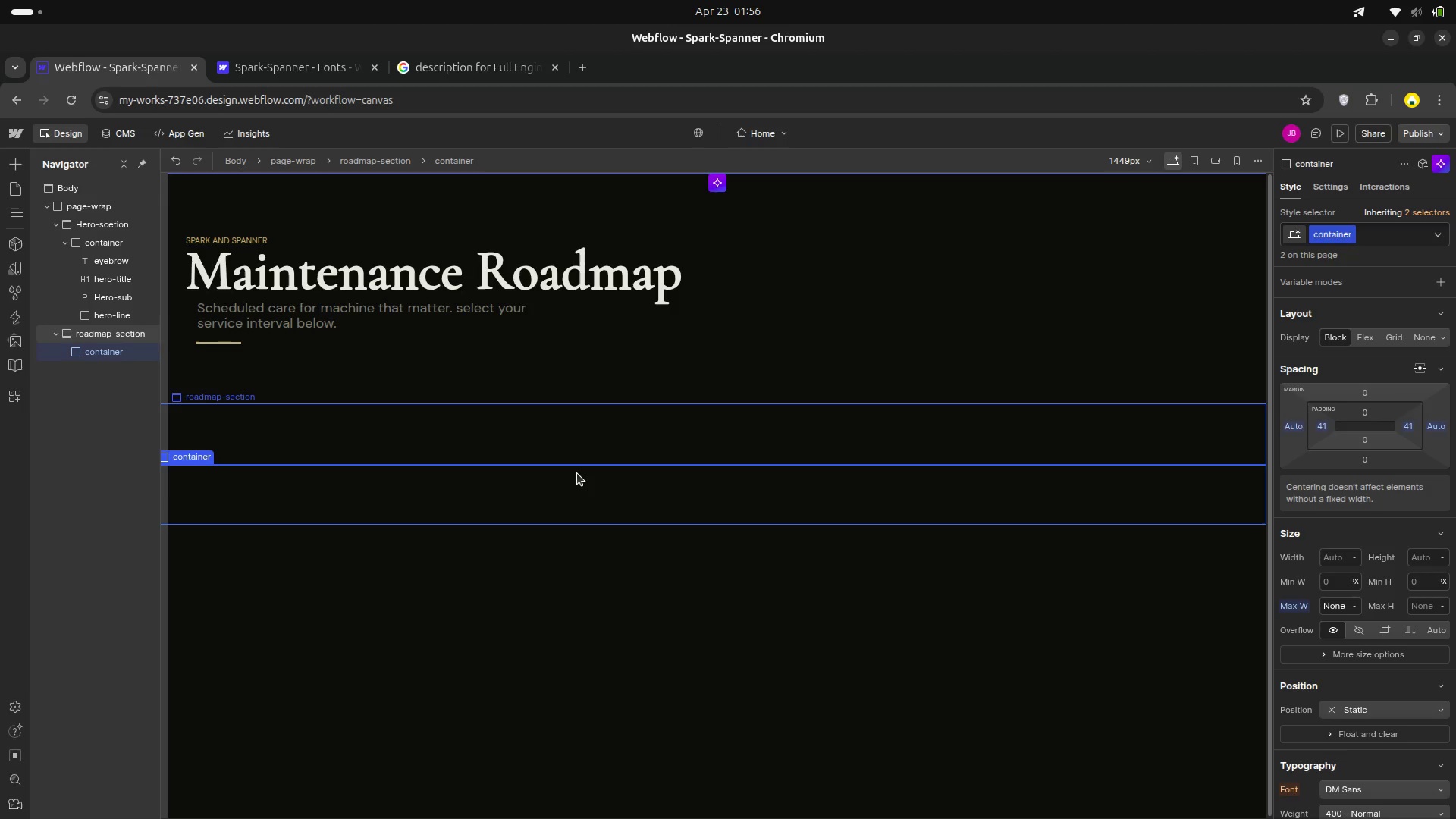 
wait(35.15)
 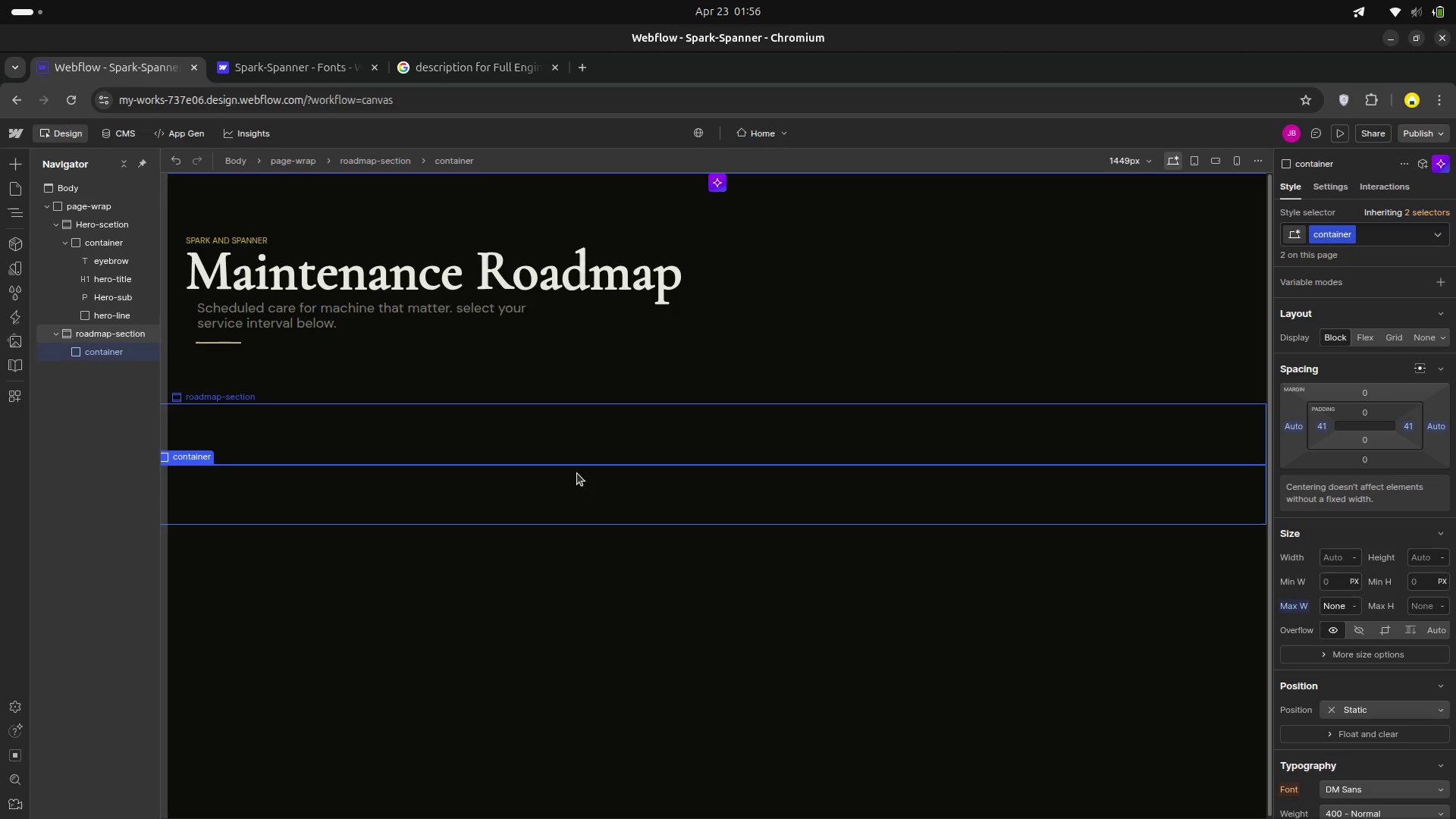 
key(A)
 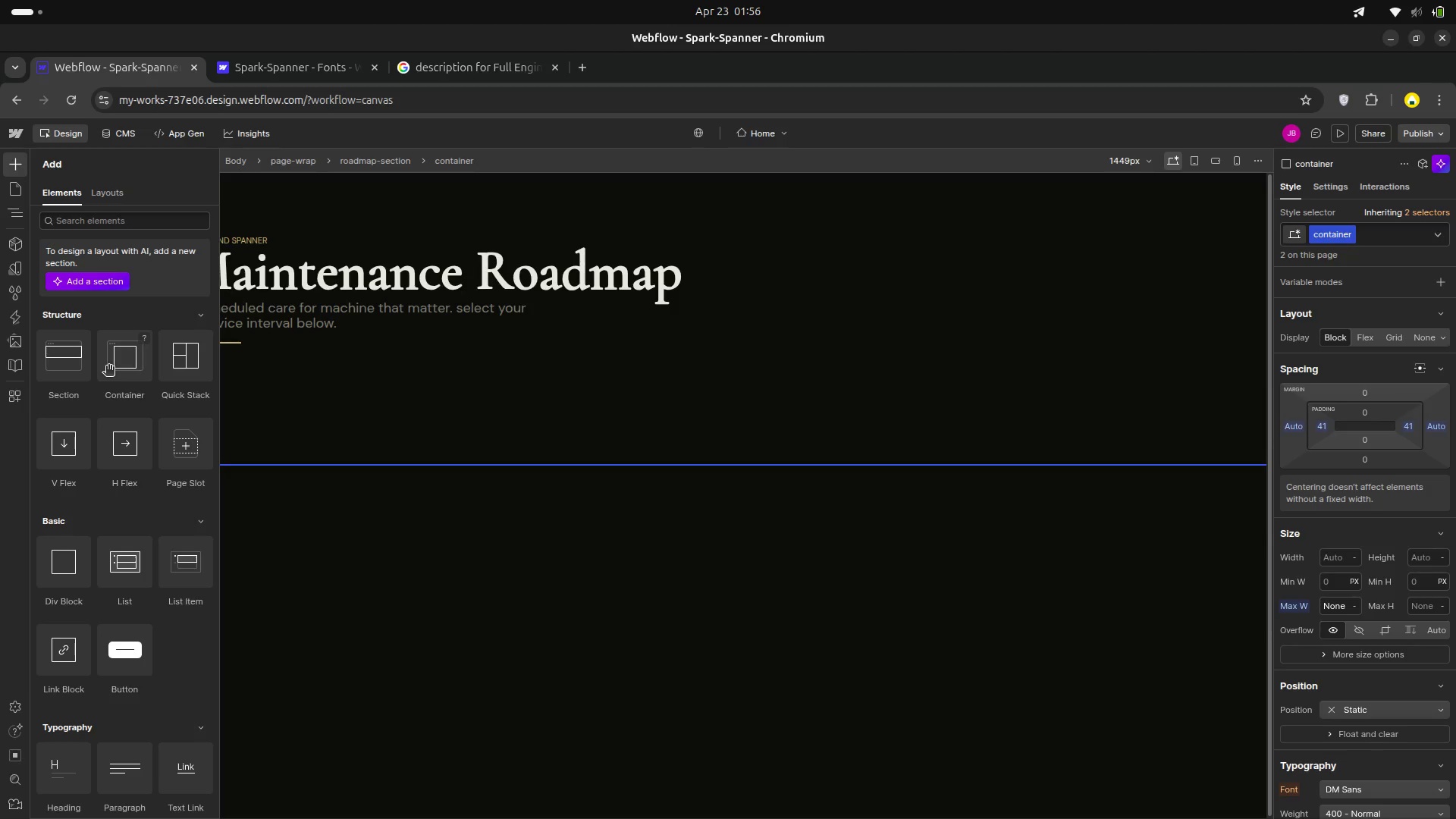 
wait(10.44)
 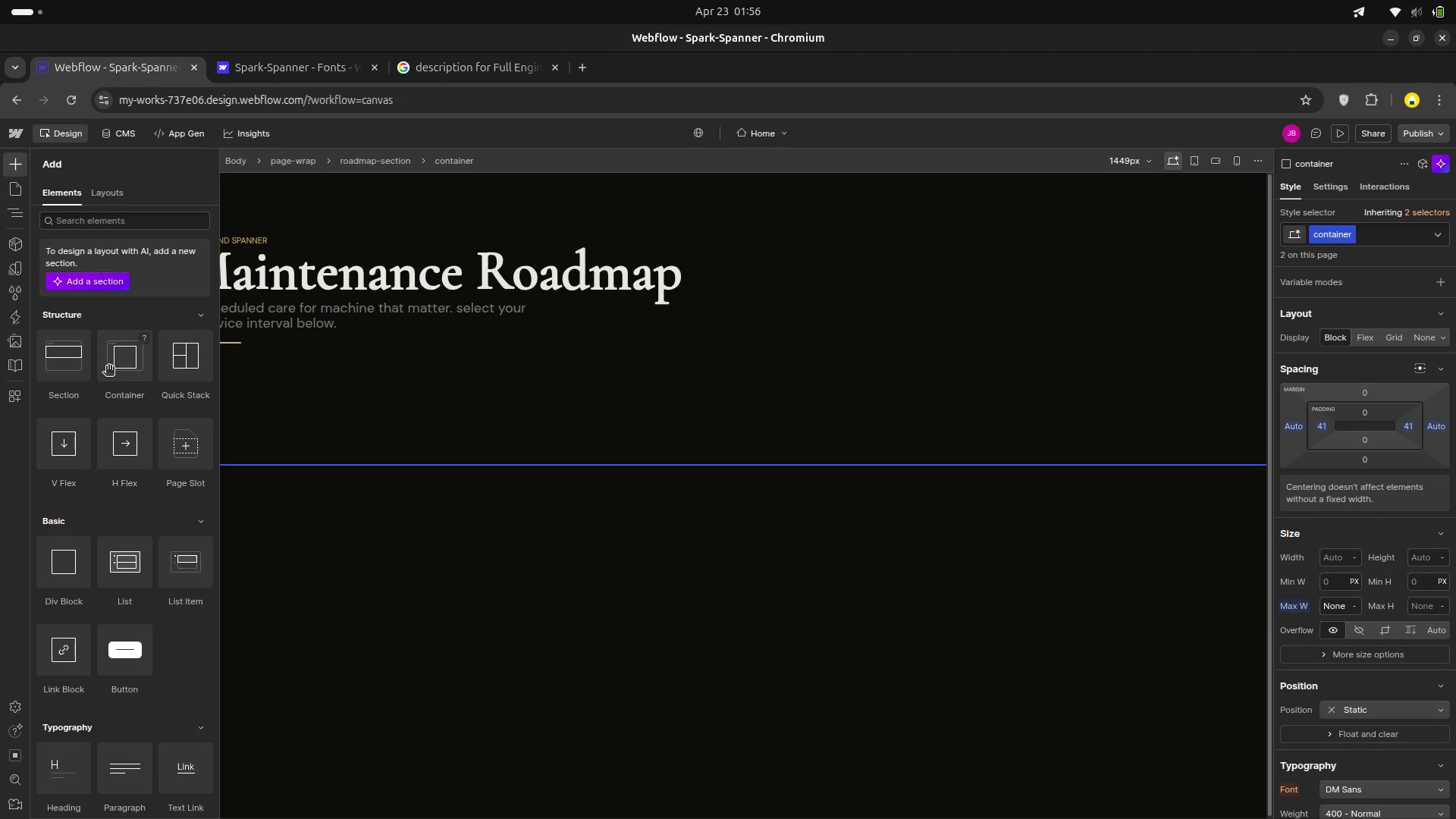 
left_click([55, 576])
 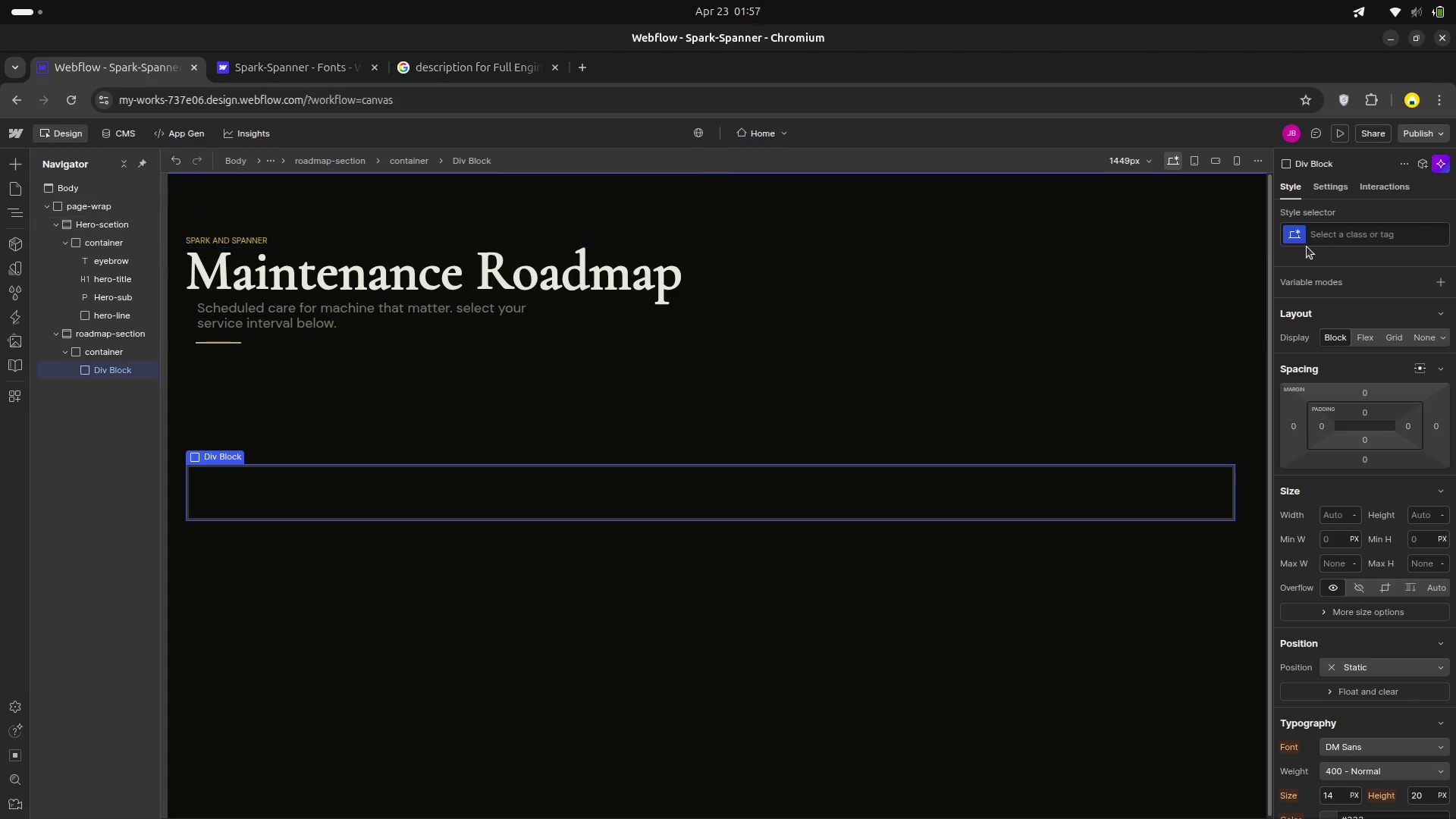 
wait(6.18)
 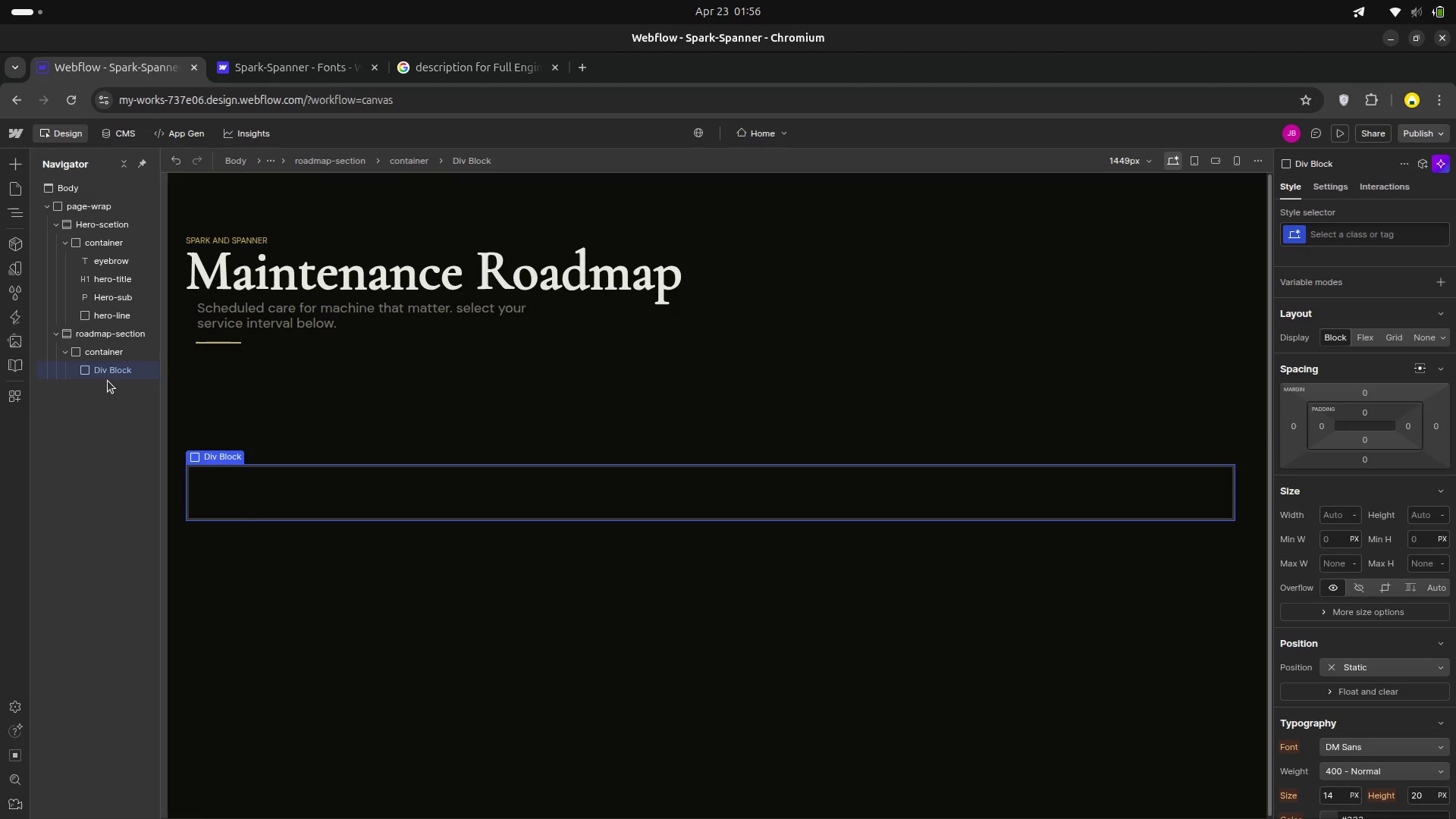 
left_click([1333, 234])
 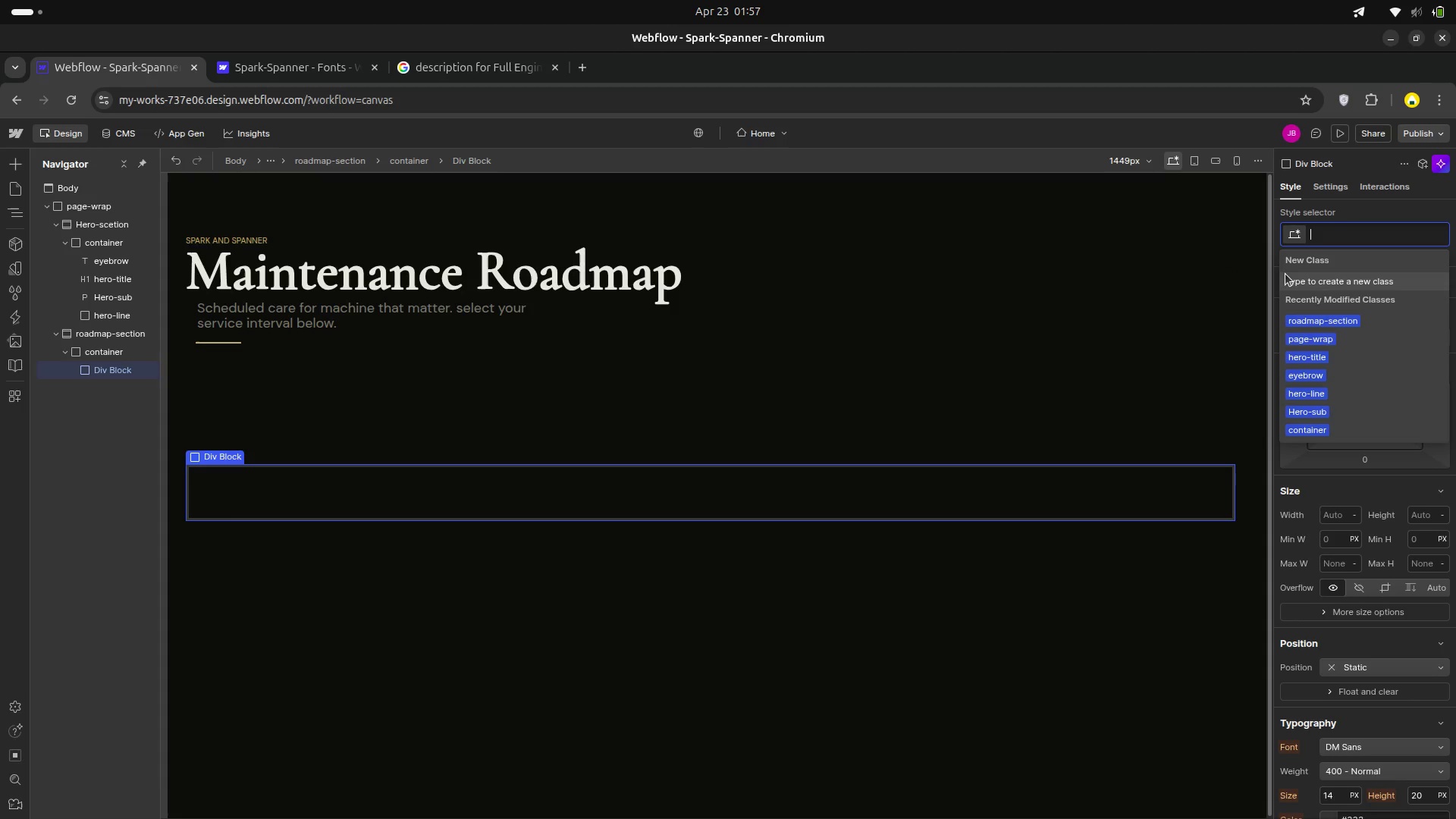 
type(tiier)
key(Backspace)
key(Backspace)
key(Backspace)
type(ier-btn )
key(Backspace)
 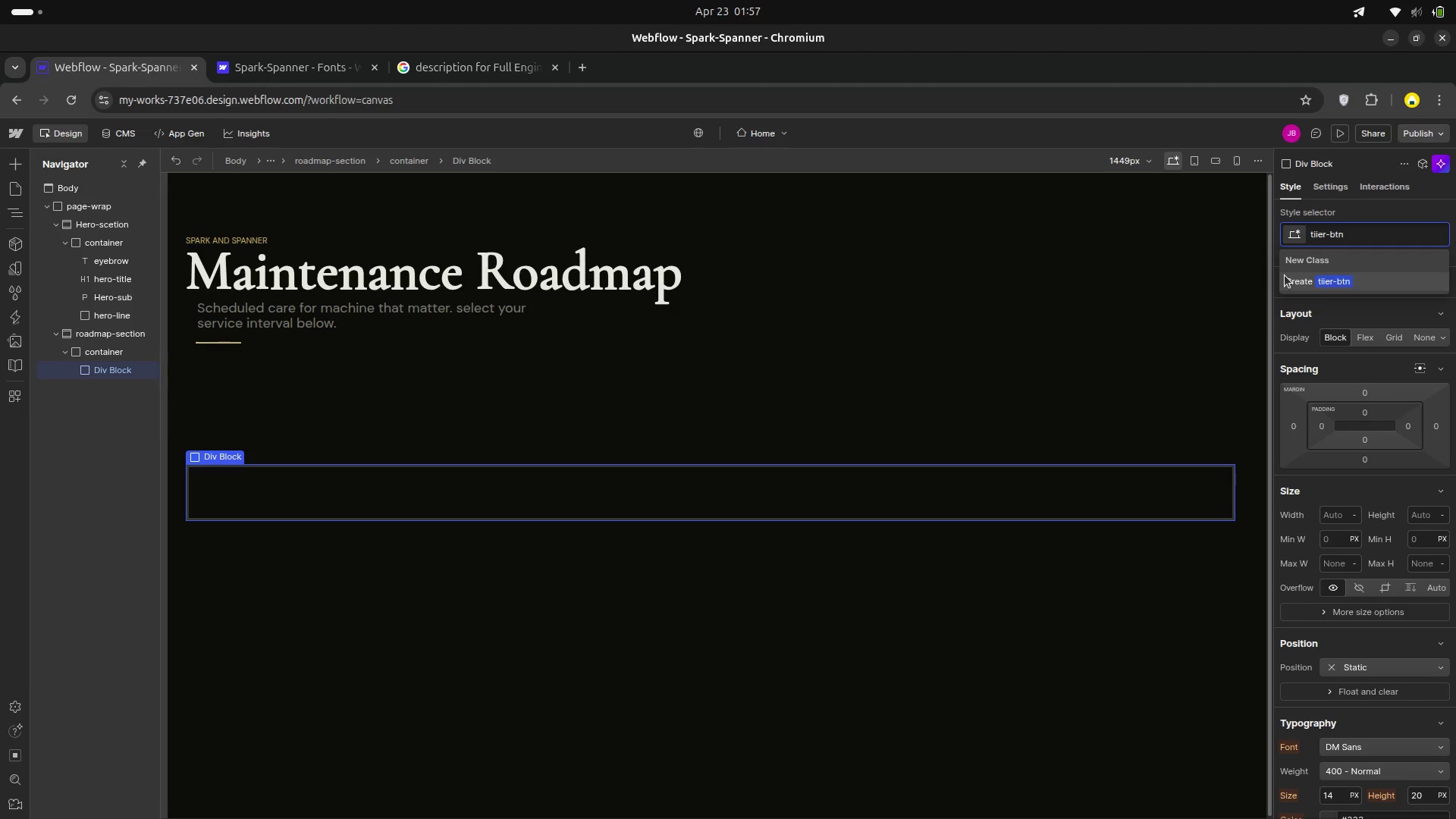 
key(Enter)
 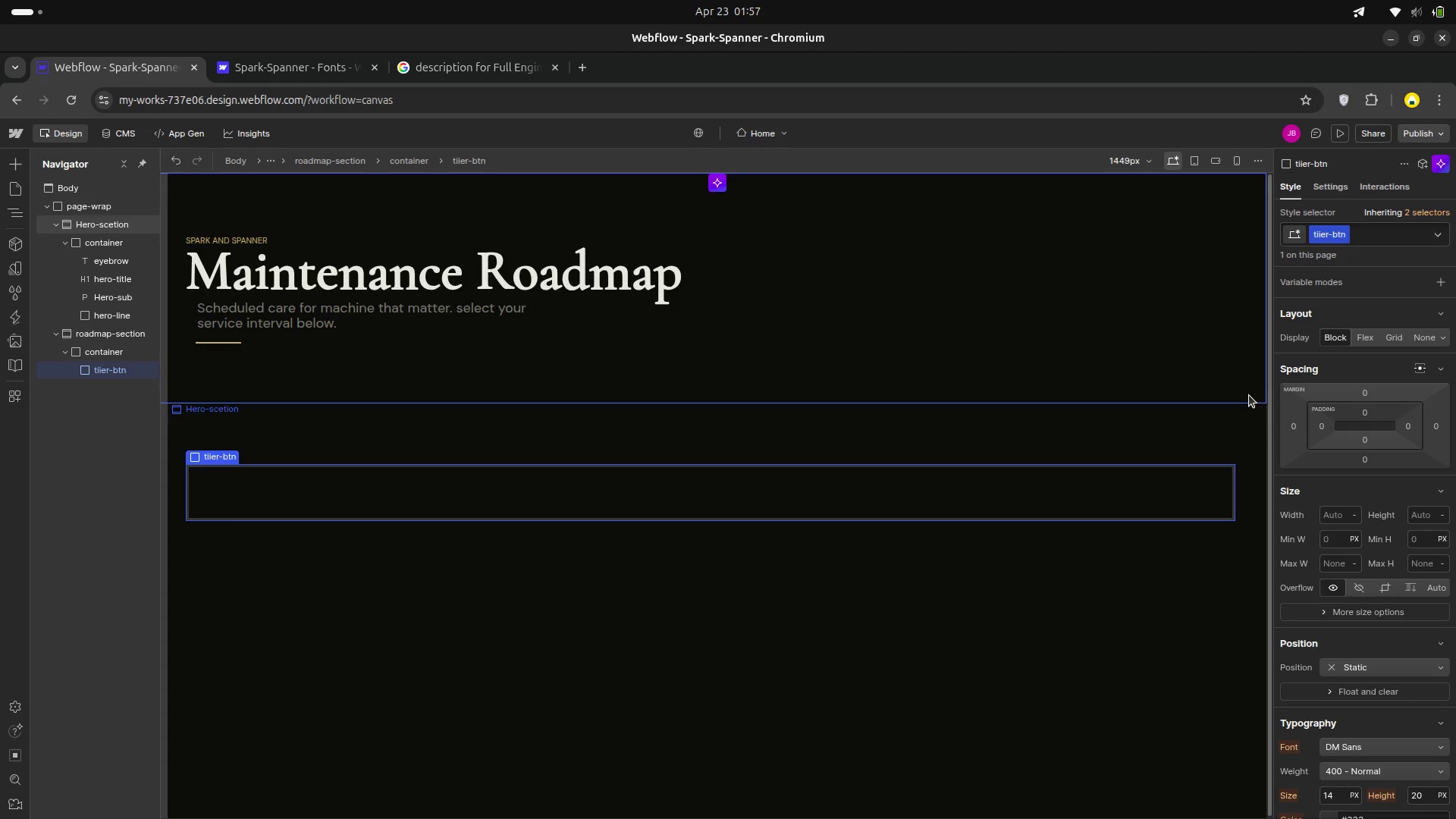 
wait(29.29)
 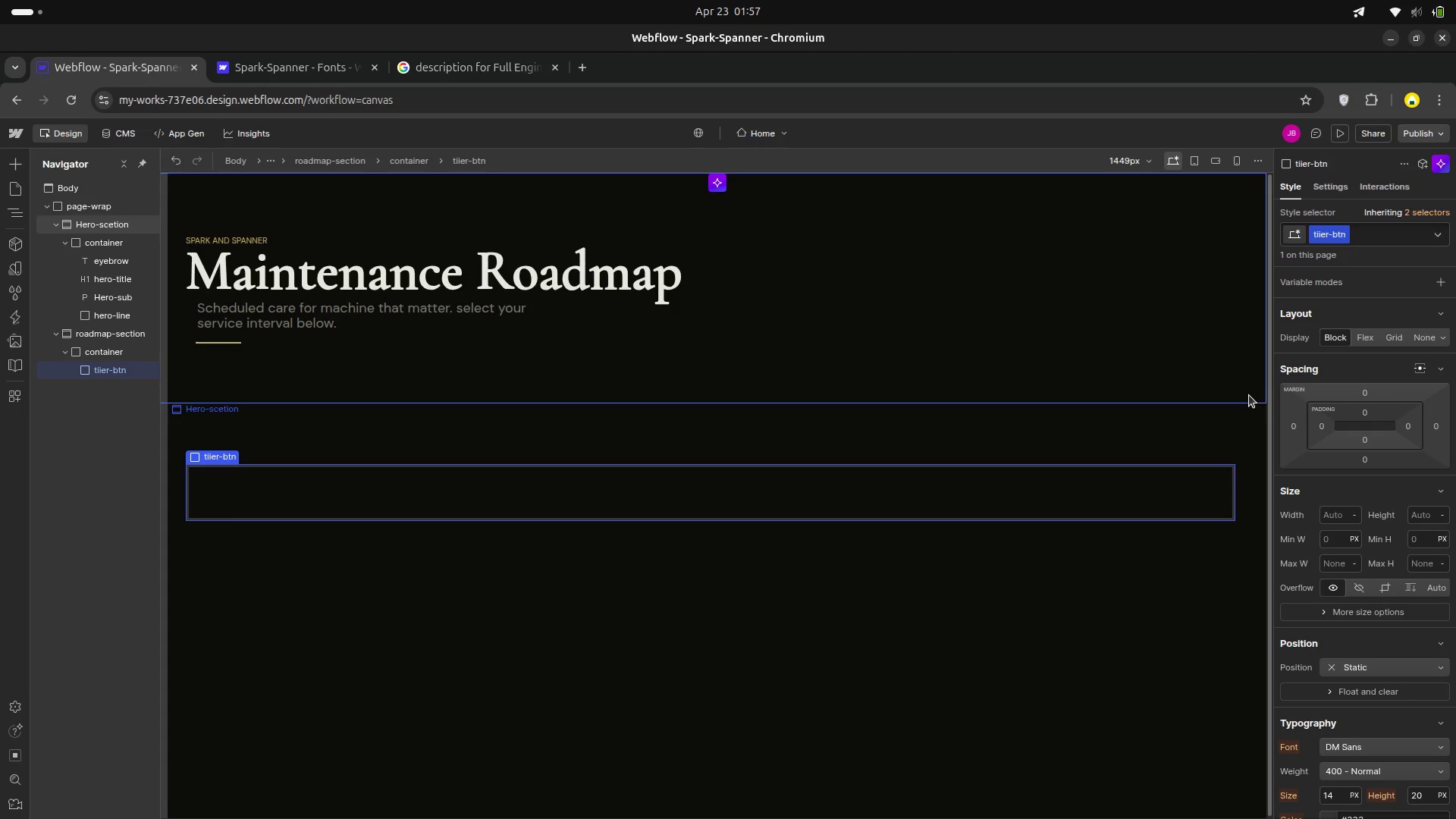 
left_click([1321, 235])
 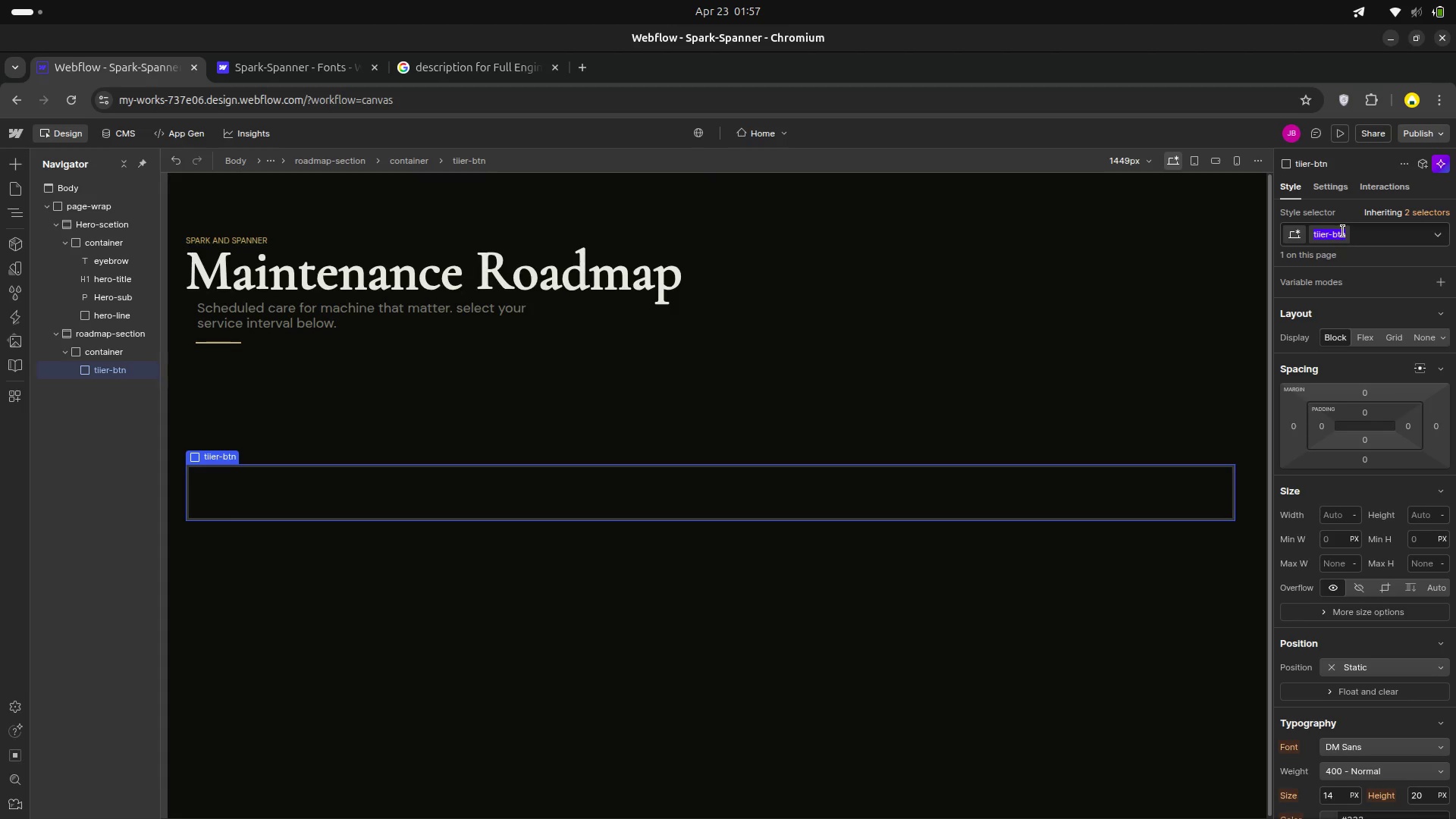 
left_click([1343, 231])
 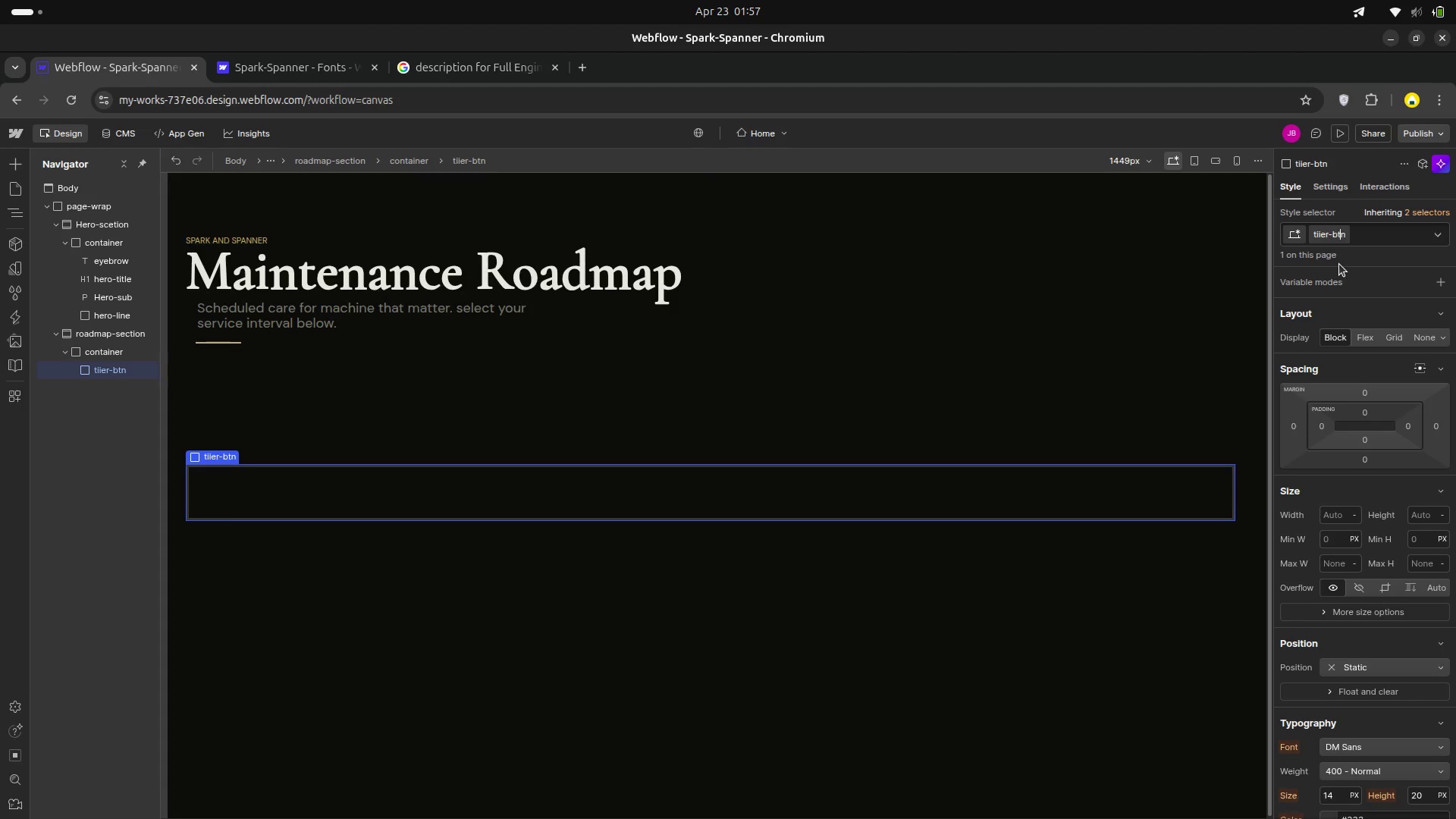 
key(ArrowRight)
 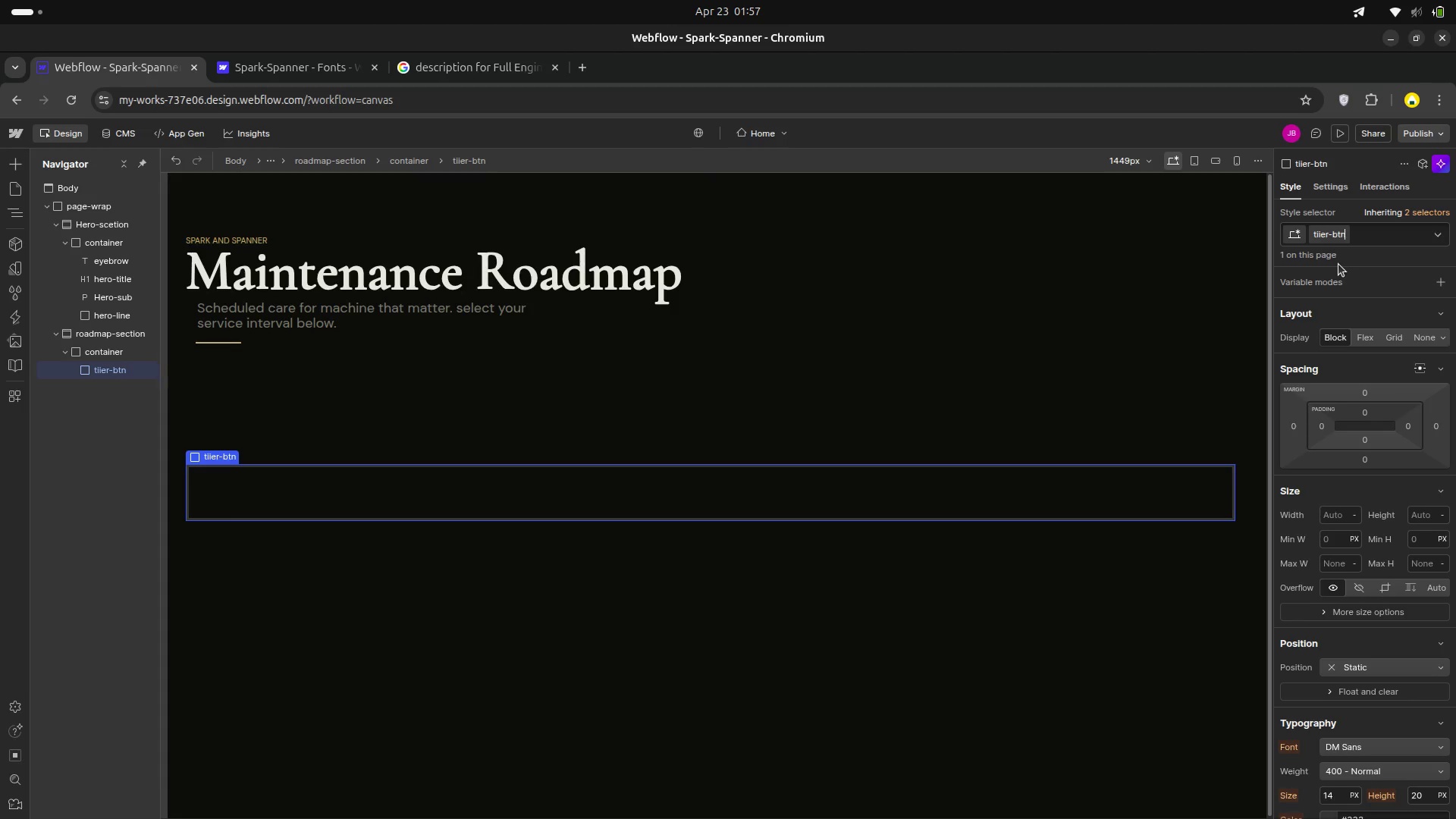 
key(Backspace)
key(Backspace)
key(Backspace)
type(tabs)
 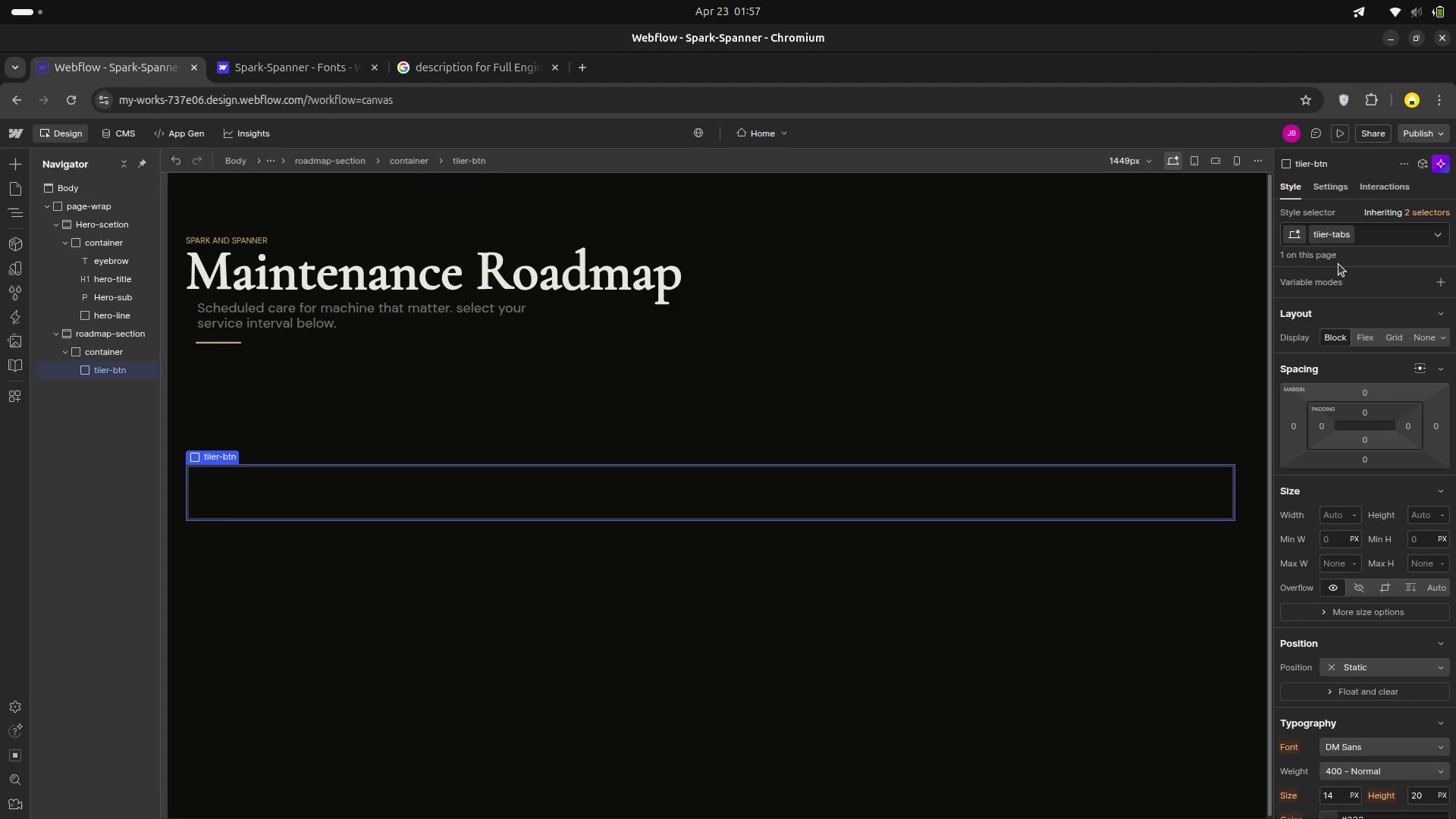 
key(Enter)
 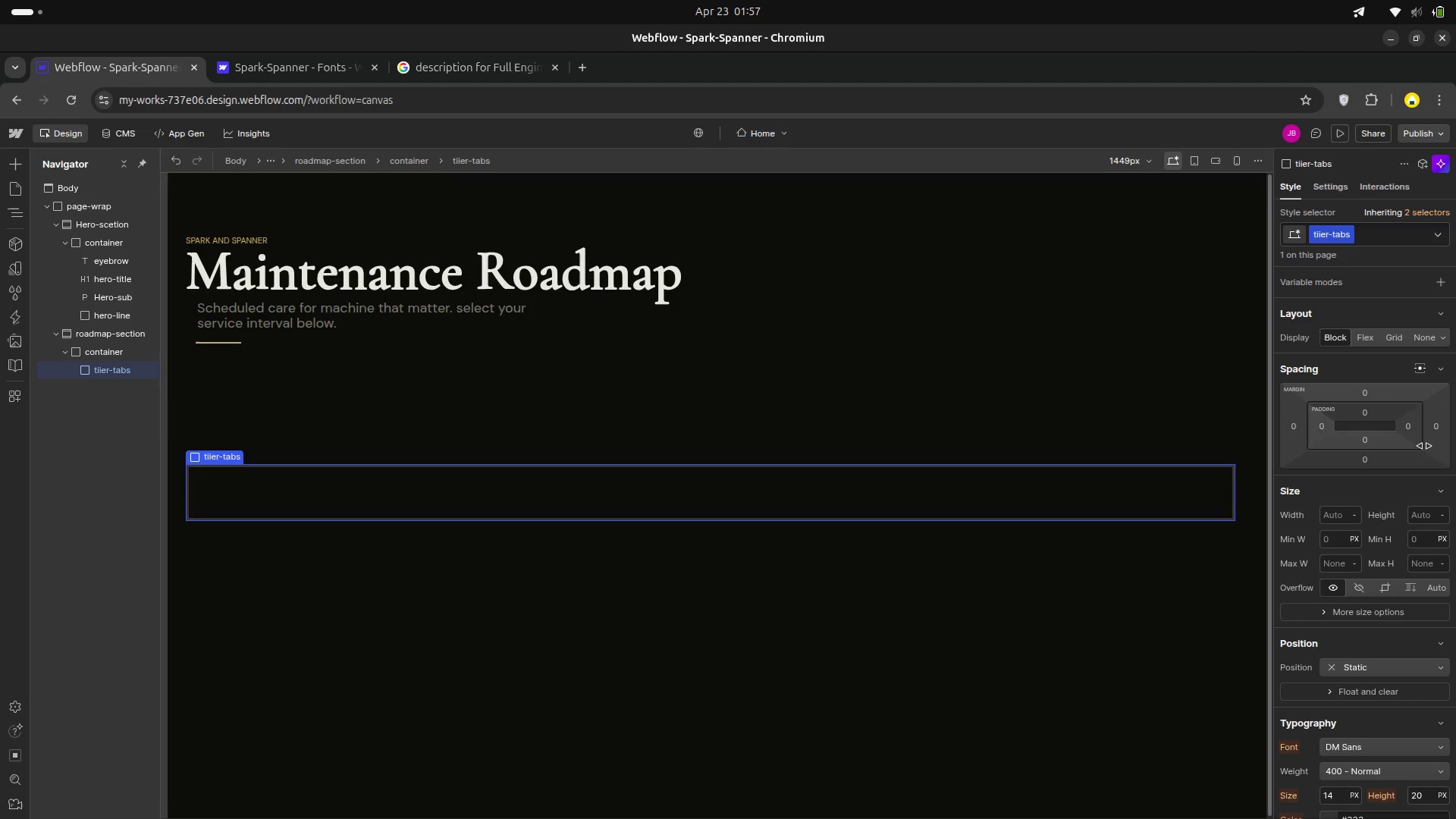 
wait(12.43)
 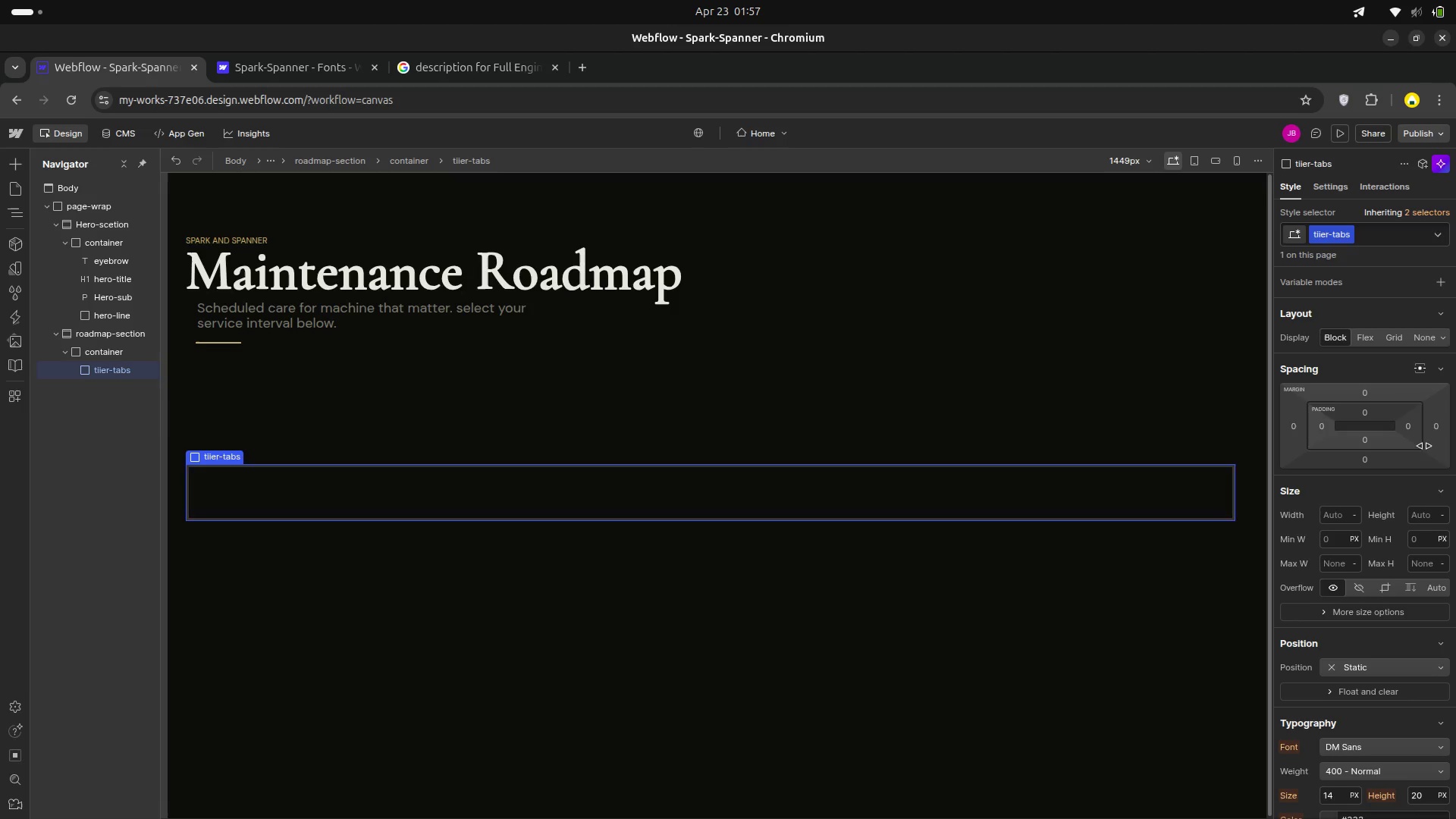 
left_click([112, 372])
 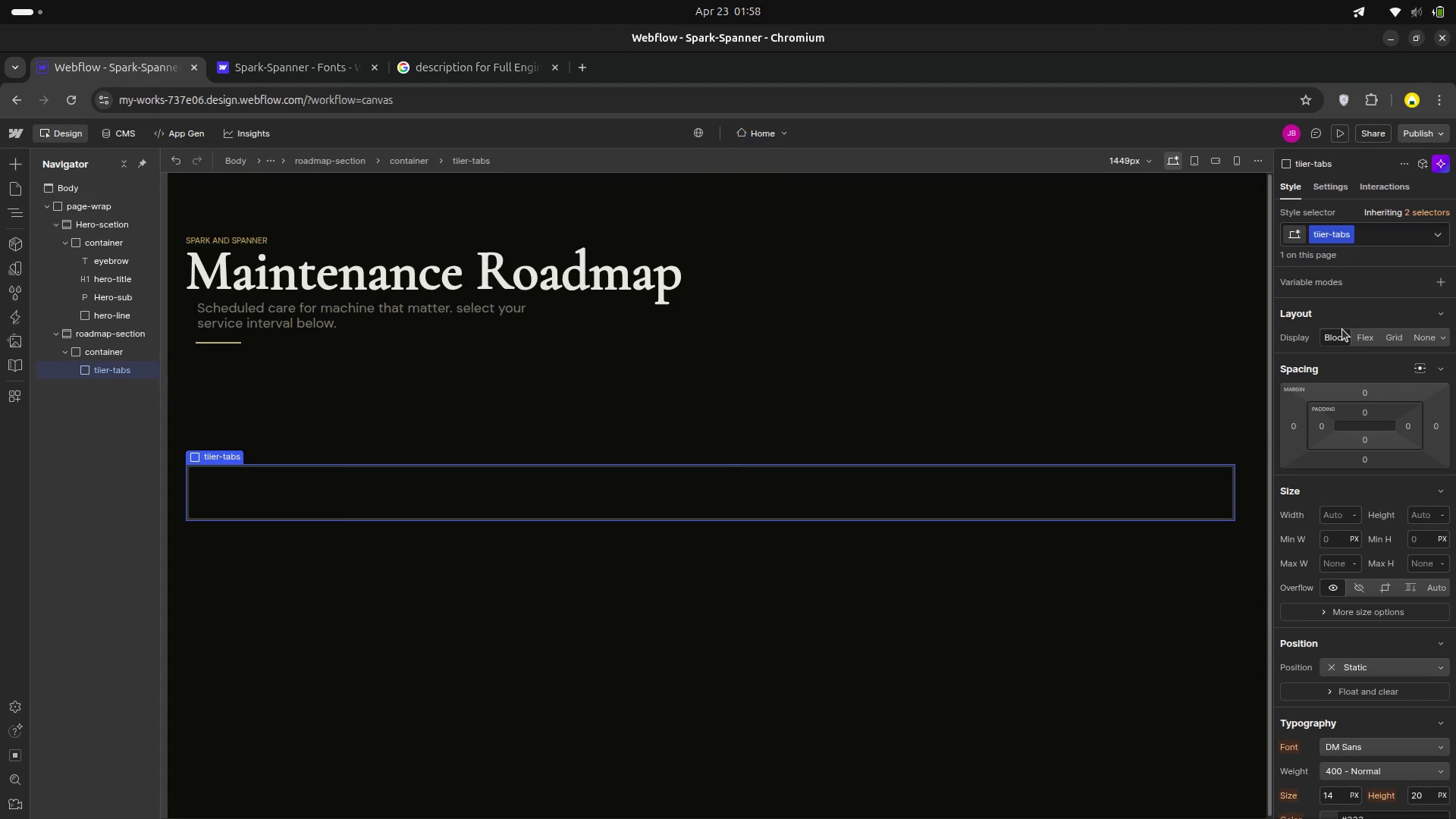 
wait(6.83)
 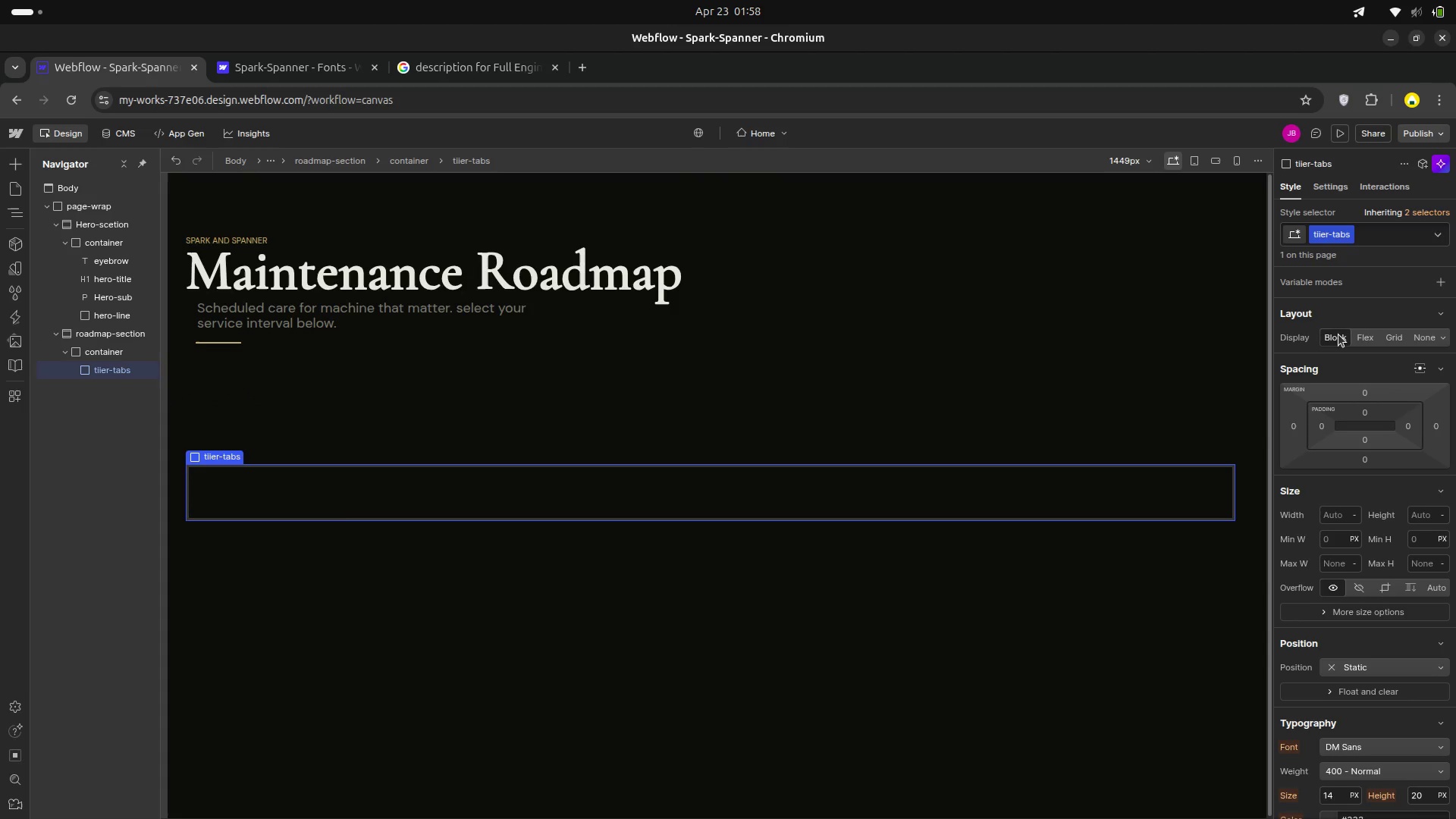 
left_click([1370, 341])
 